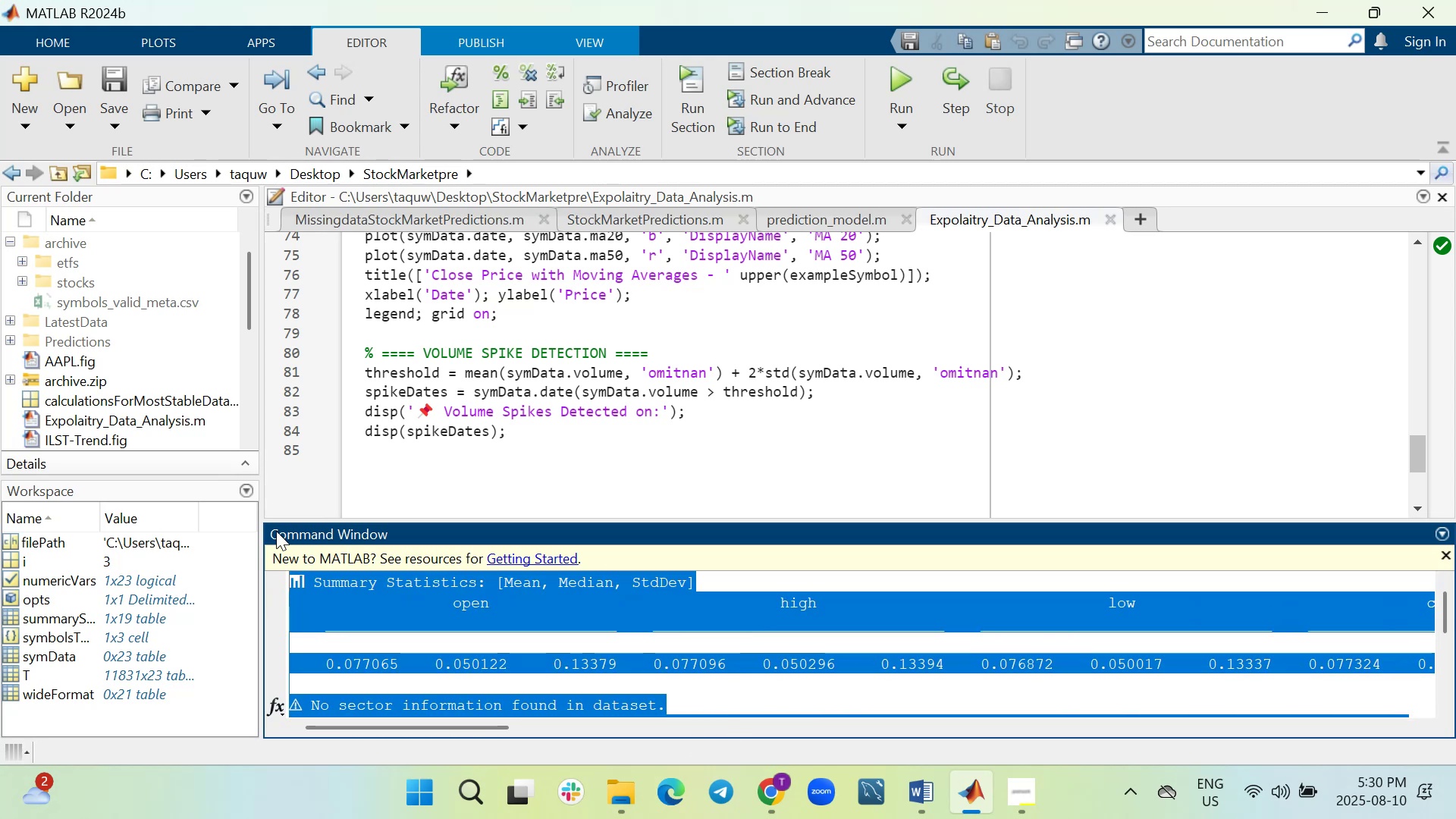 
key(Control+C)
 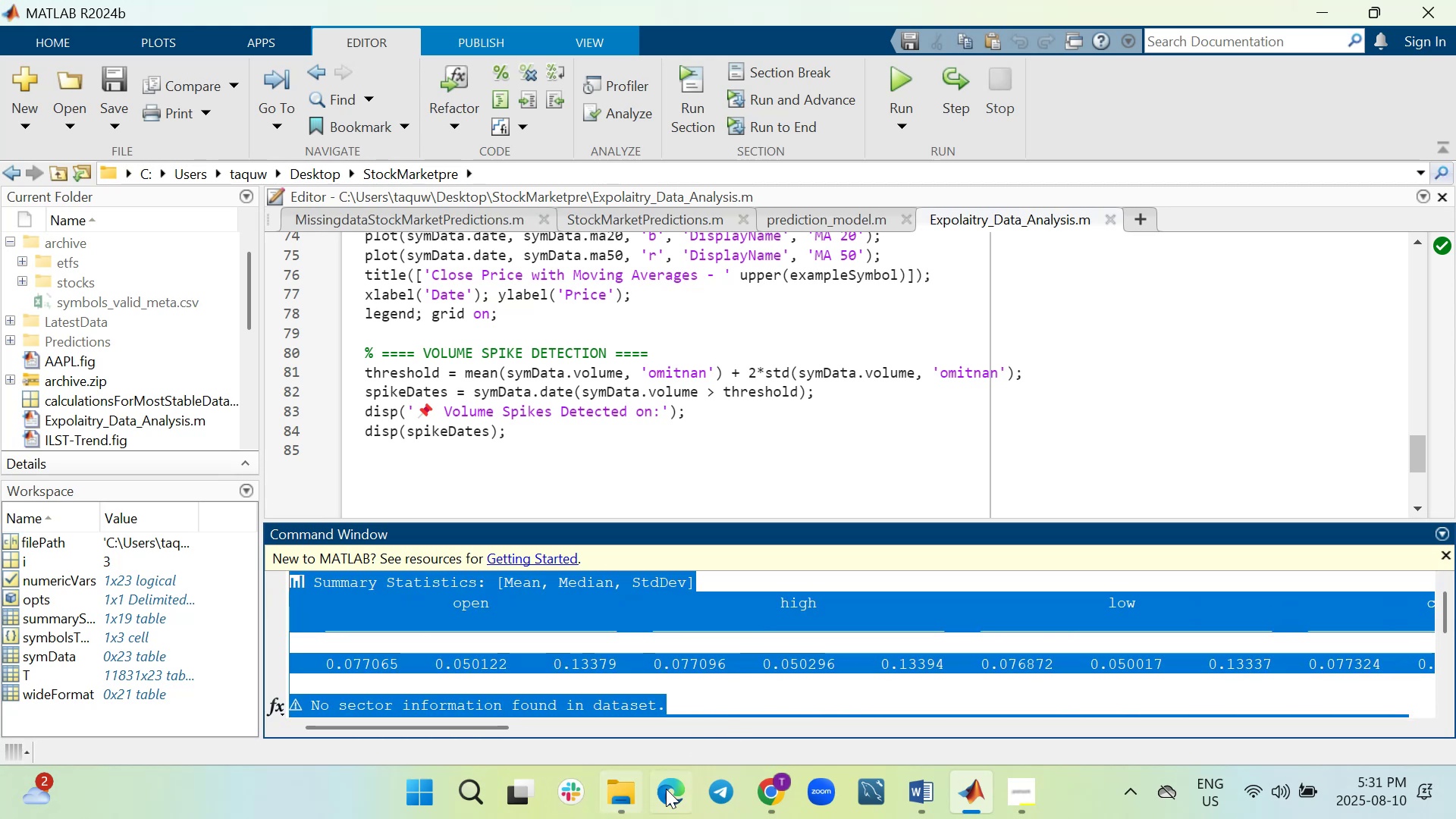 
left_click([767, 786])
 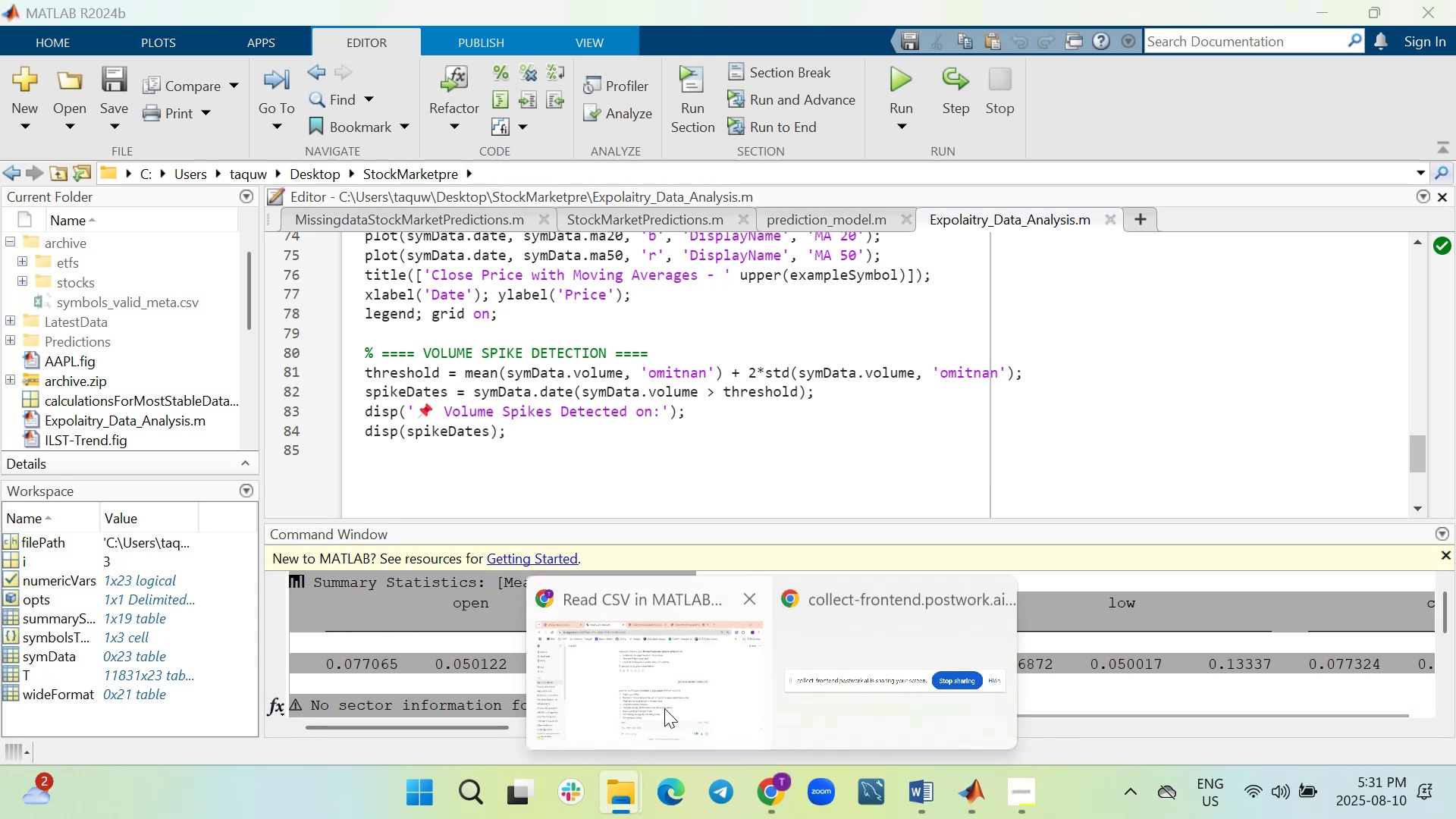 
left_click([632, 695])
 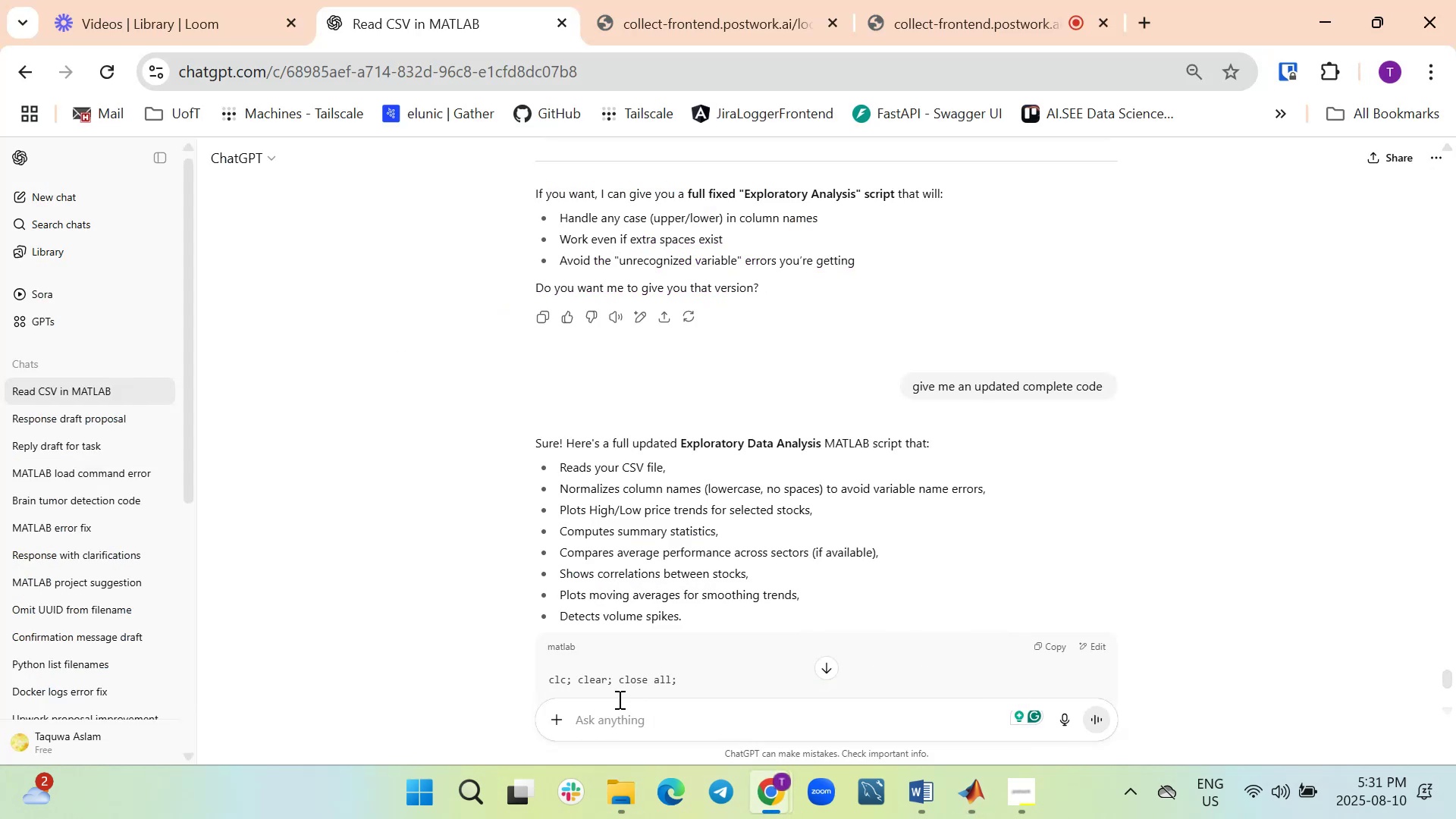 
left_click([604, 717])
 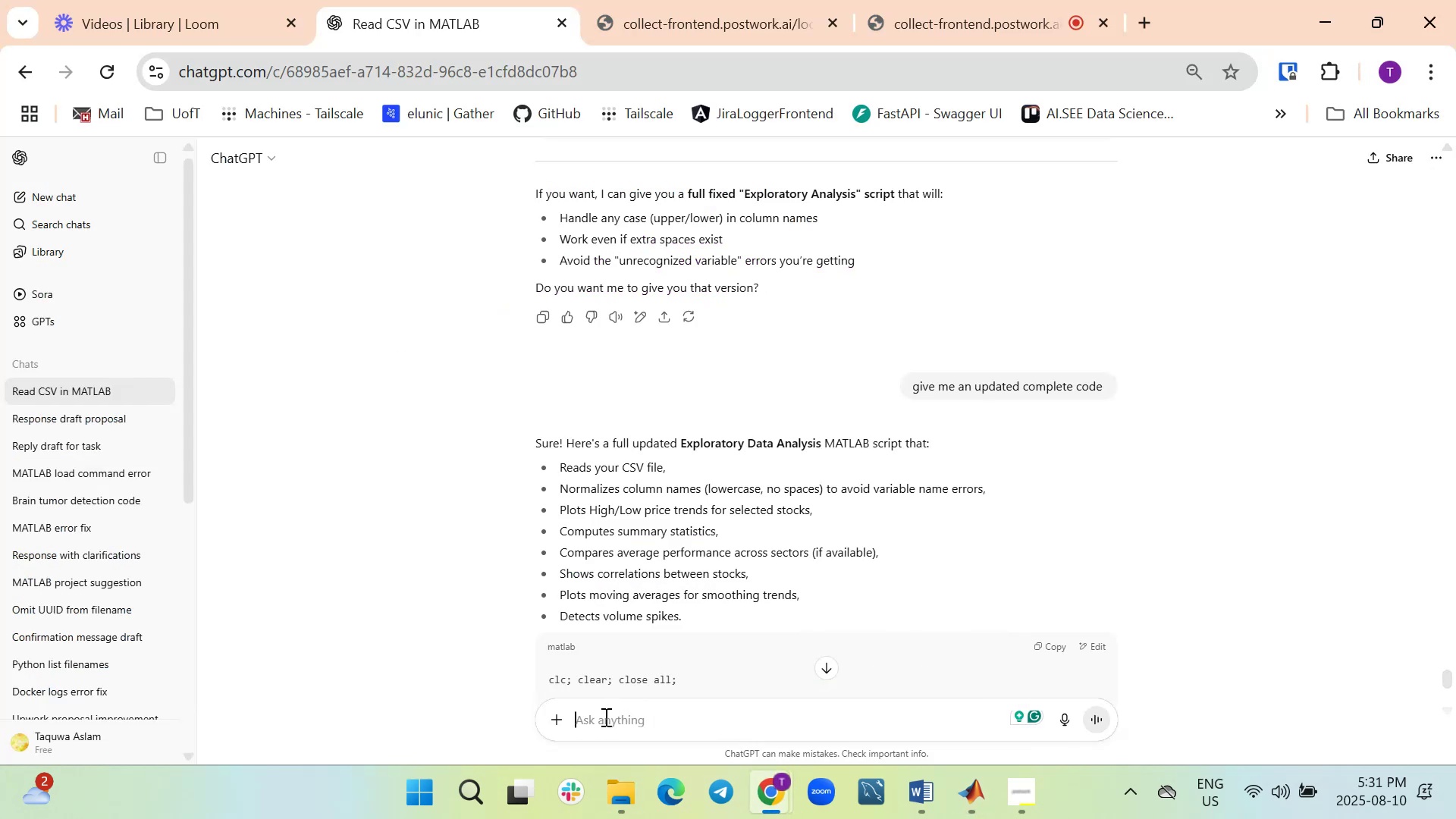 
key(Control+V)
 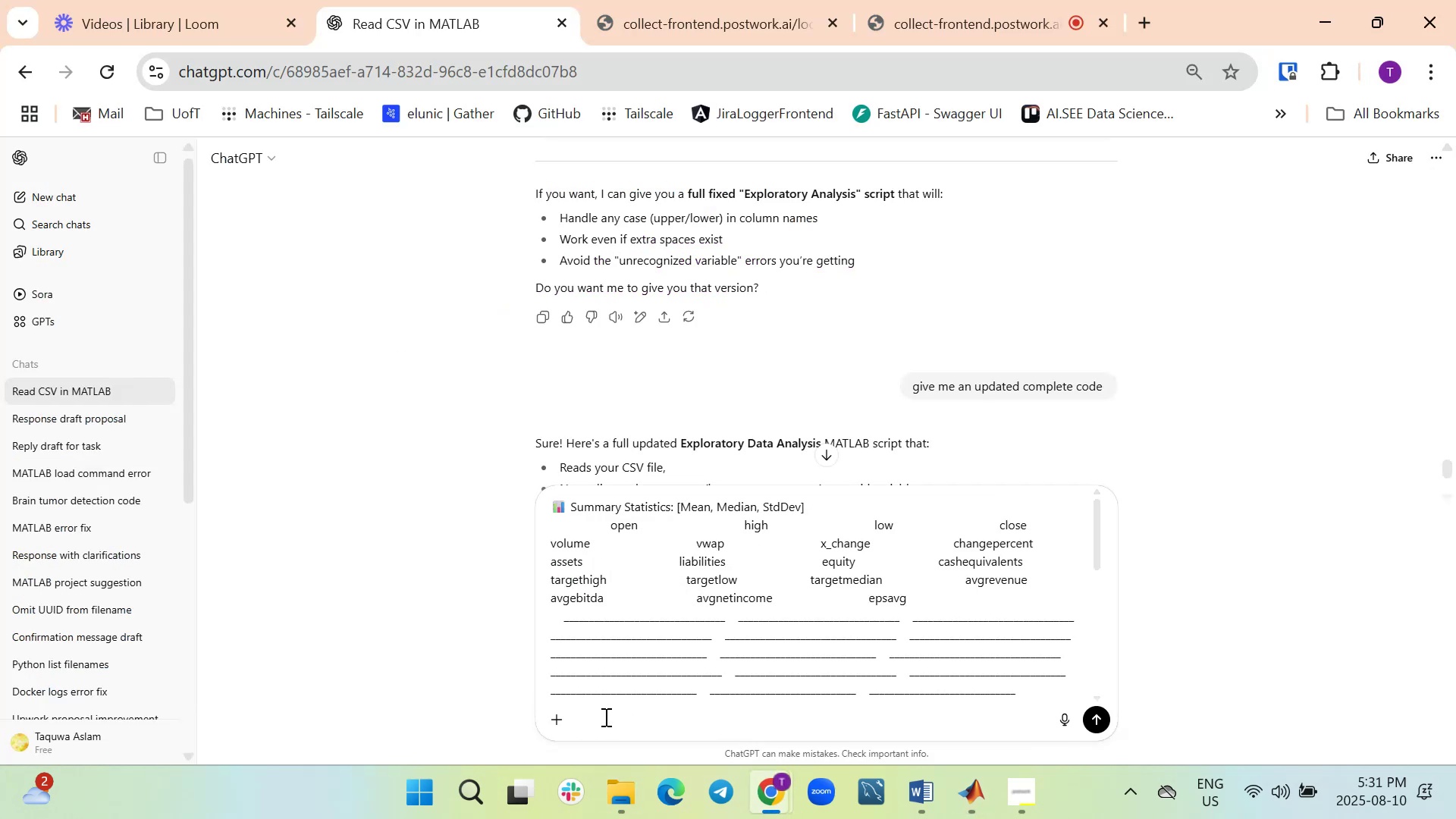 
key(Enter)
 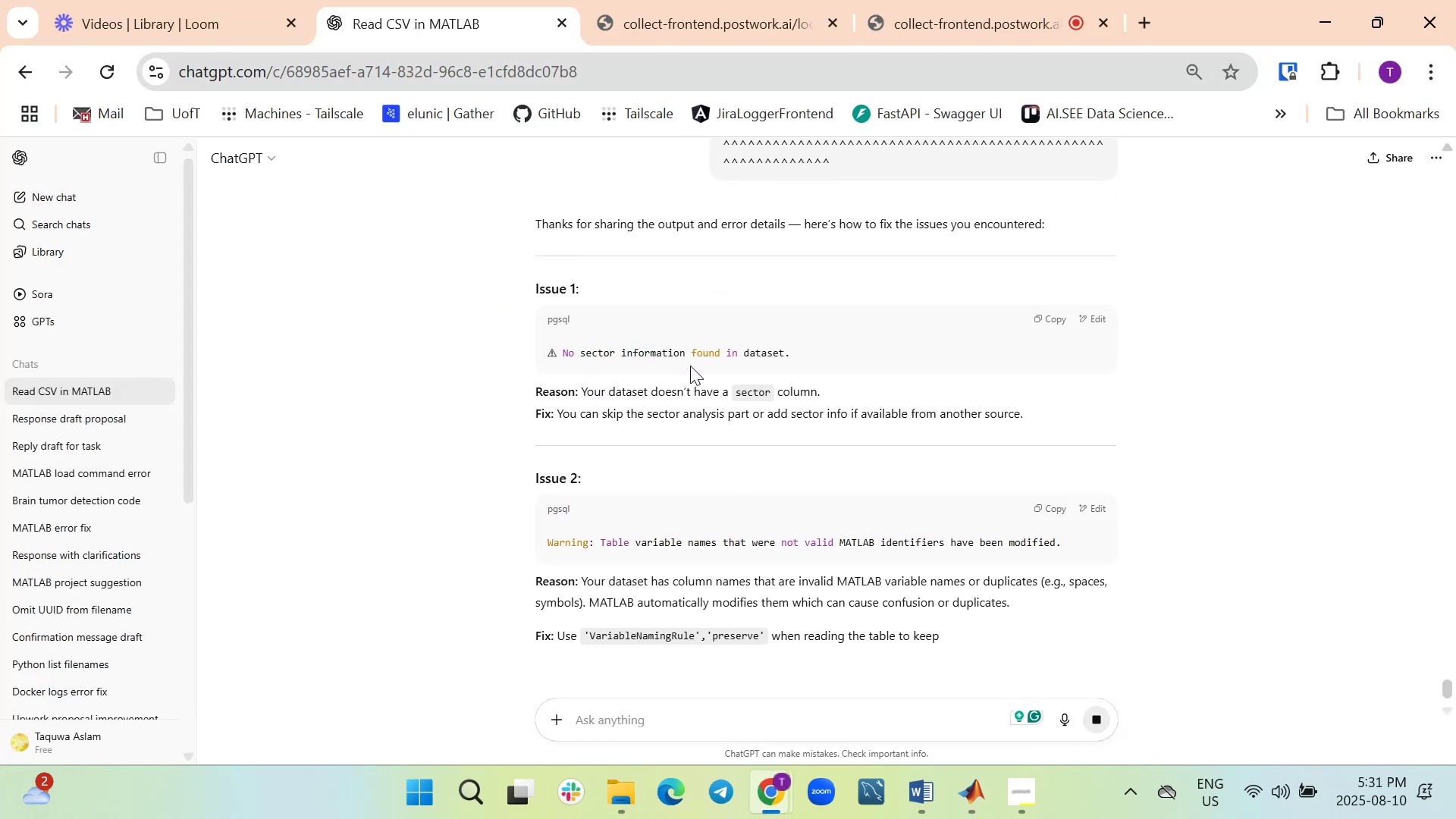 
wait(6.26)
 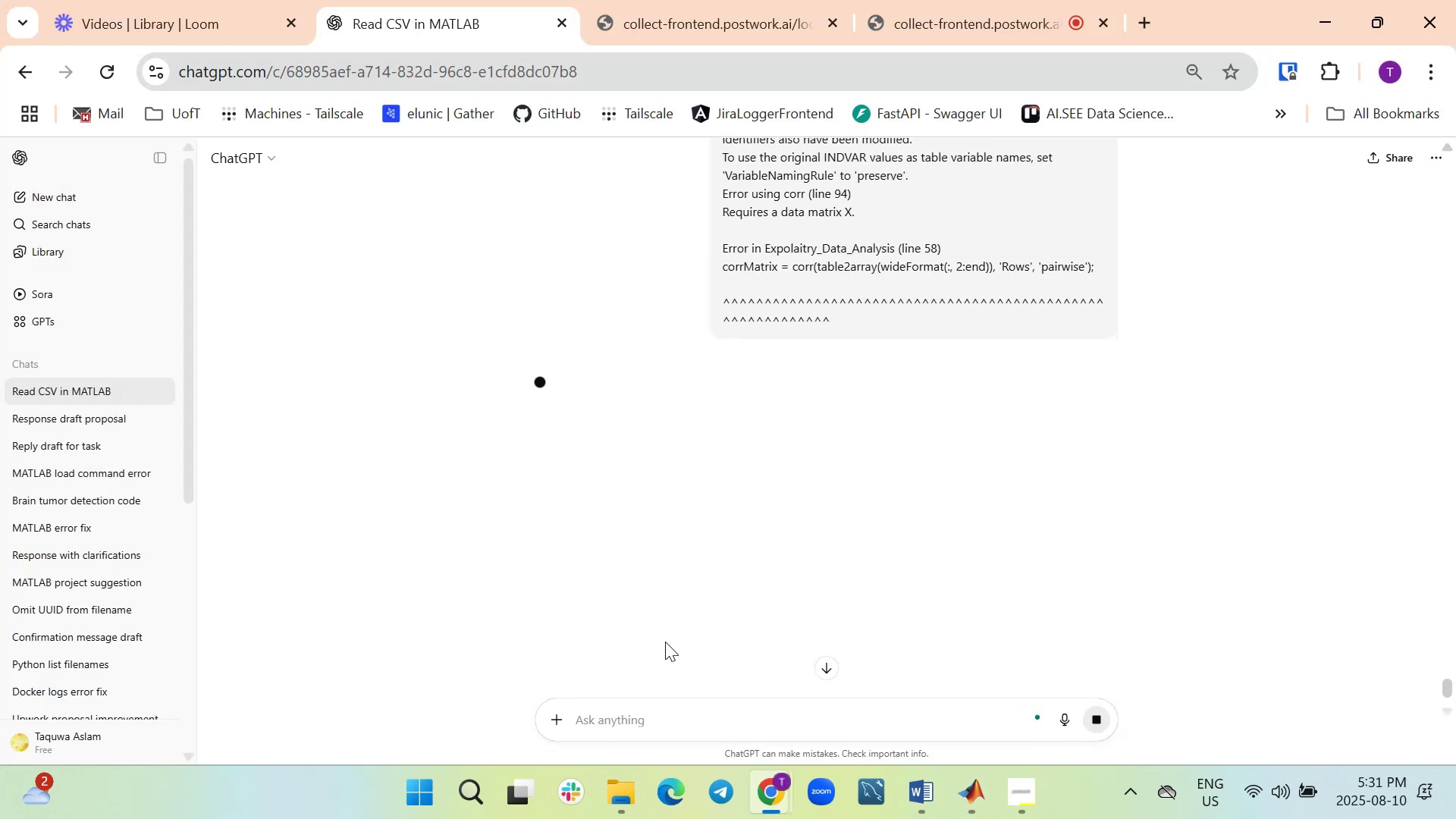 
scroll: coordinate [648, 510], scroll_direction: down, amount: 2.0
 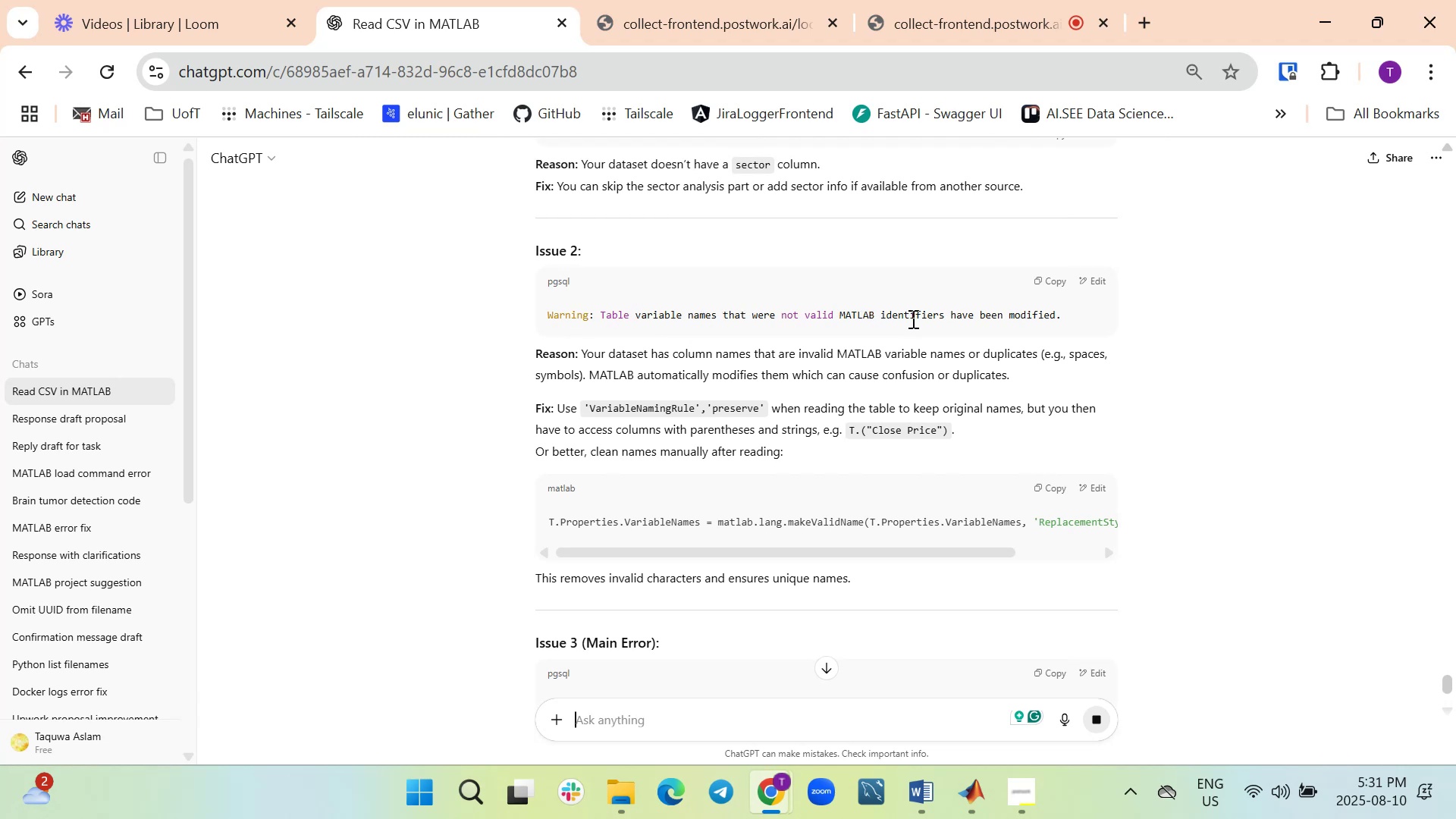 
wait(6.25)
 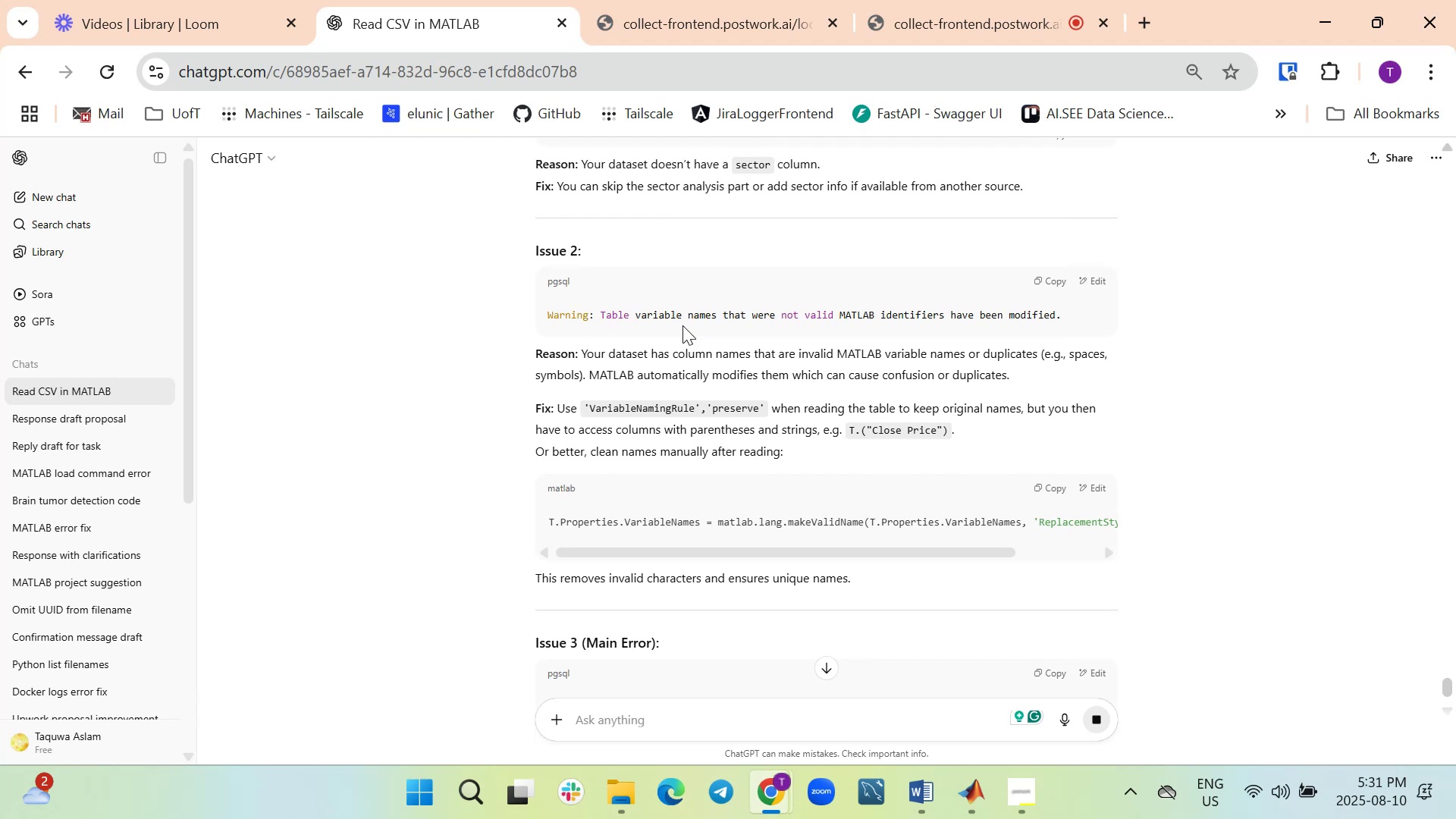 
scroll: coordinate [597, 438], scroll_direction: down, amount: 6.0
 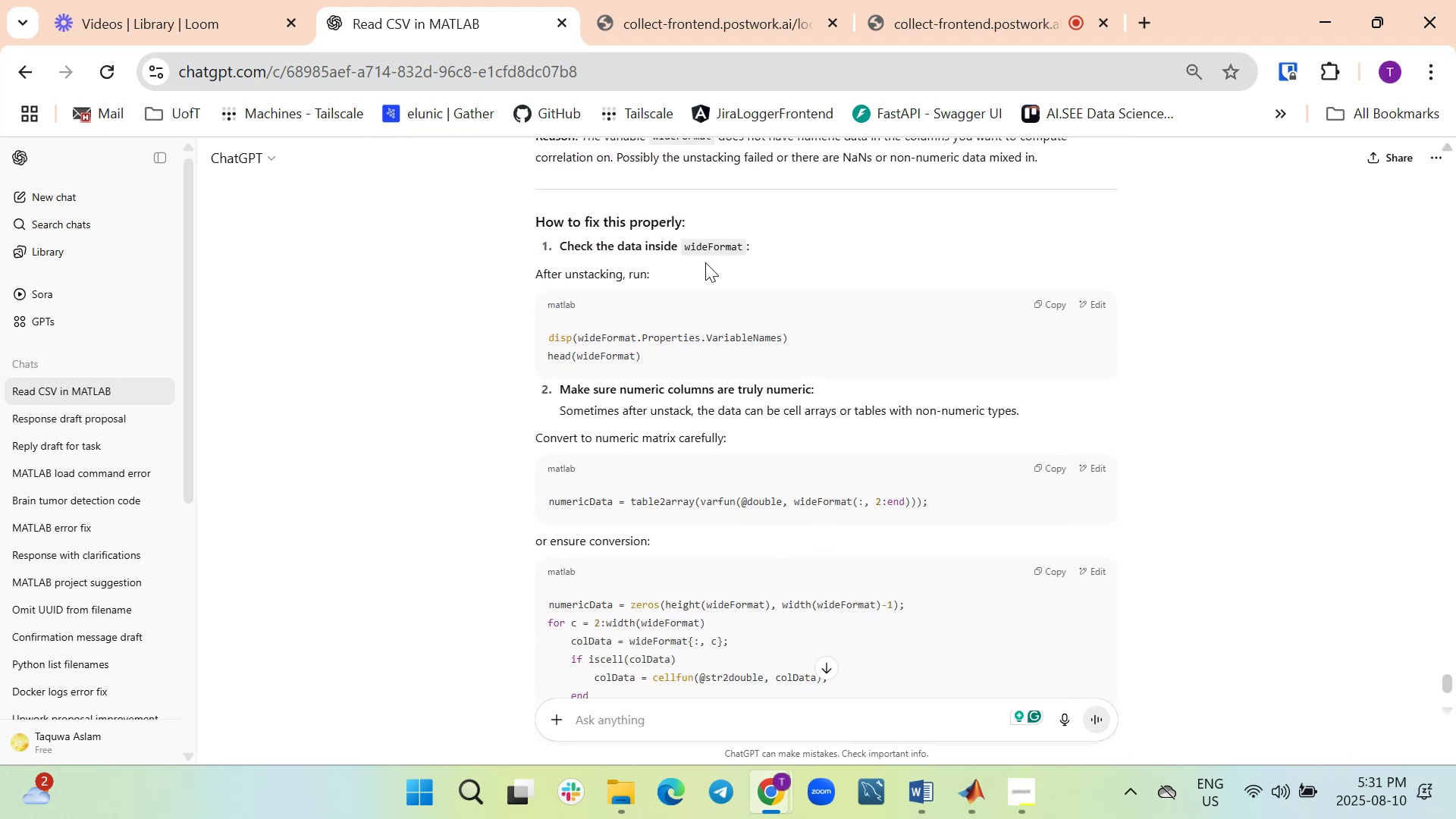 
wait(6.27)
 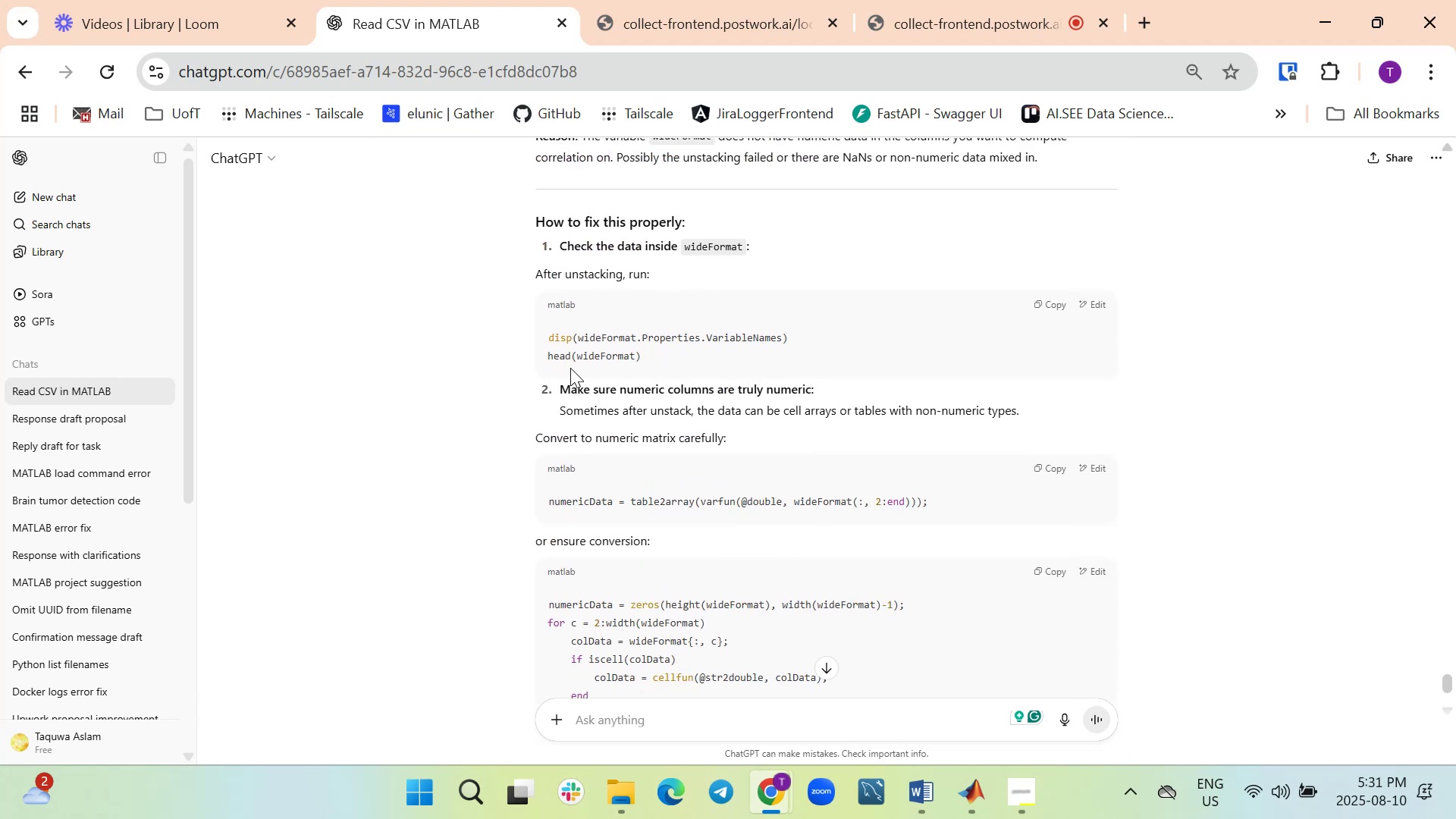 
scroll: coordinate [624, 384], scroll_direction: down, amount: 13.0
 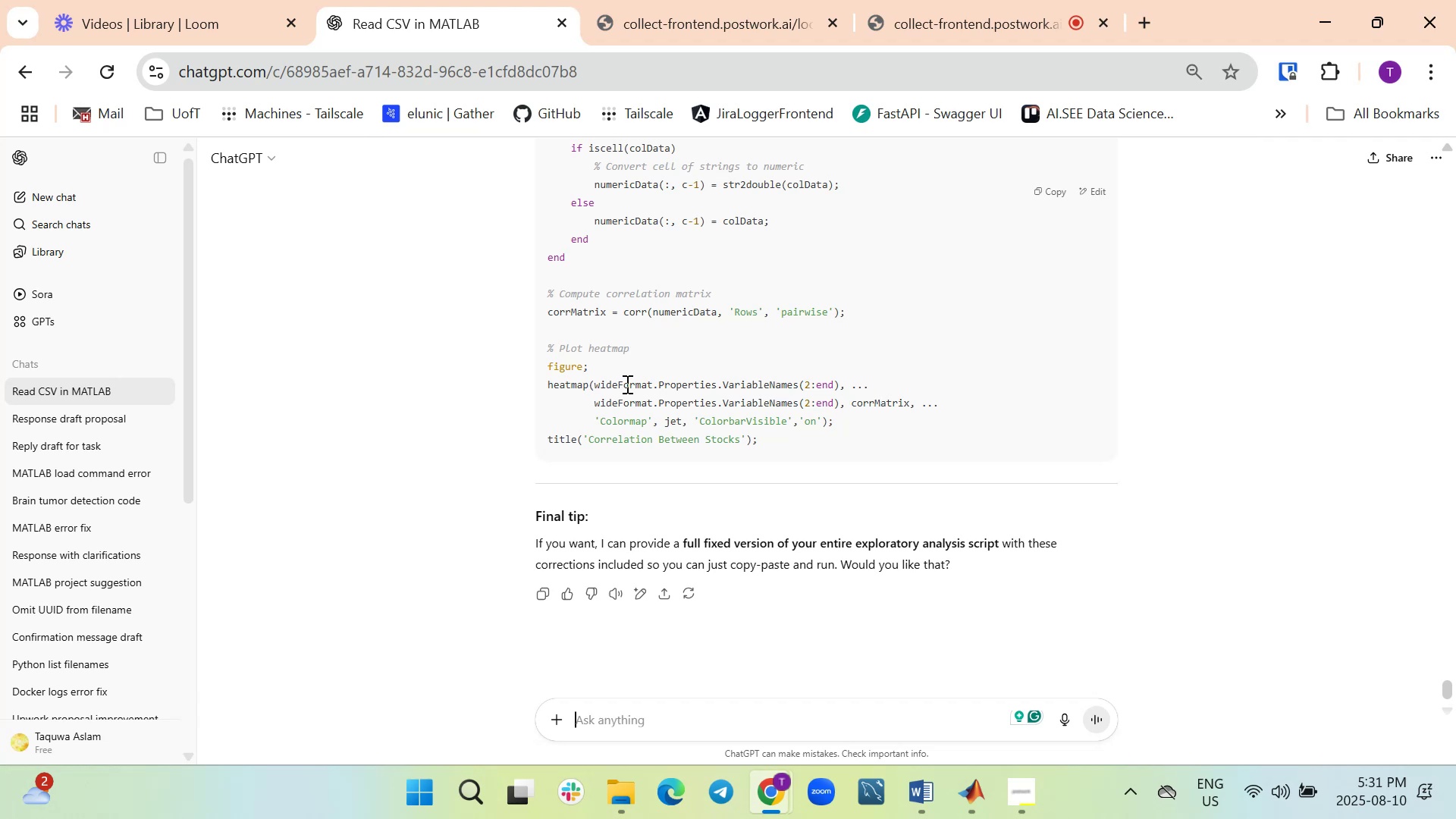 
wait(5.75)
 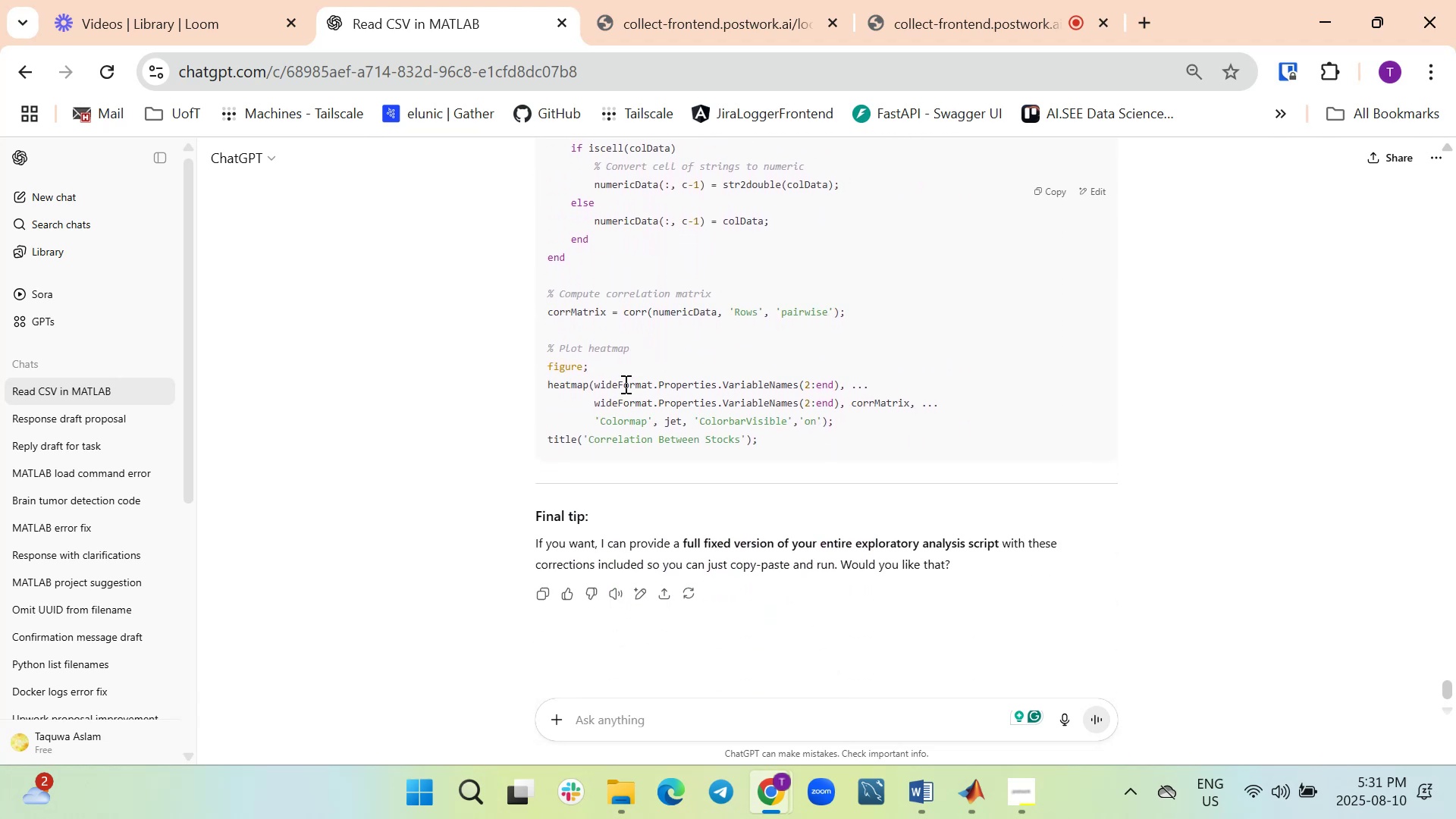 
scroll: coordinate [707, 340], scroll_direction: down, amount: 4.0
 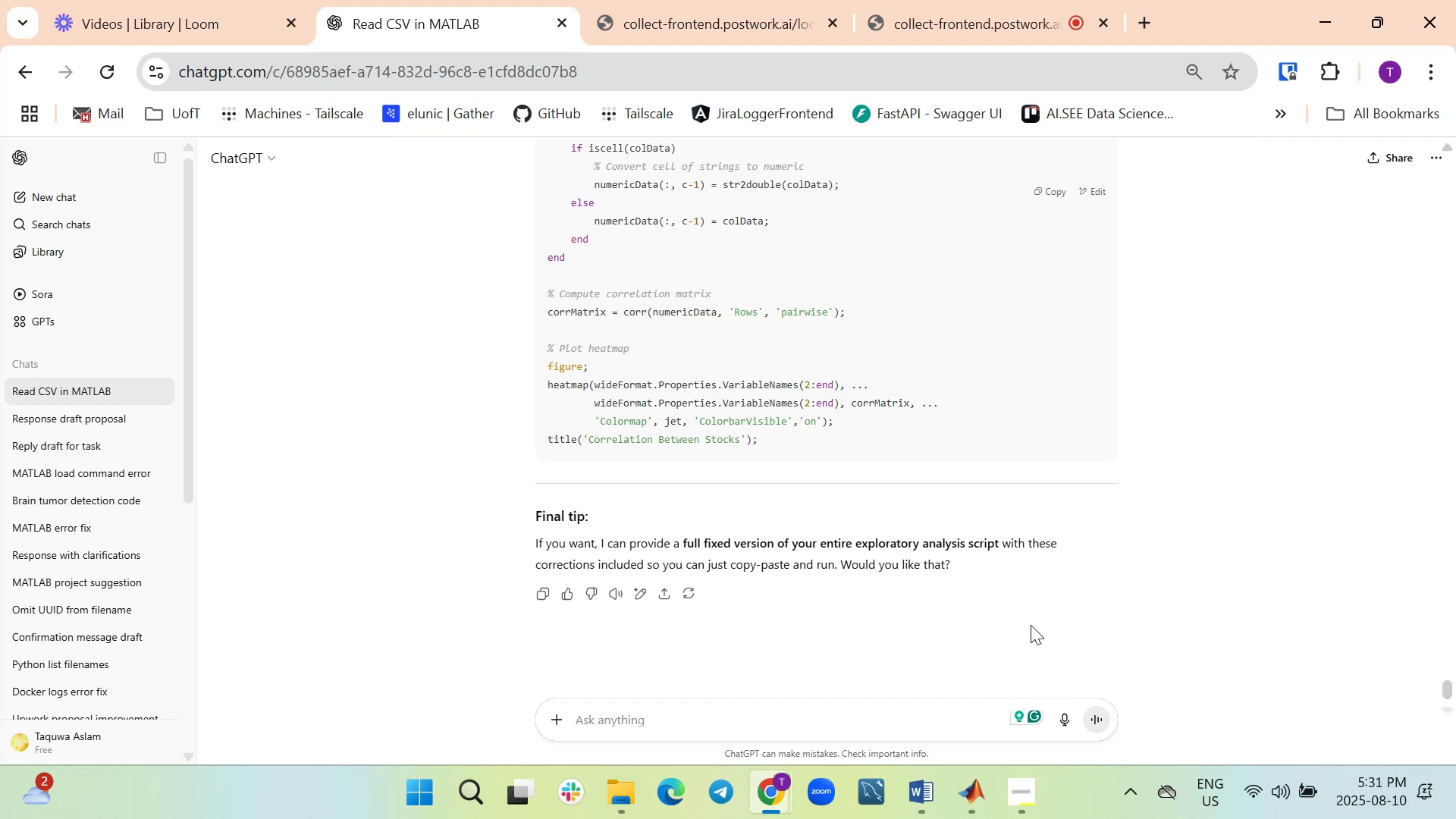 
scroll: coordinate [765, 404], scroll_direction: up, amount: 6.0
 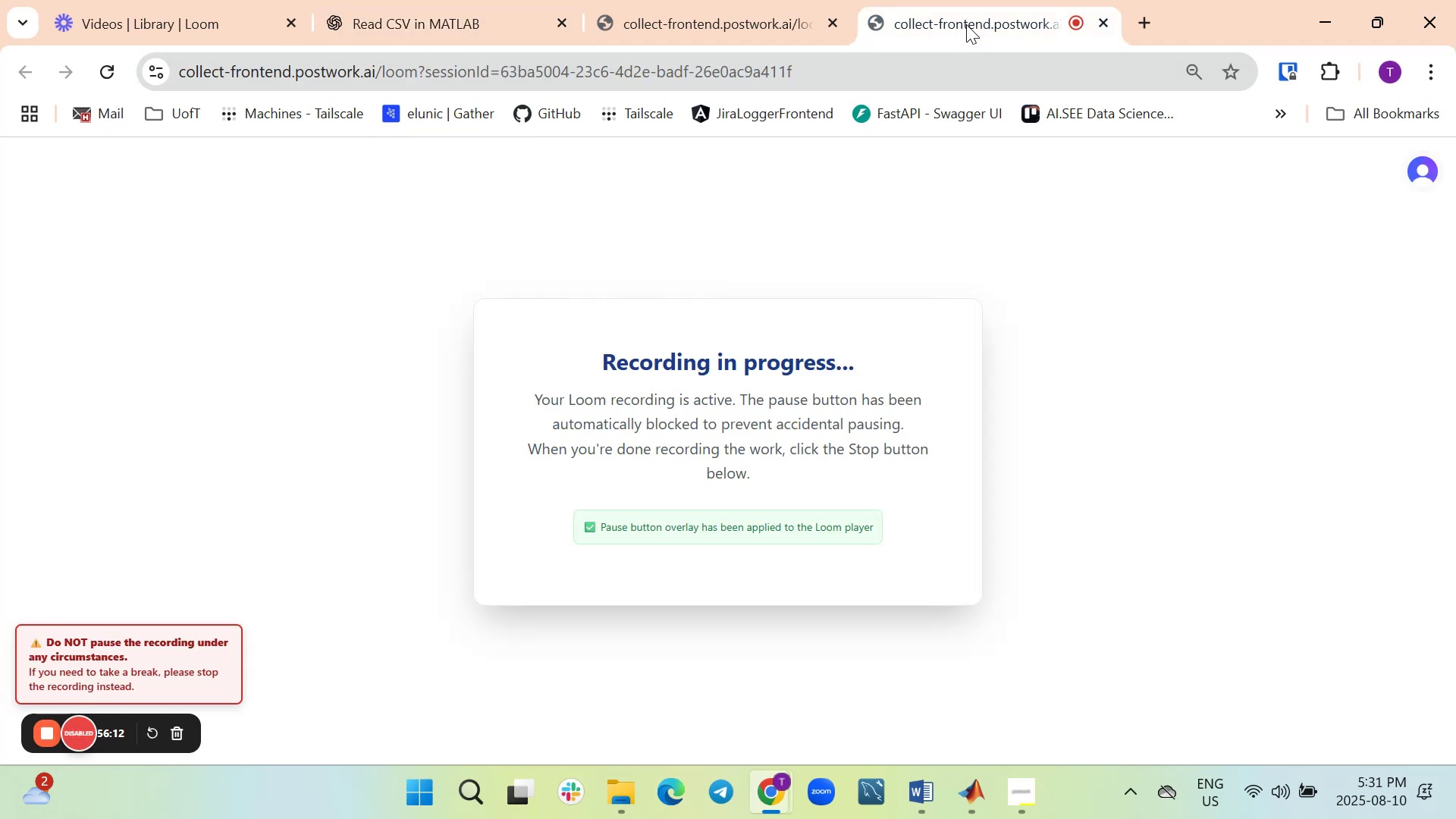 
wait(7.36)
 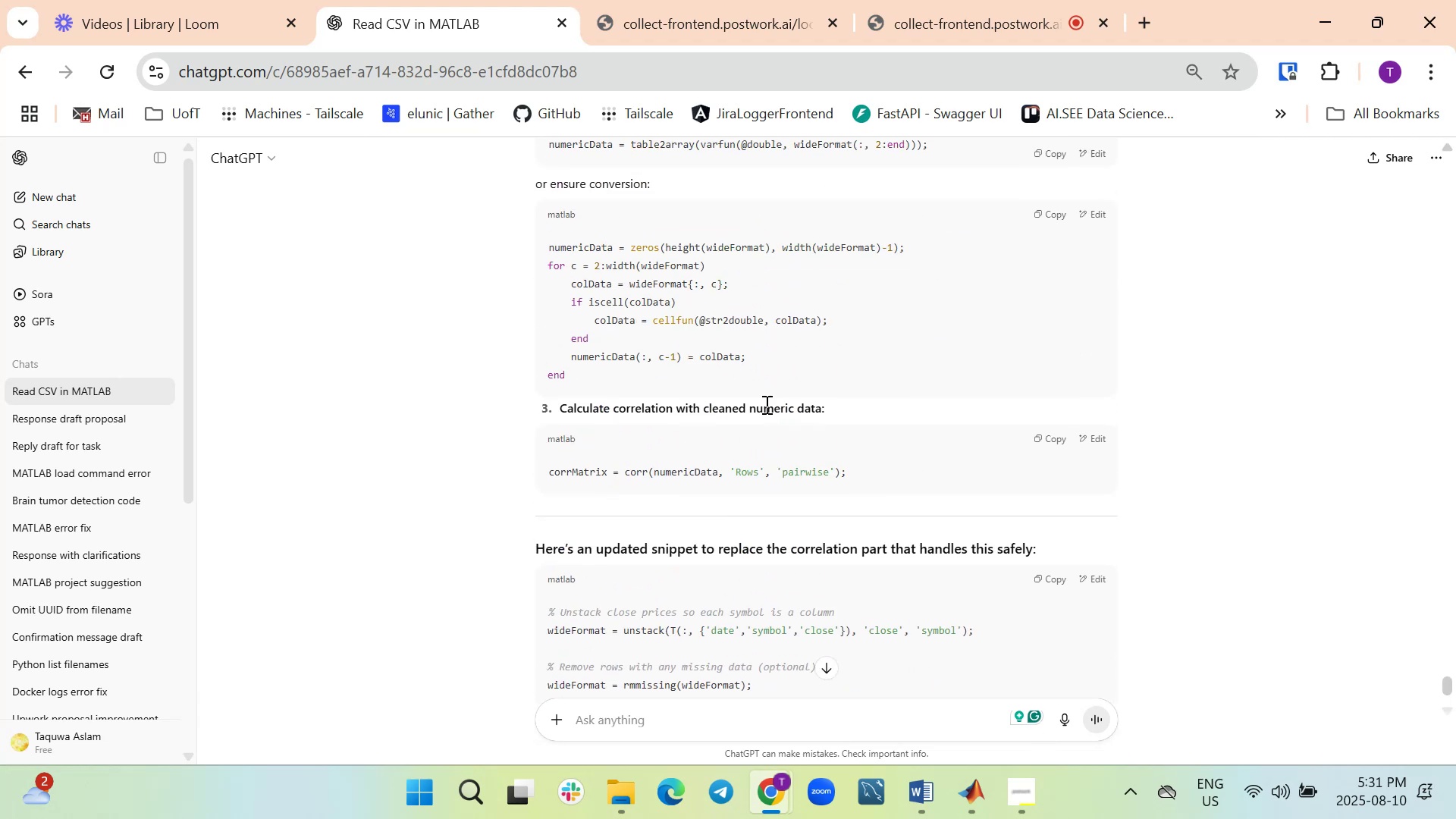 
left_click([382, 5])
 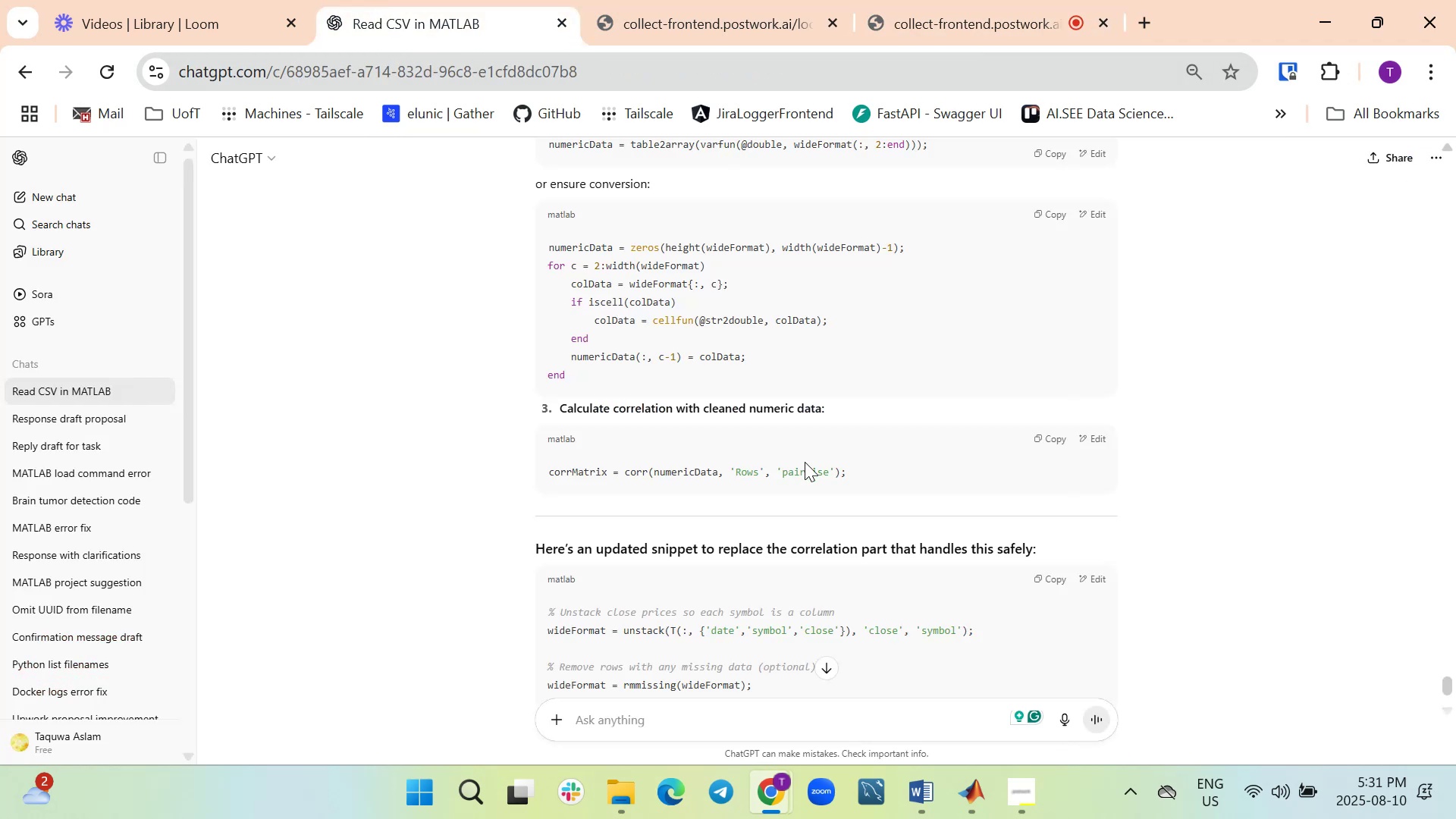 
scroll: coordinate [576, 312], scroll_direction: down, amount: 6.0
 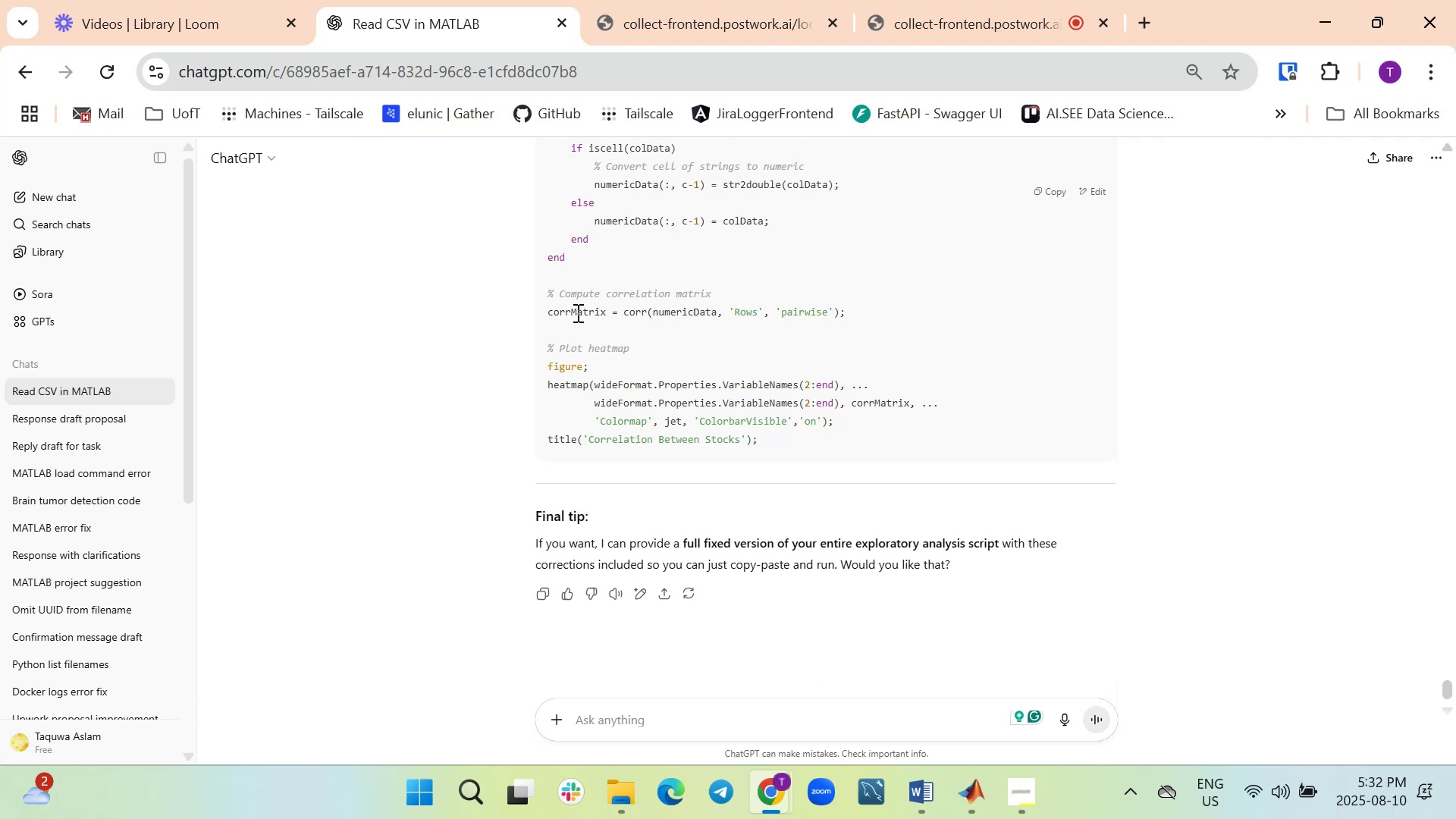 
wait(6.69)
 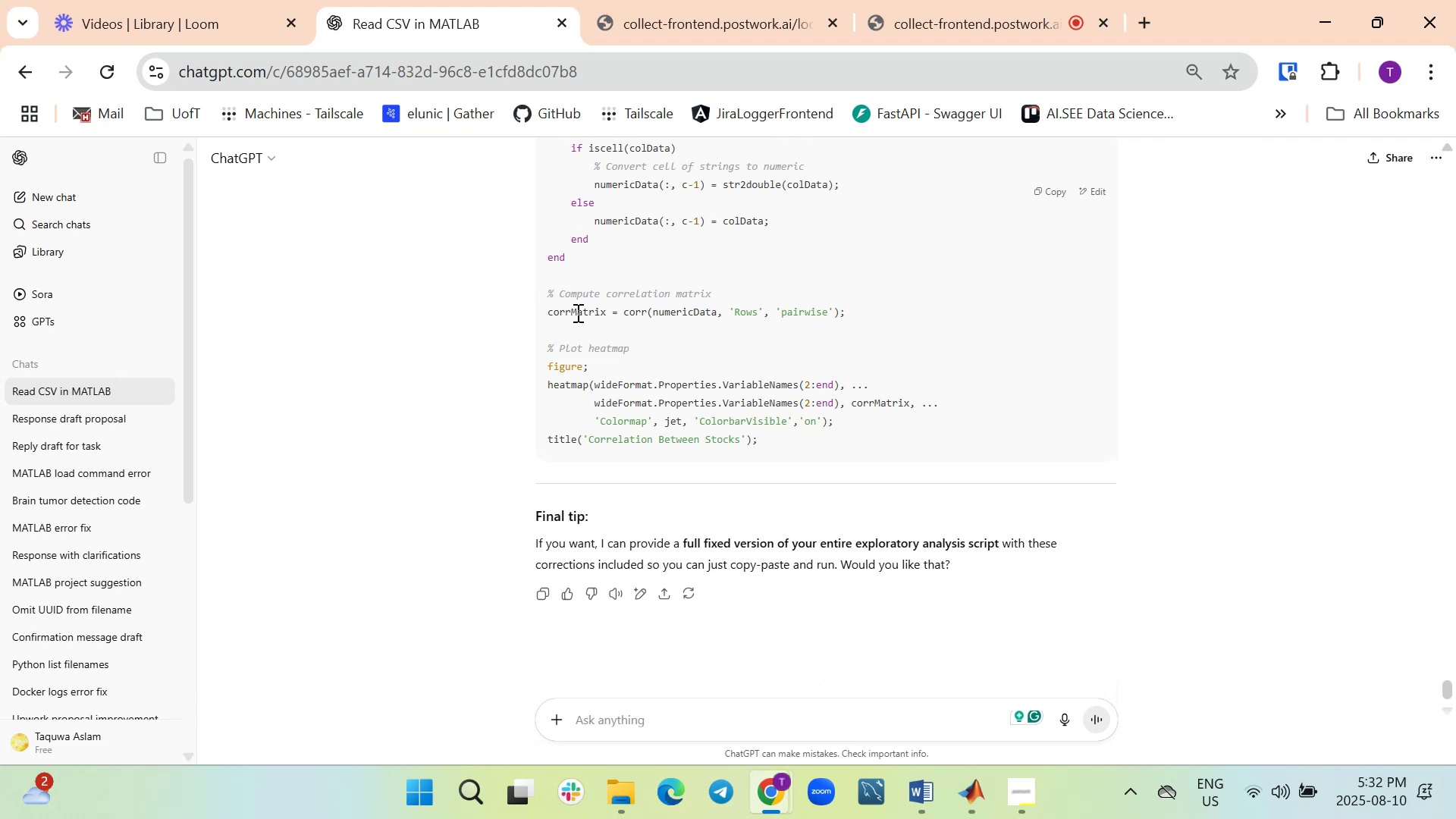 
scroll: coordinate [799, 438], scroll_direction: up, amount: 2.0
 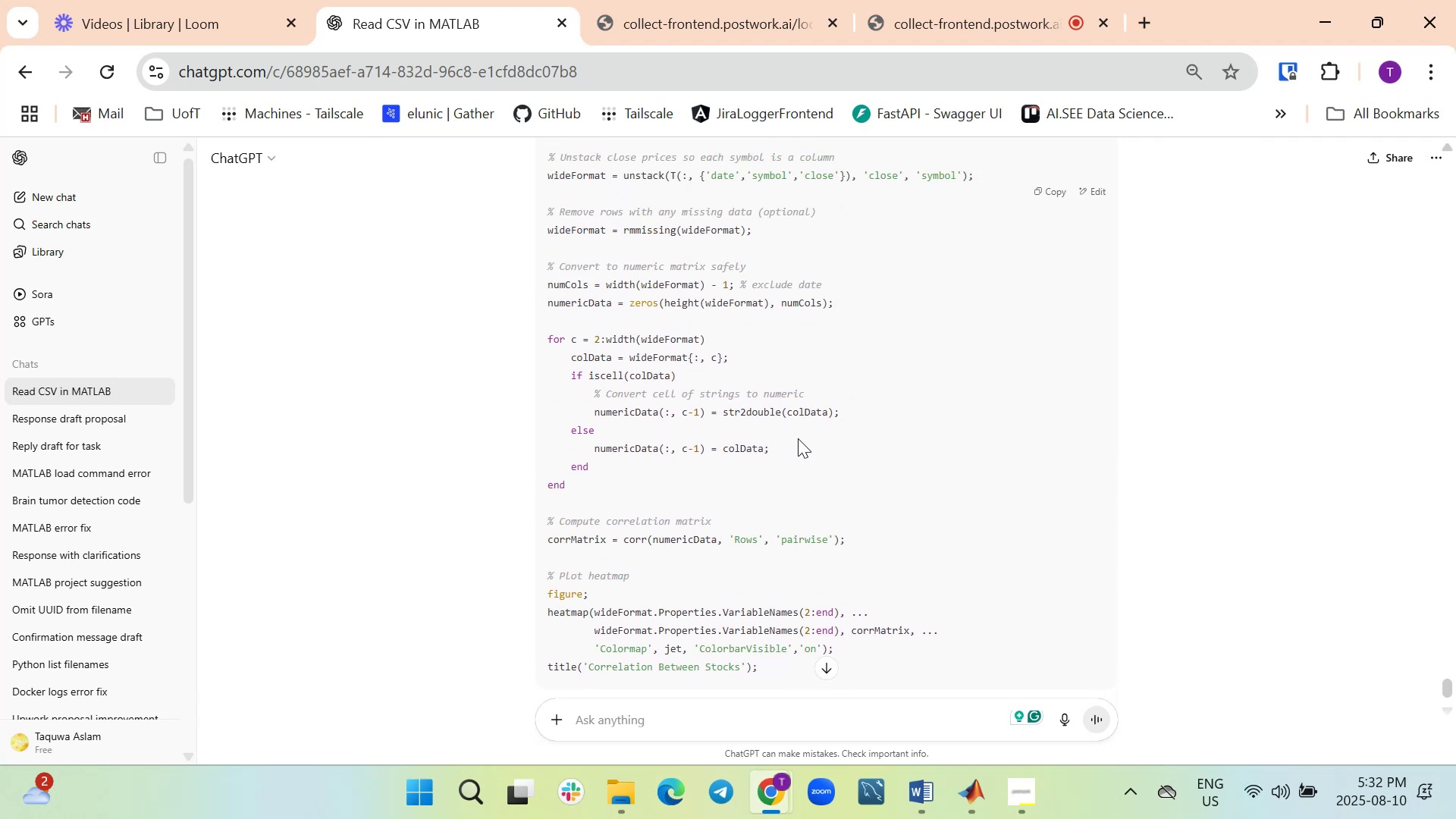 
wait(8.57)
 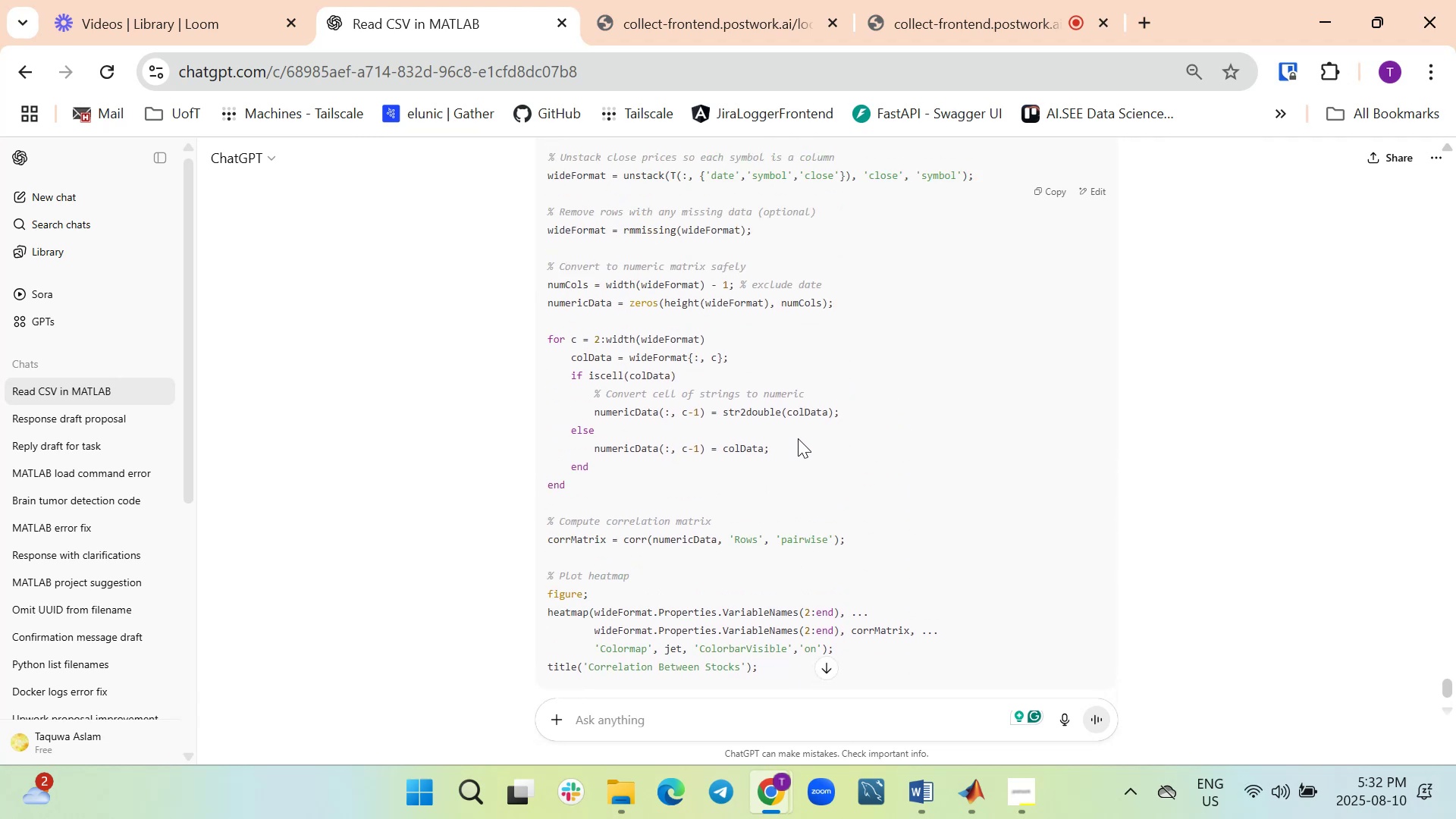 
scroll: coordinate [831, 429], scroll_direction: down, amount: 4.0
 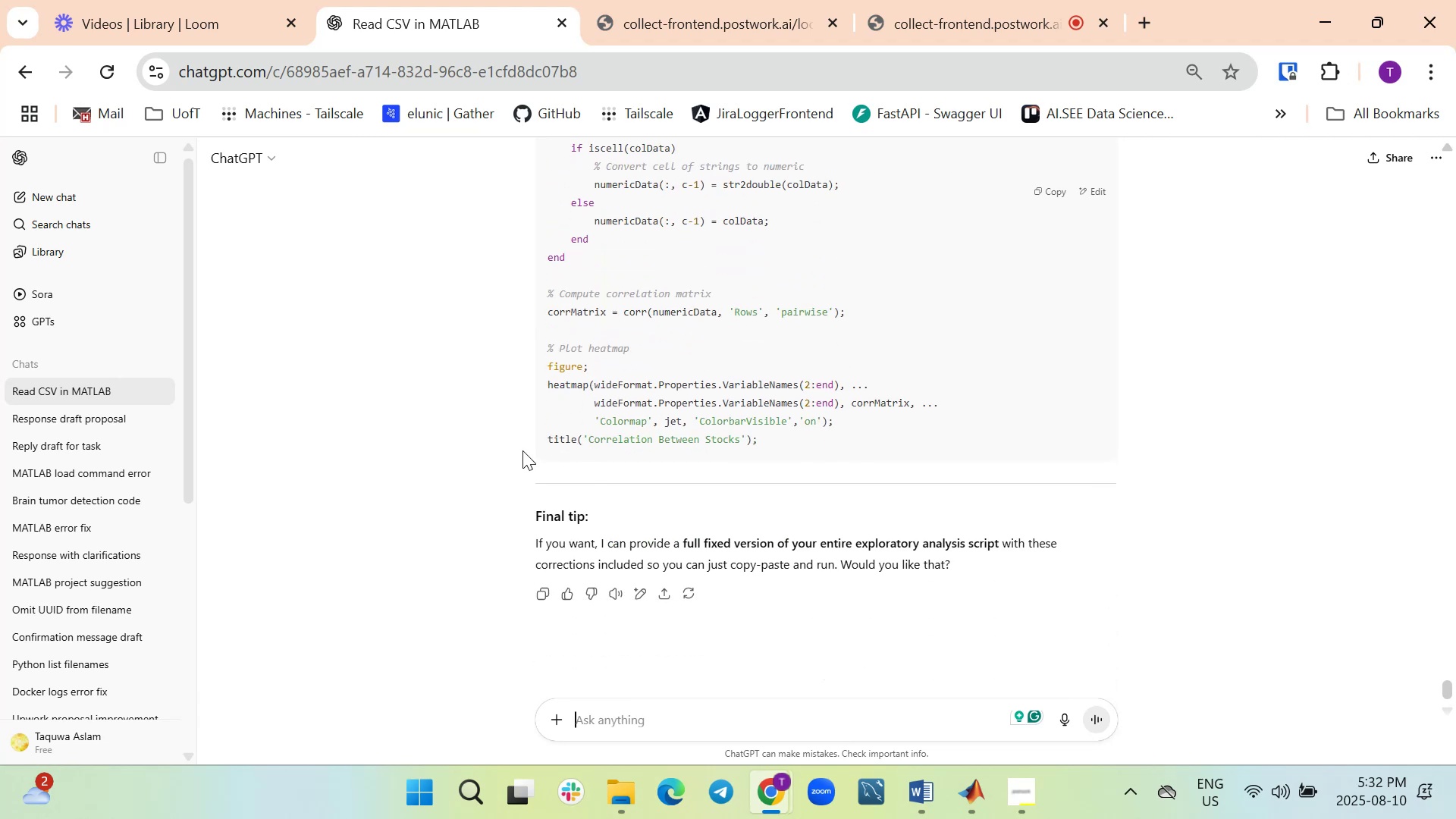 
scroll: coordinate [651, 400], scroll_direction: up, amount: 3.0
 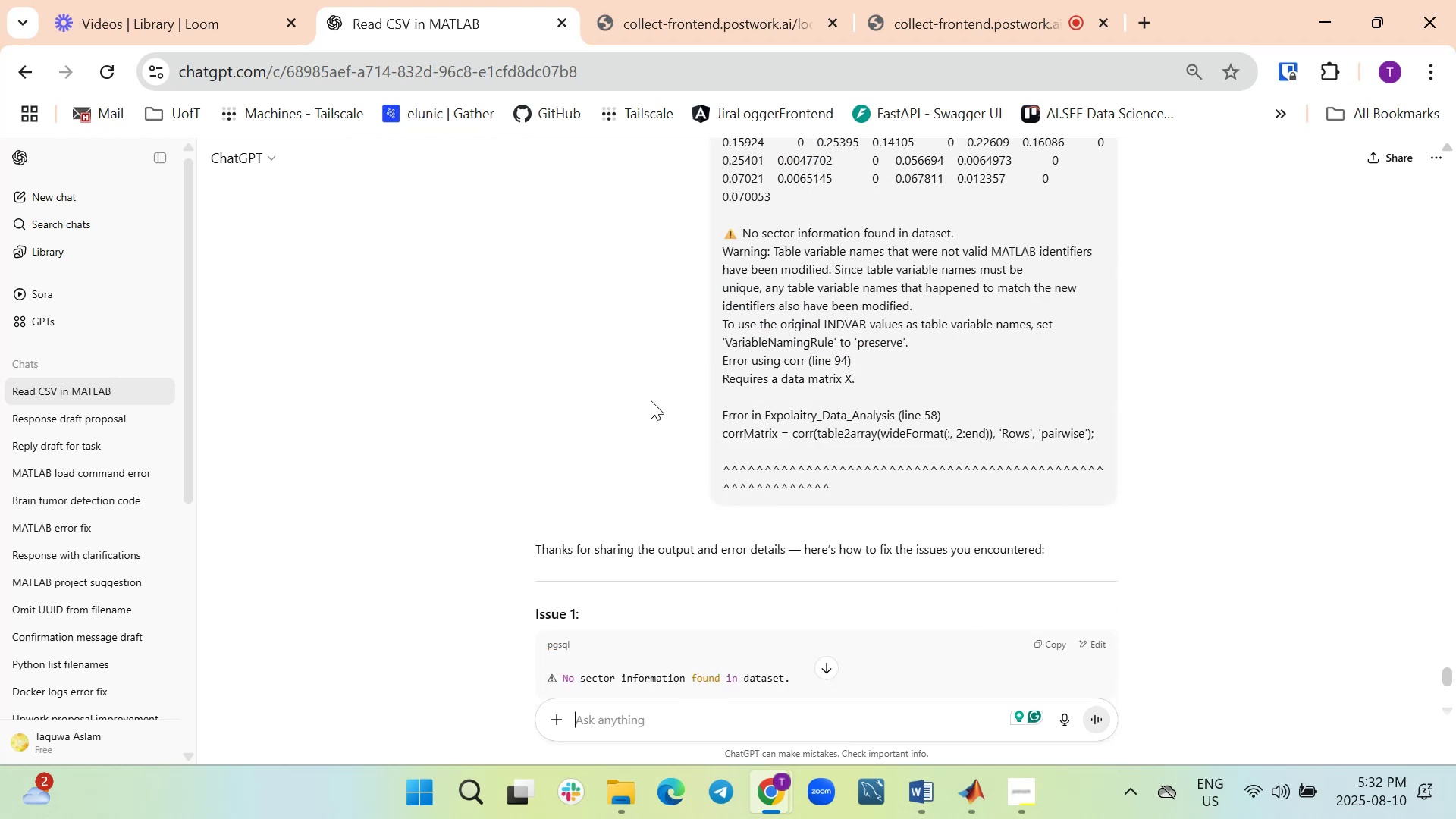 
scroll: coordinate [651, 400], scroll_direction: down, amount: 2.0
 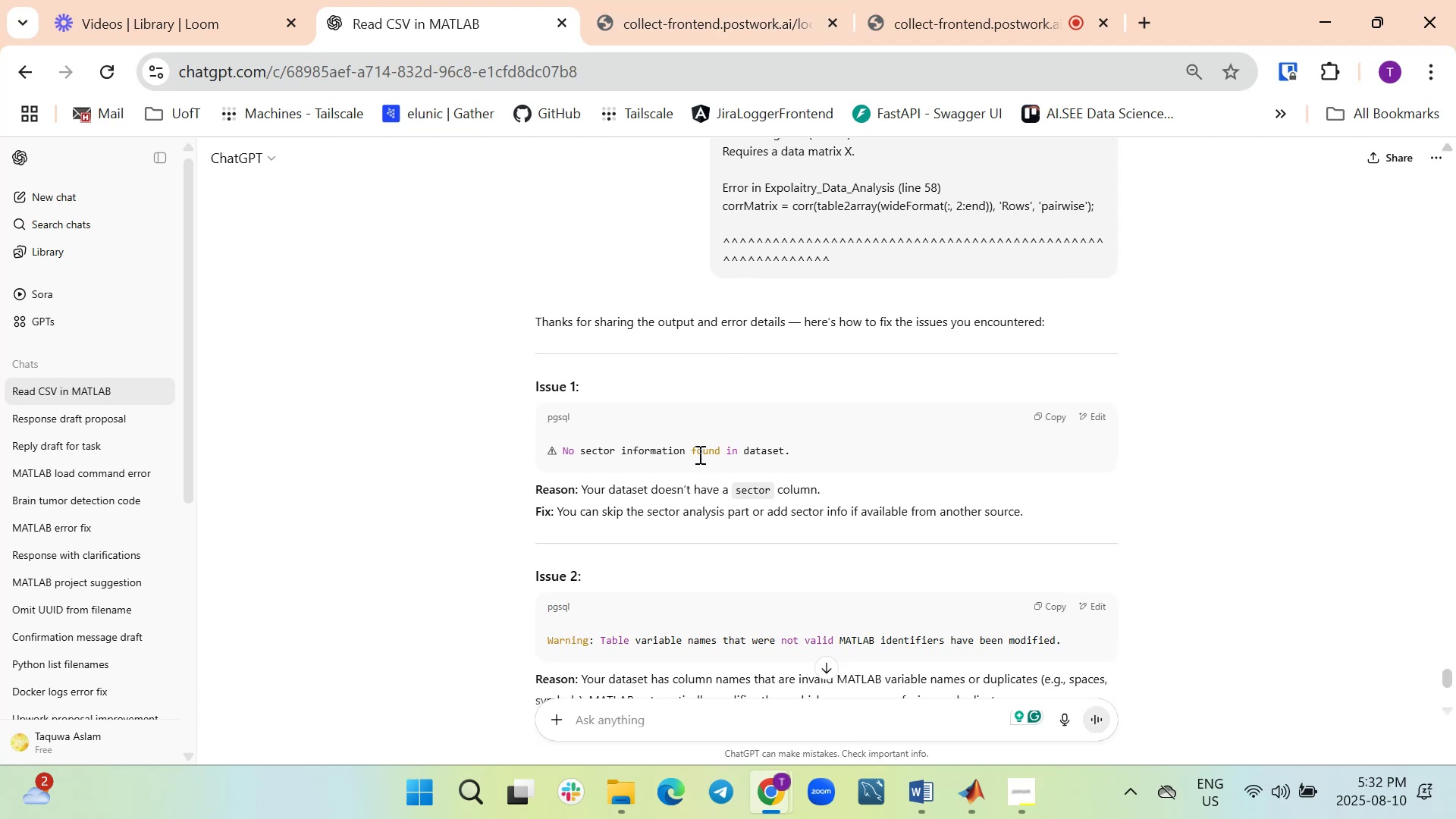 
wait(19.02)
 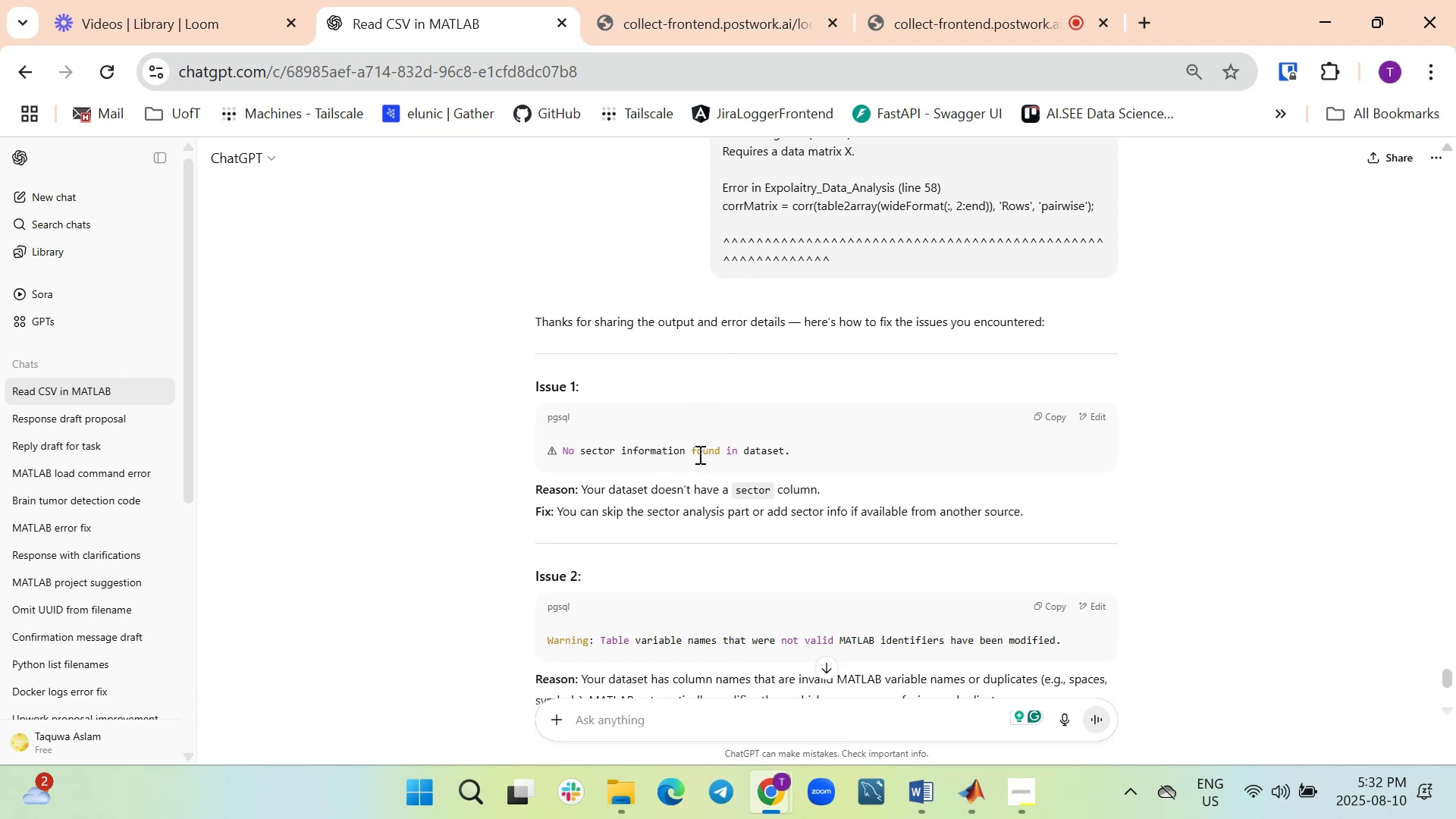 
scroll: coordinate [723, 446], scroll_direction: down, amount: 2.0
 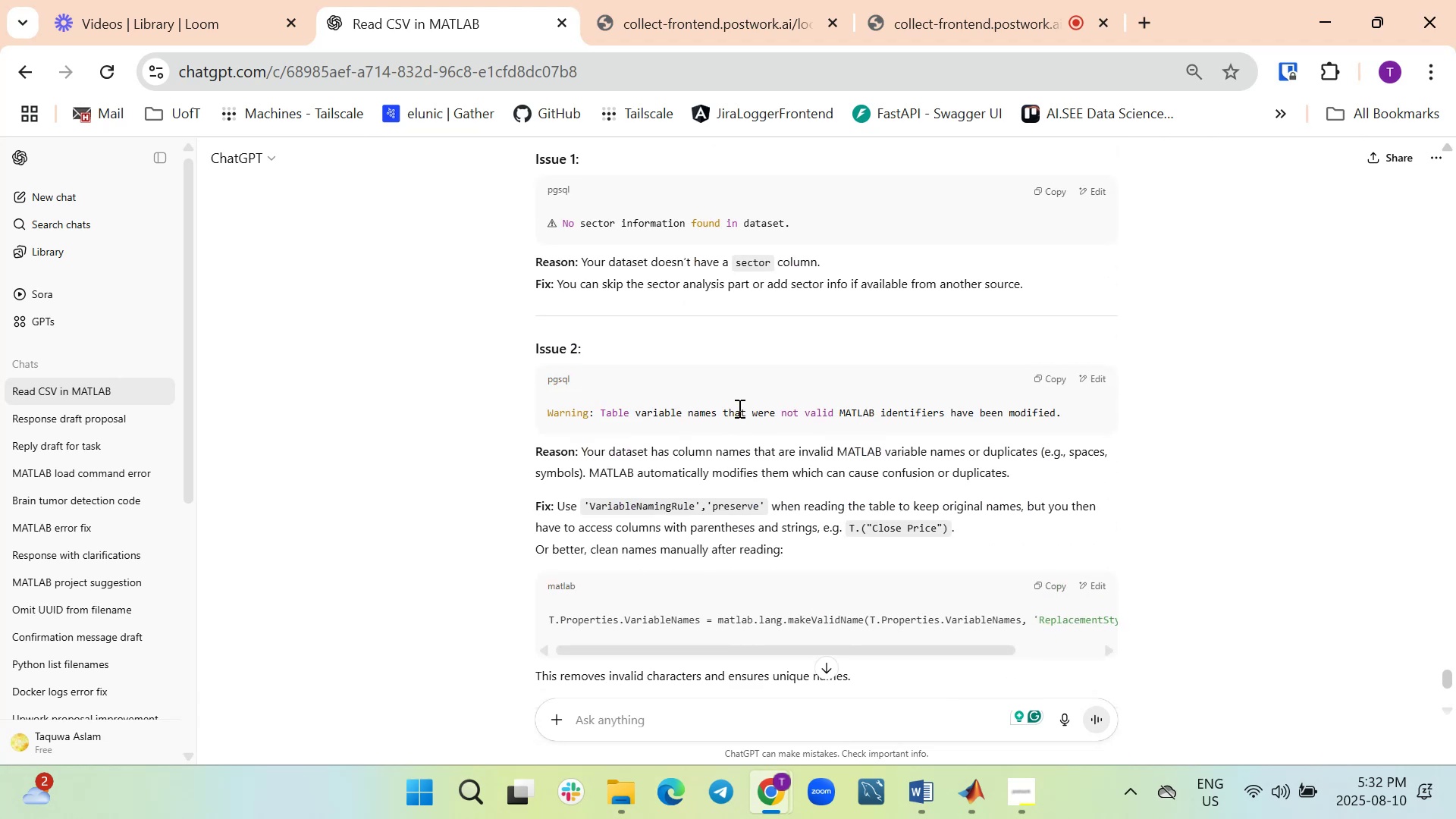 
wait(7.46)
 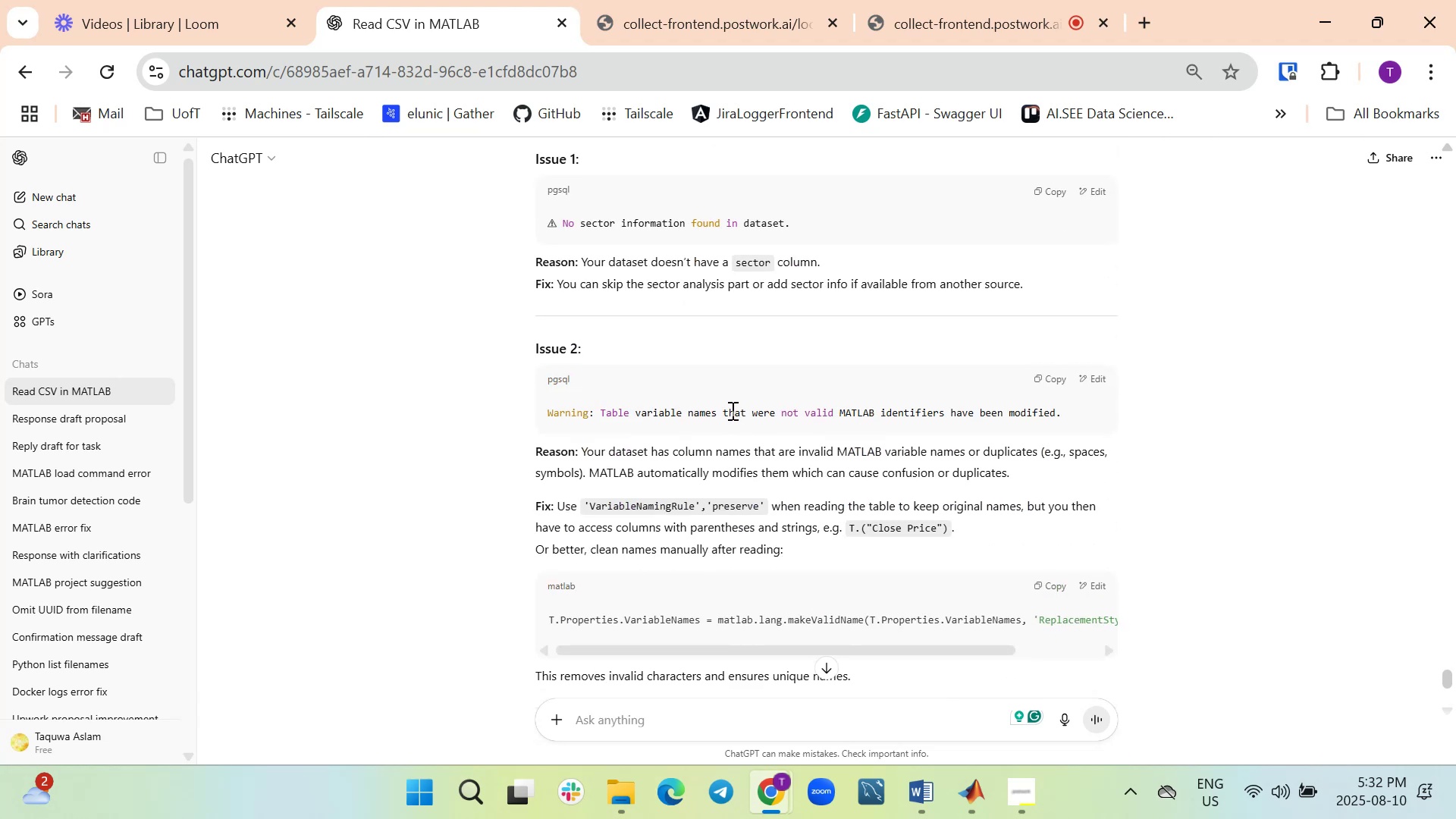 
scroll: coordinate [760, 471], scroll_direction: down, amount: 4.0
 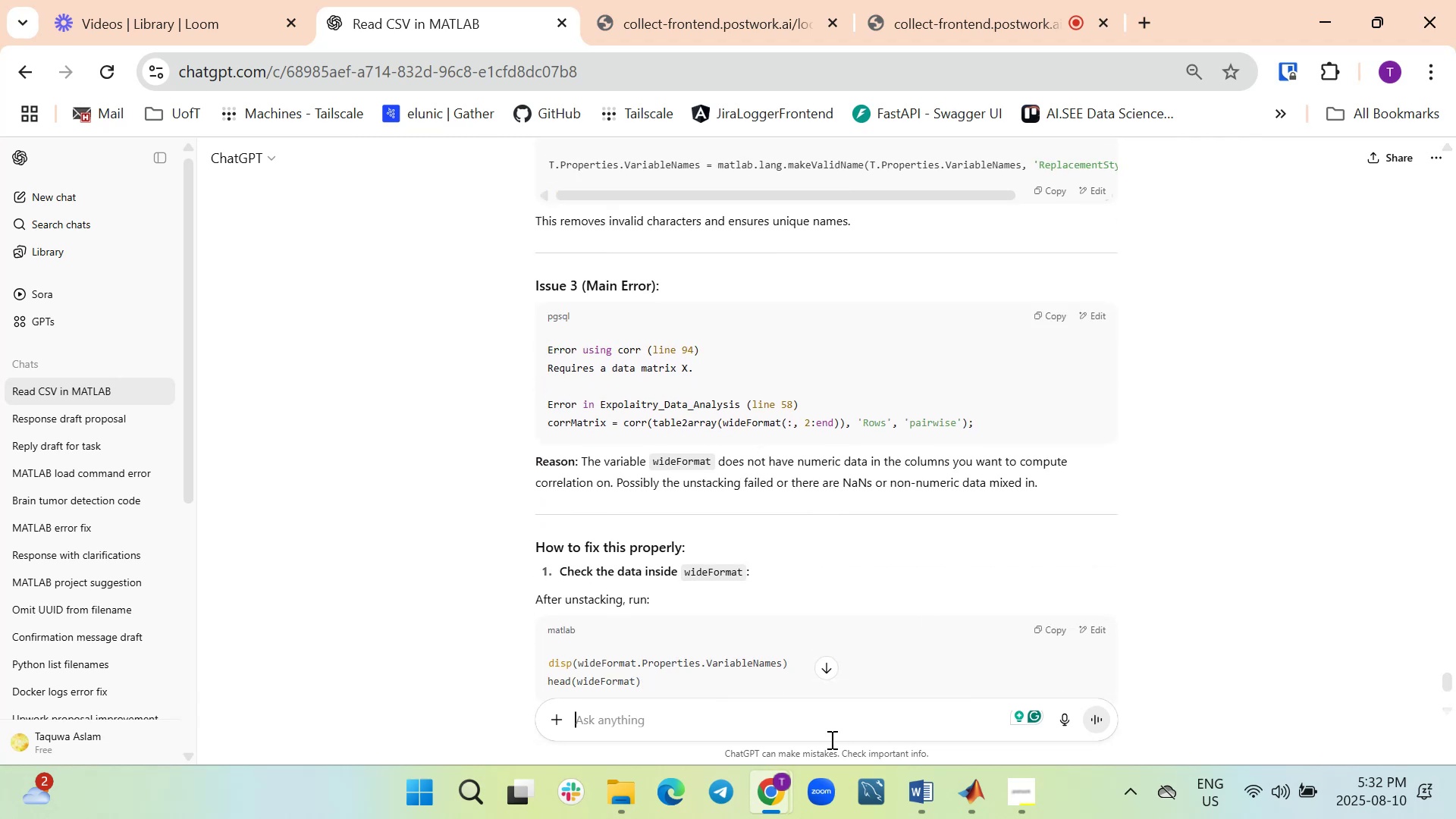 
type(give me an updated code)
 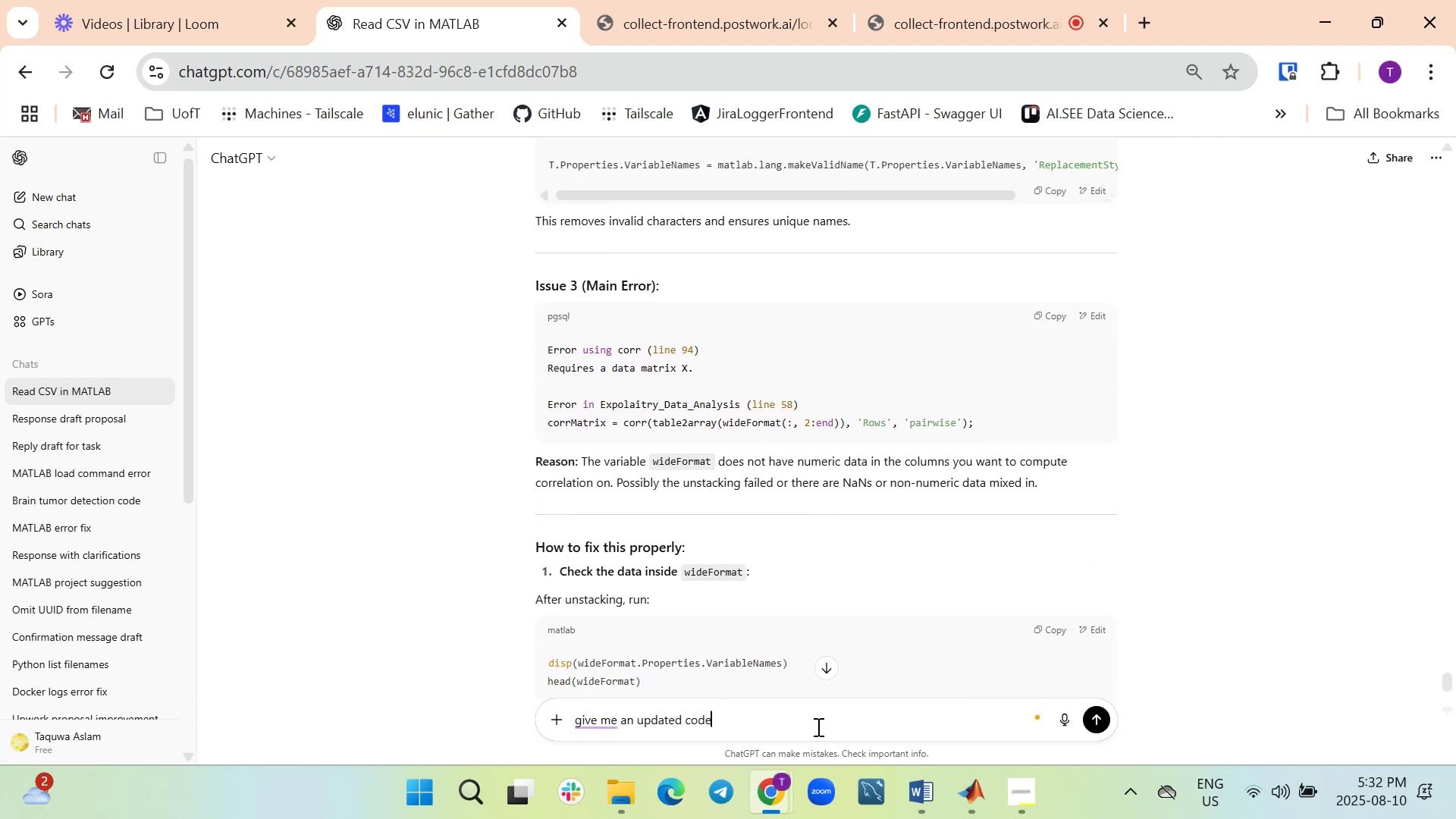 
key(Enter)
 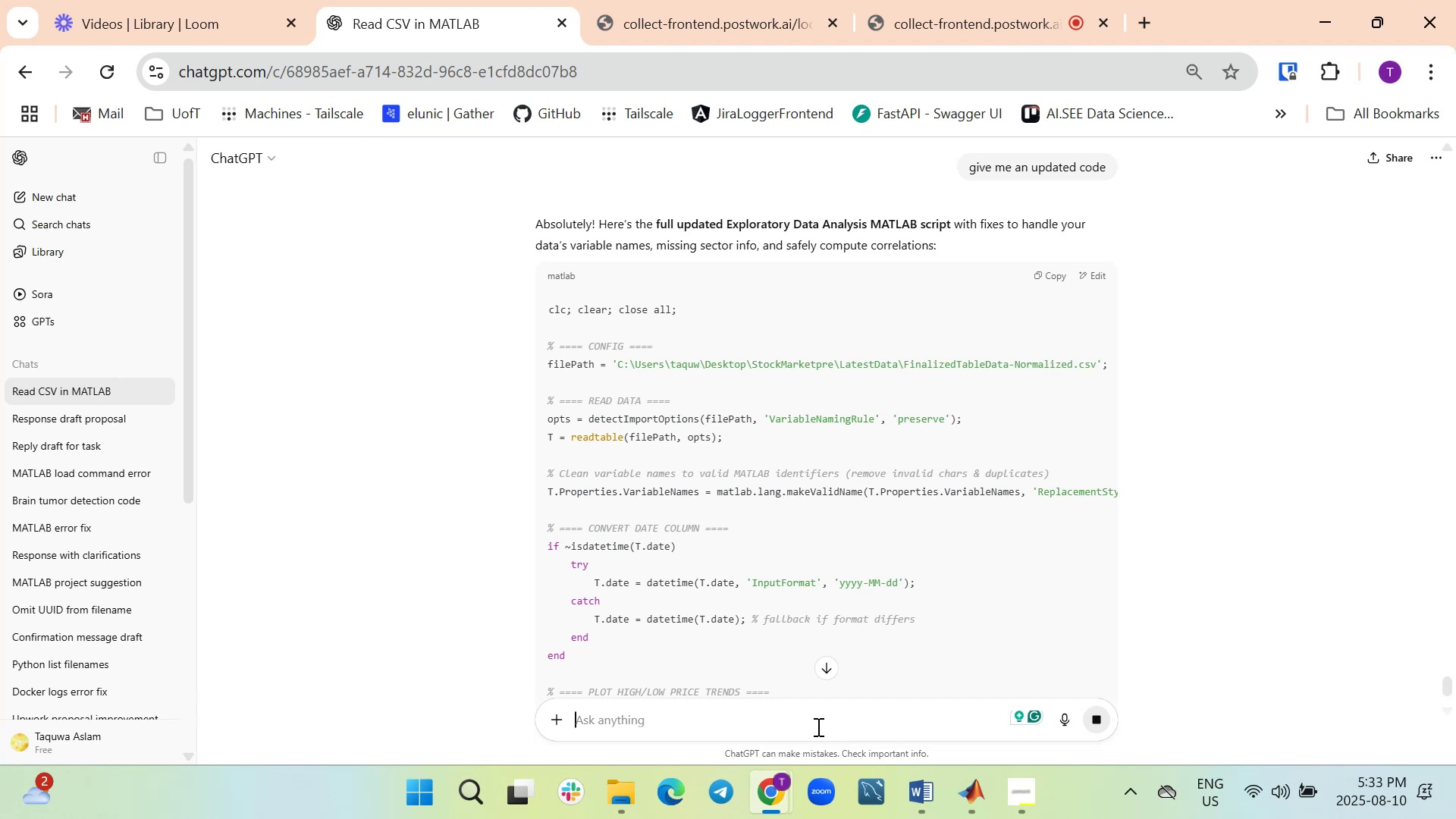 
wait(16.46)
 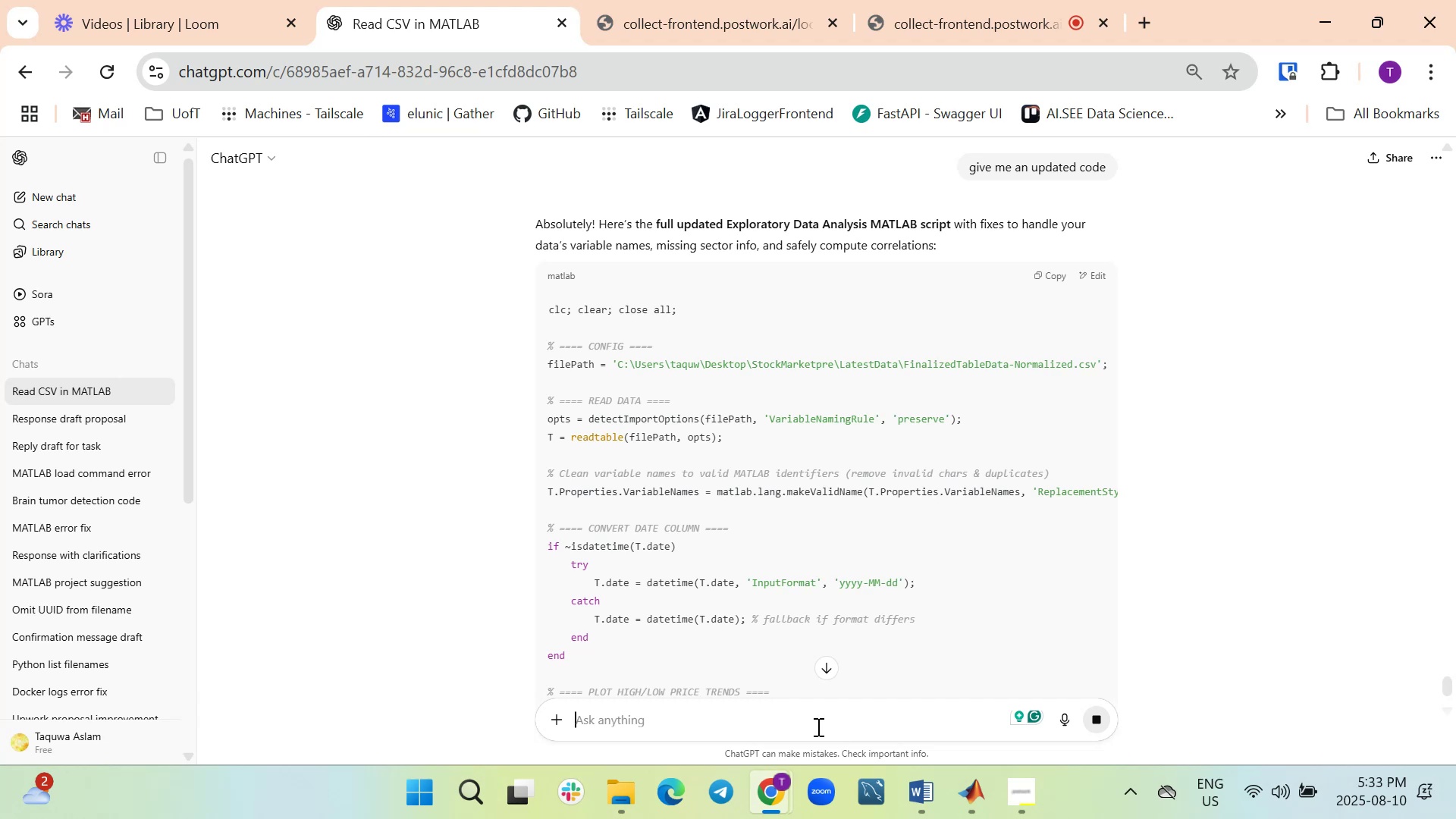 
scroll: coordinate [918, 416], scroll_direction: up, amount: 3.0
 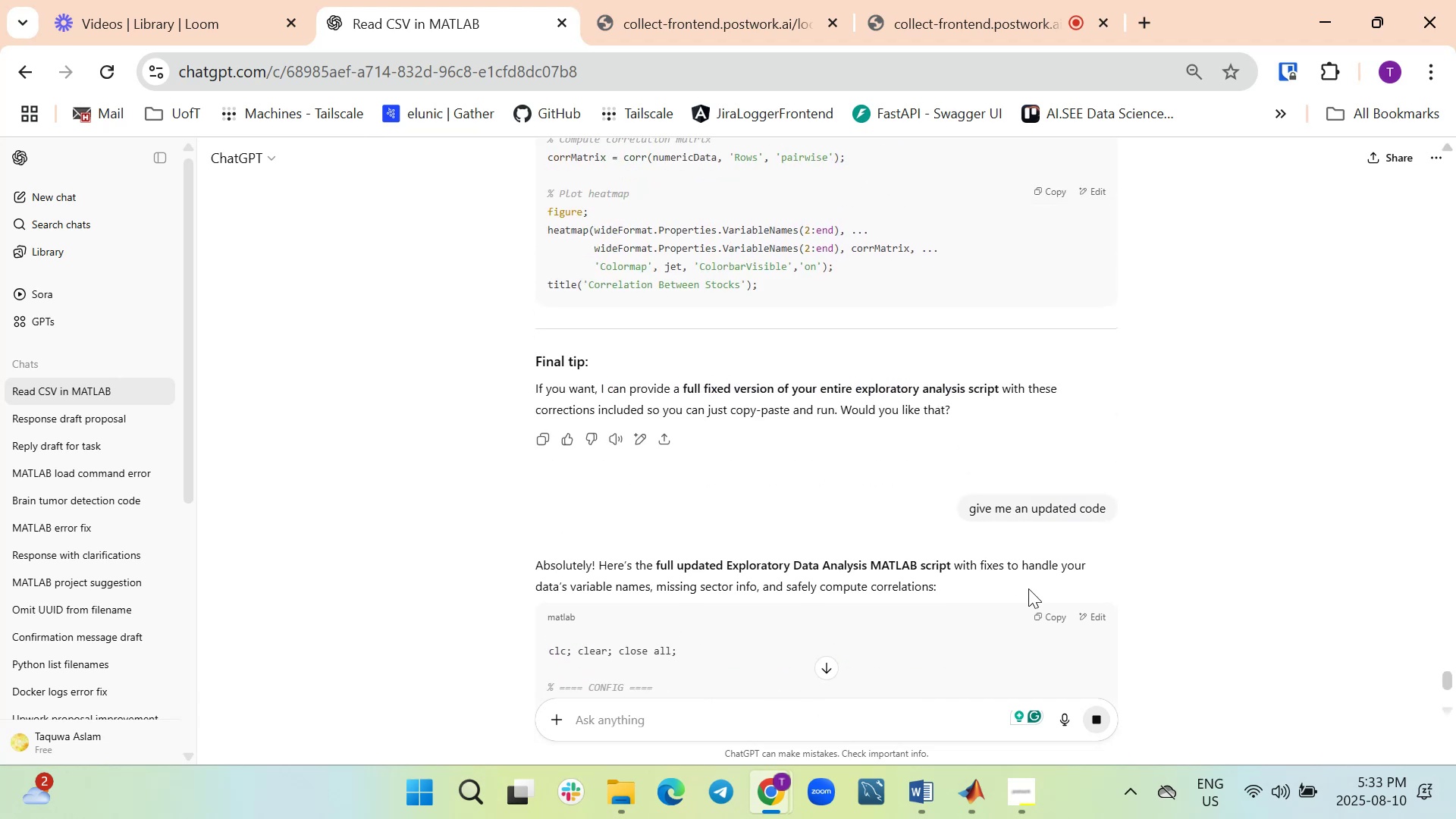 
scroll: coordinate [1035, 595], scroll_direction: down, amount: 19.0
 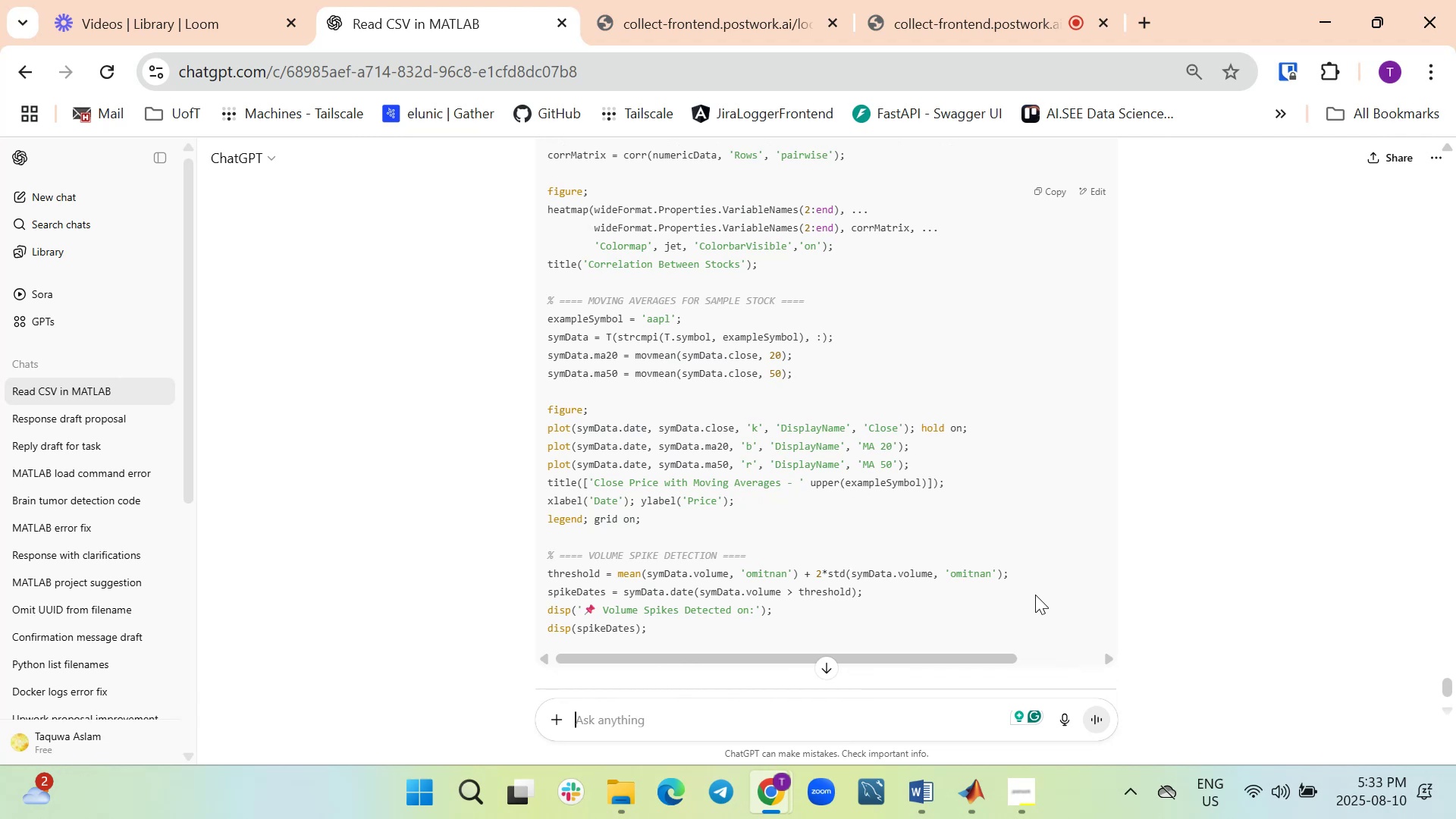 
wait(8.0)
 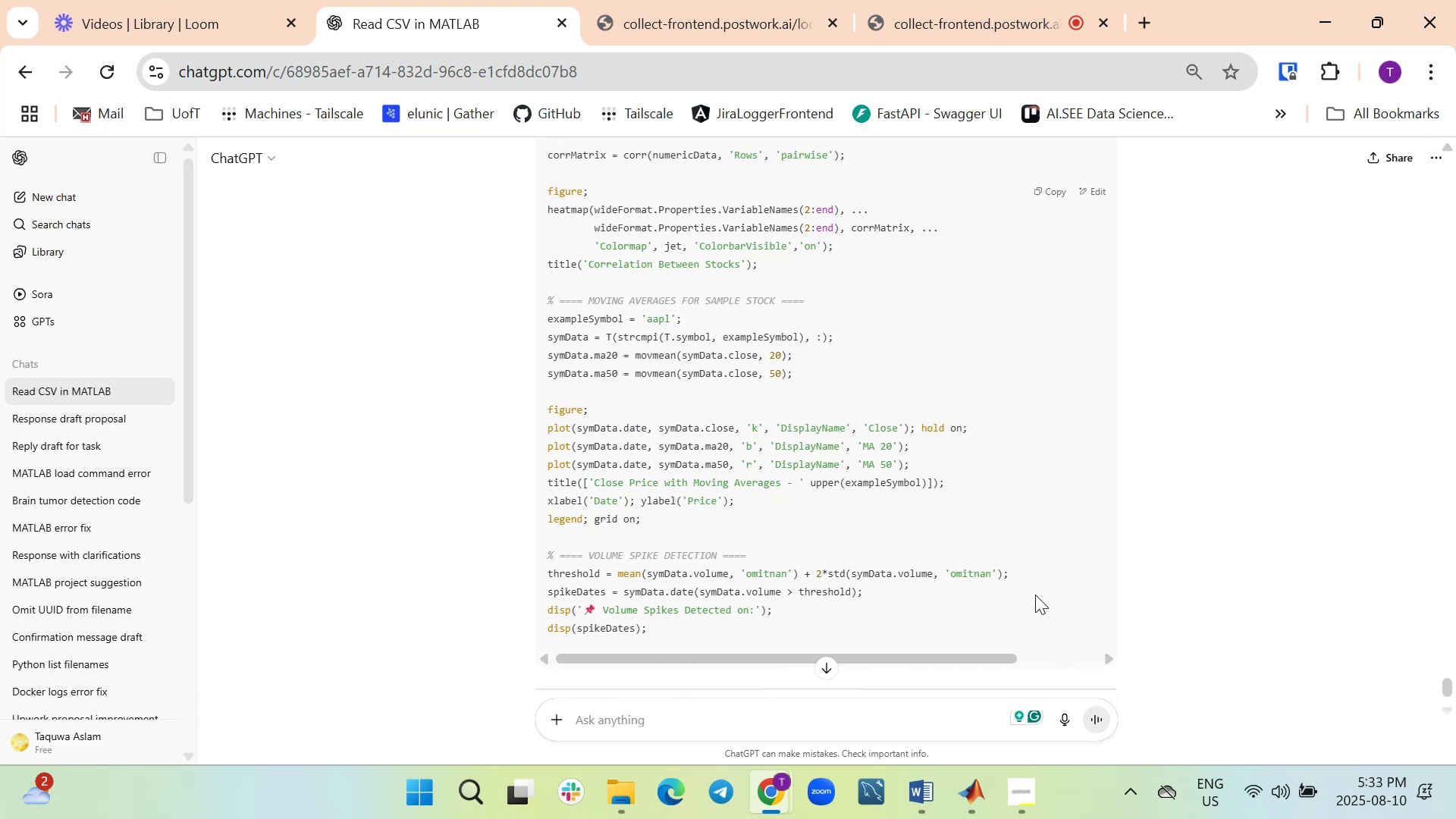 
scroll: coordinate [1021, 457], scroll_direction: up, amount: 14.0
 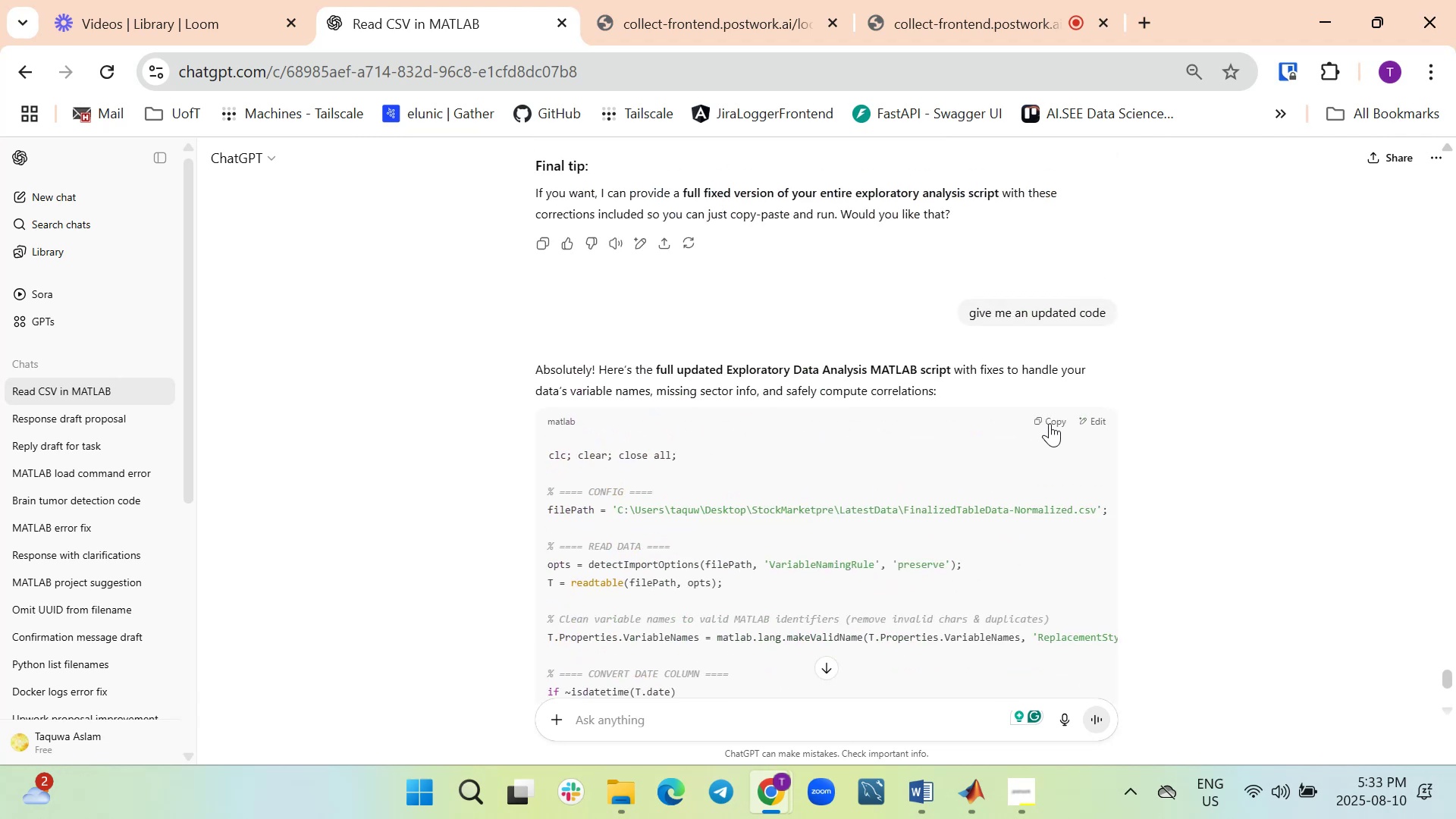 
left_click([1050, 422])
 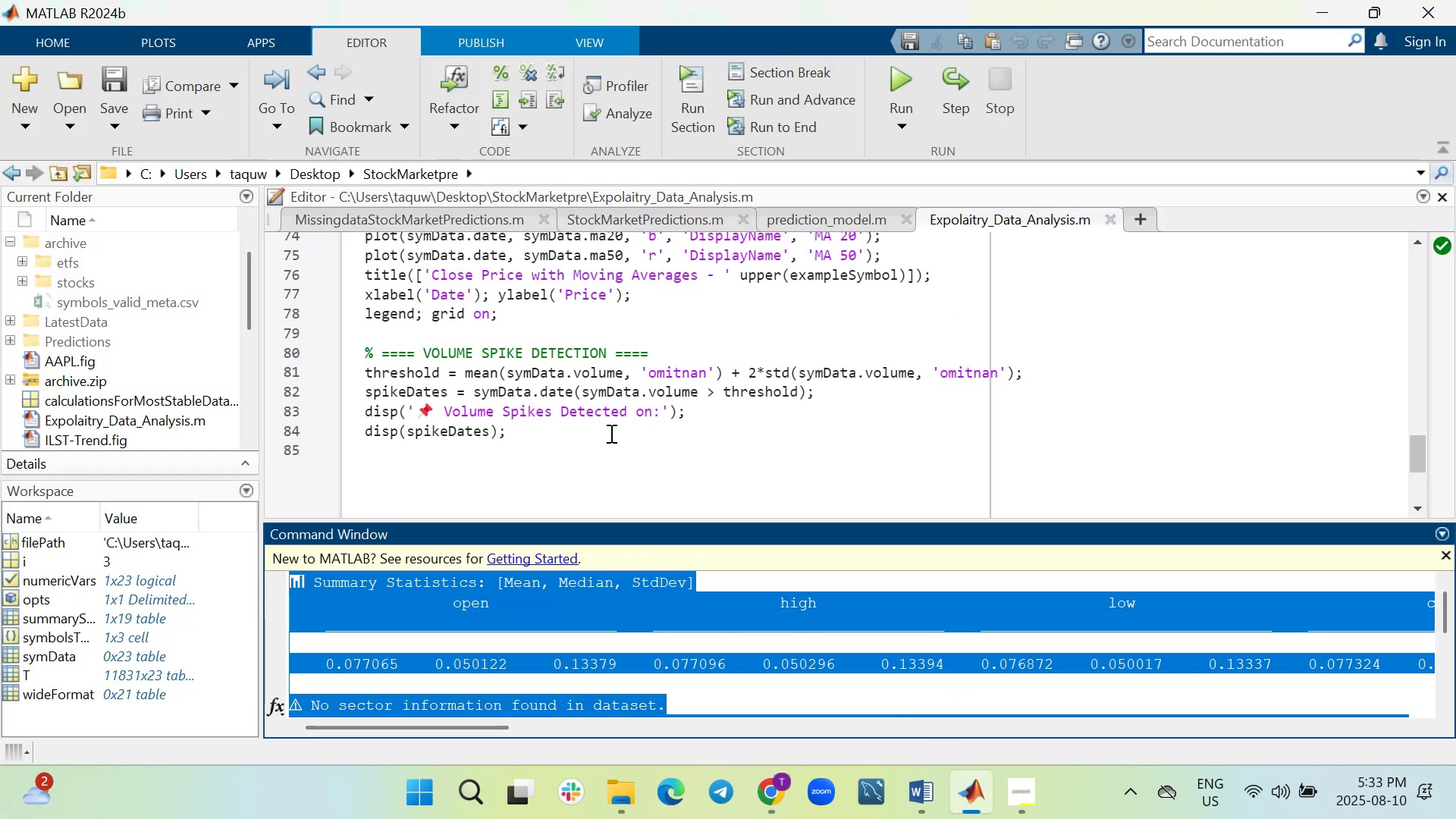 
key(Control+A)
 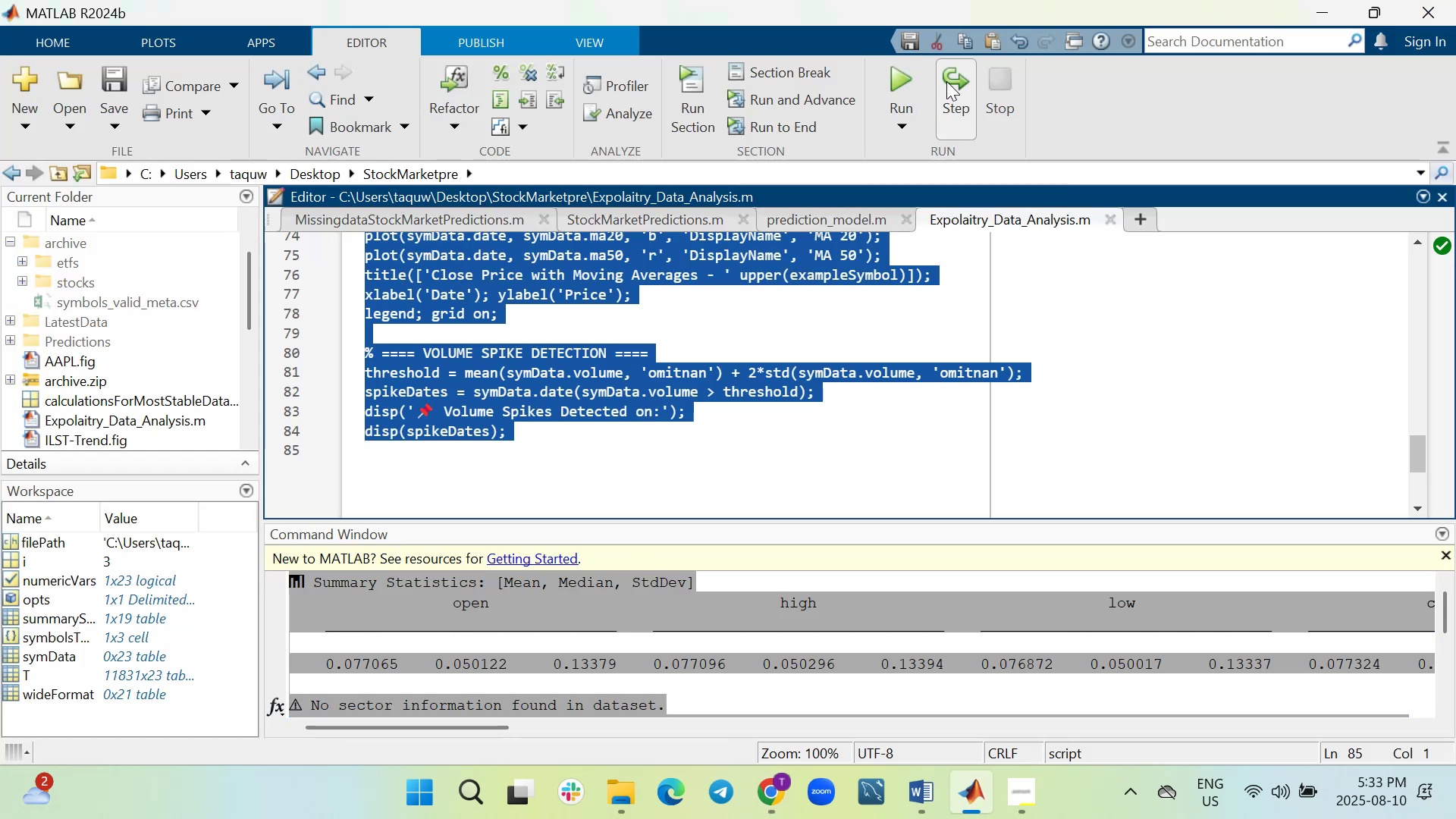 
key(Control+V)
 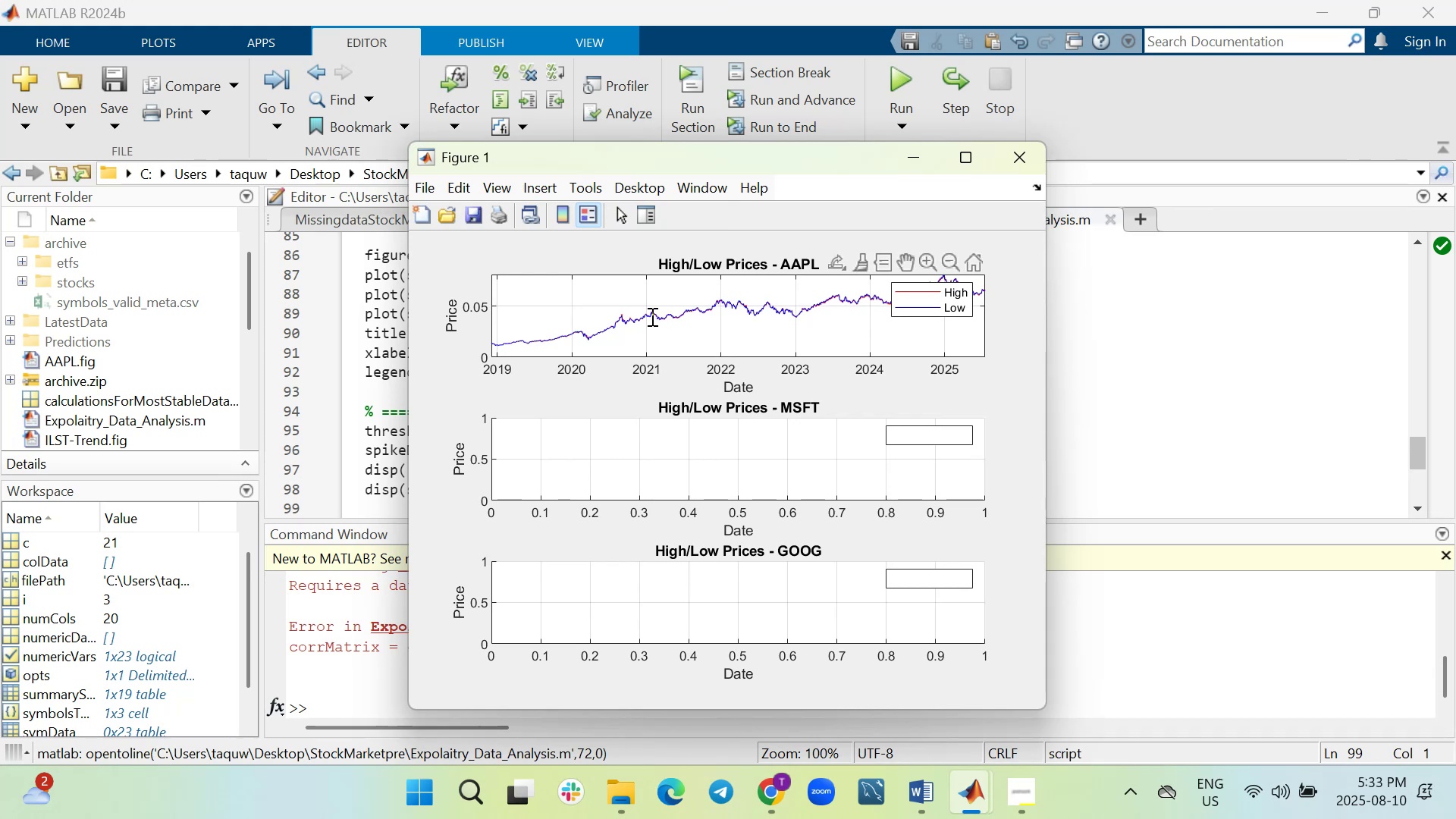 
wait(7.55)
 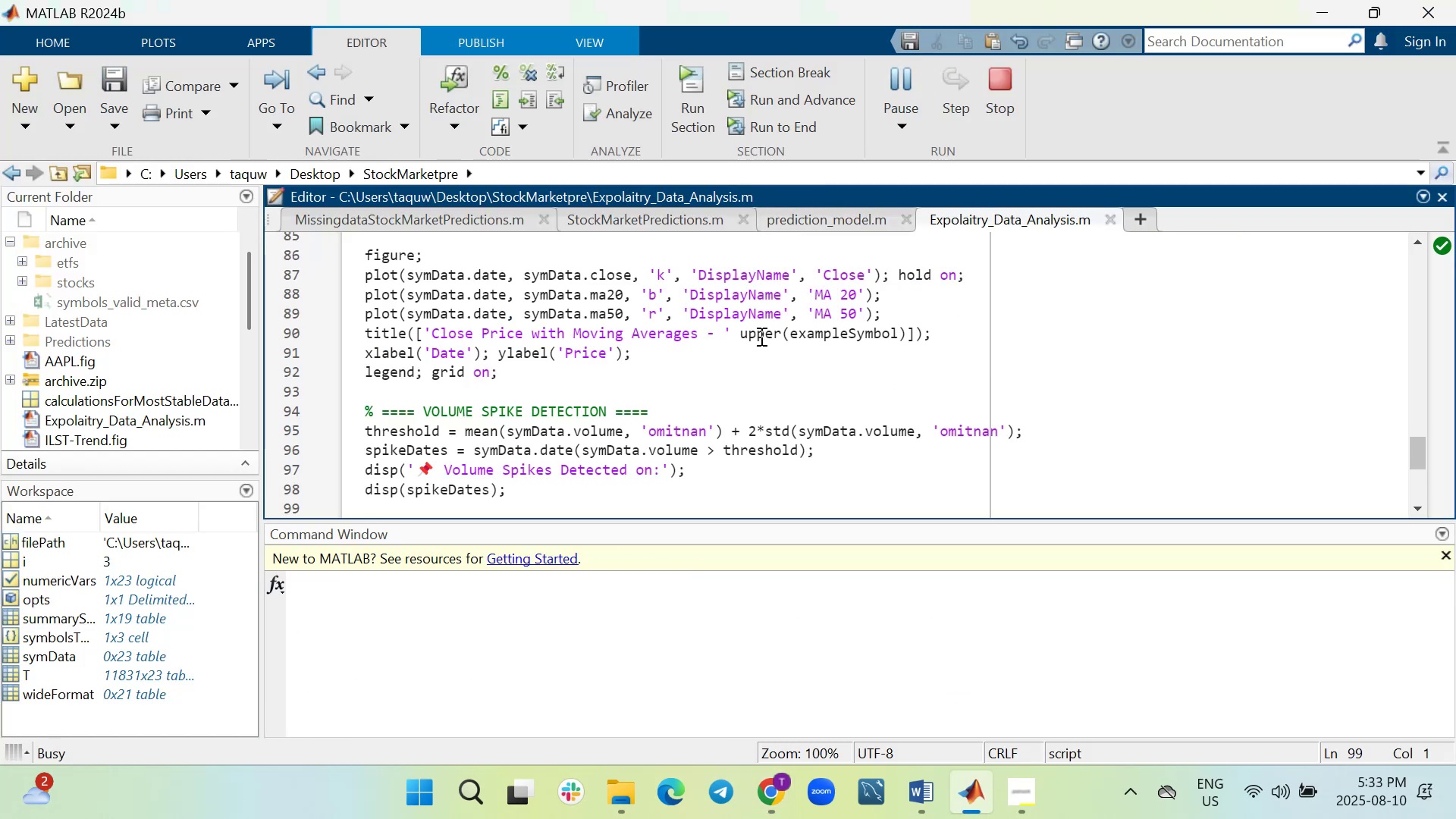 
scroll: coordinate [982, 583], scroll_direction: down, amount: 5.0
 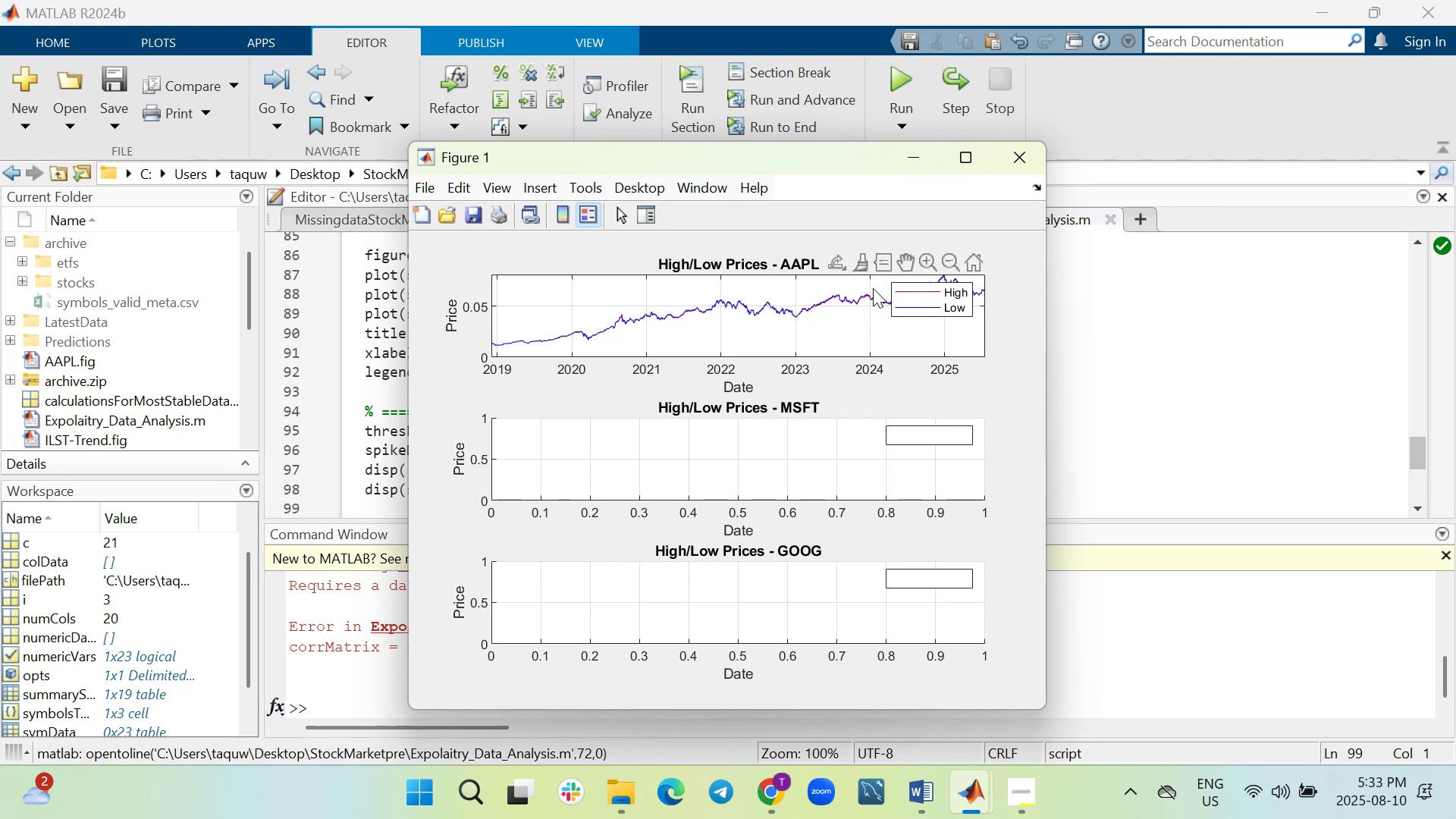 
left_click([929, 259])
 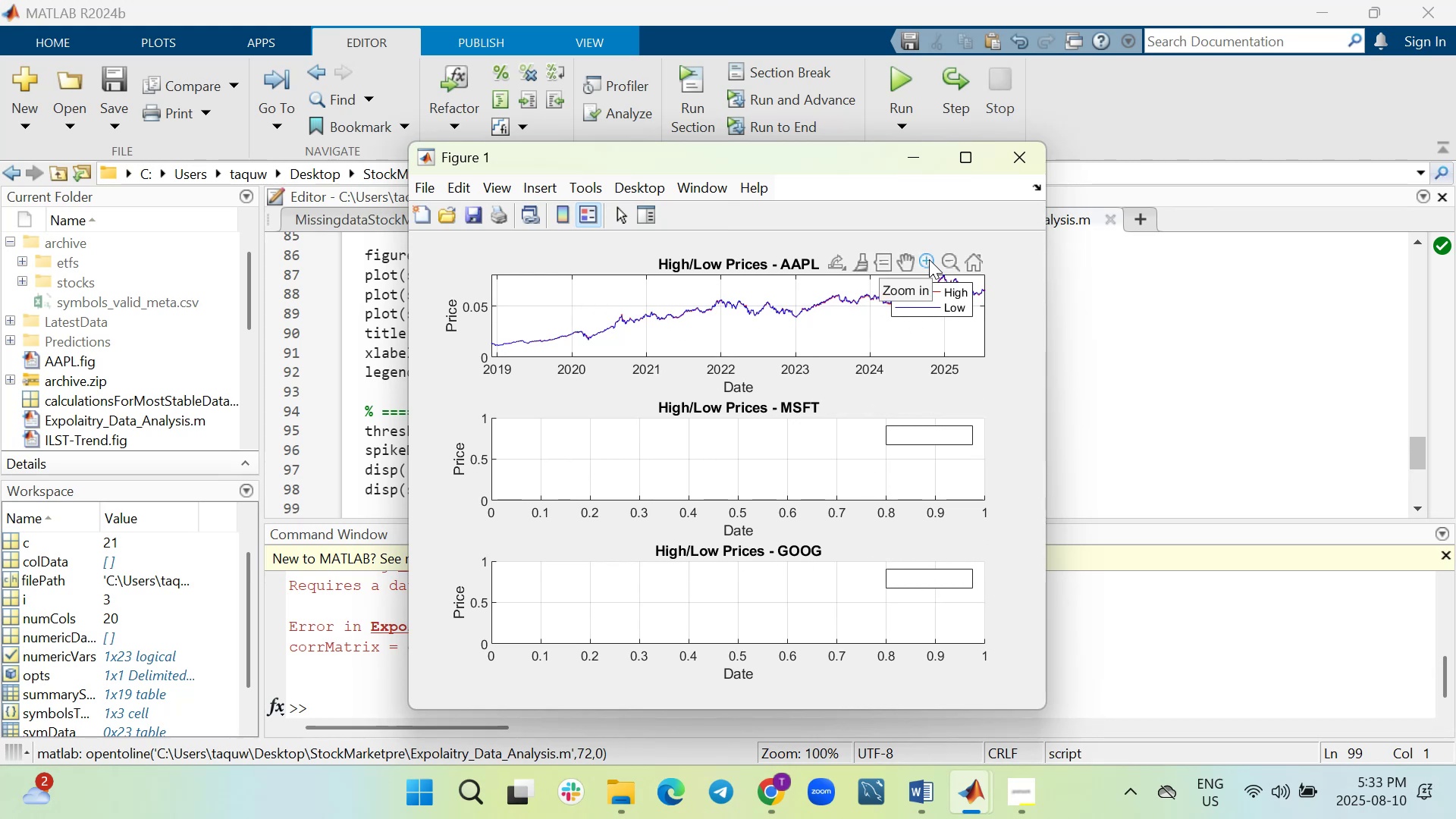 
left_click([929, 259])
 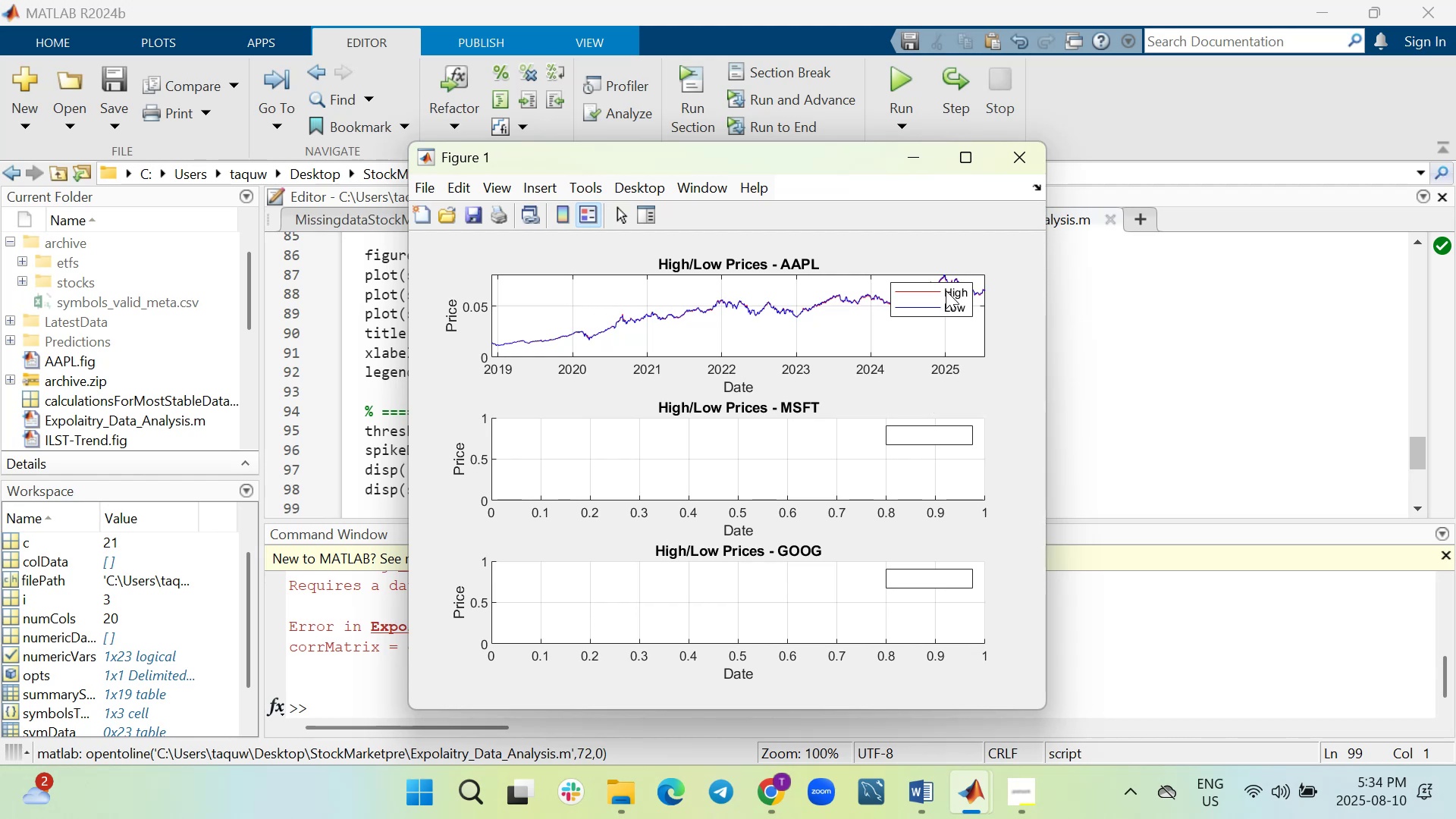 
wait(28.3)
 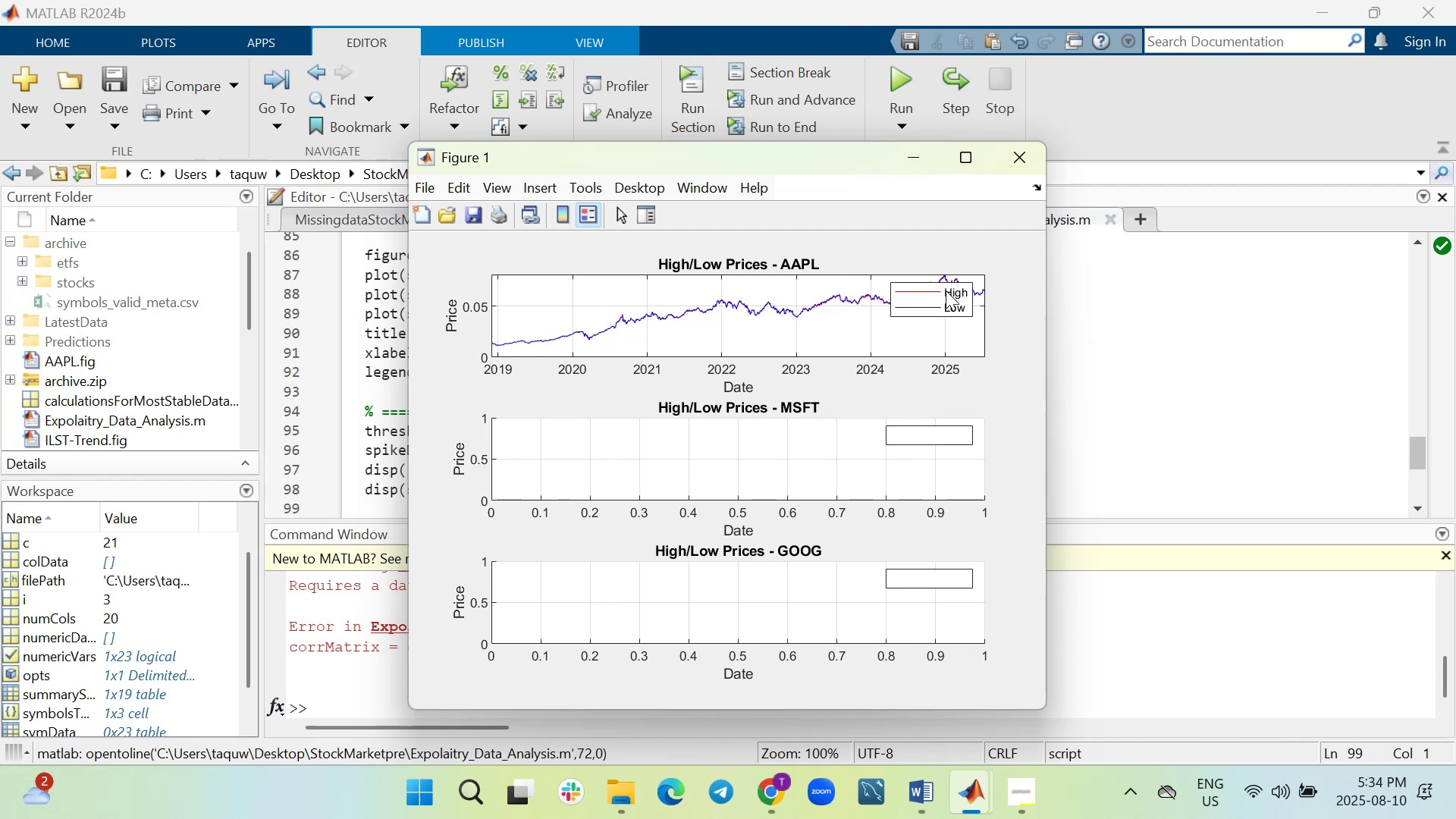 
left_click([1020, 154])
 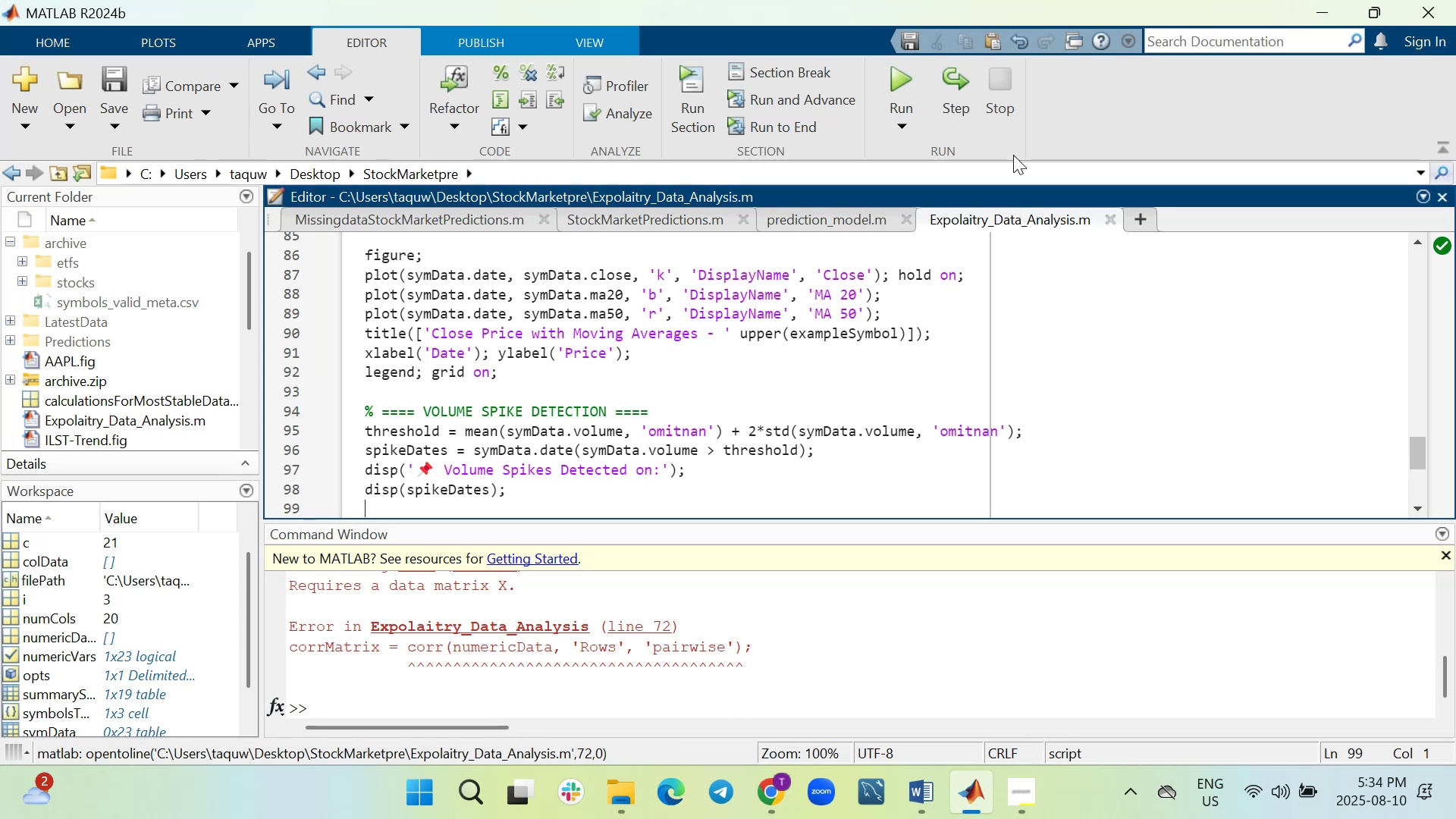 
wait(12.86)
 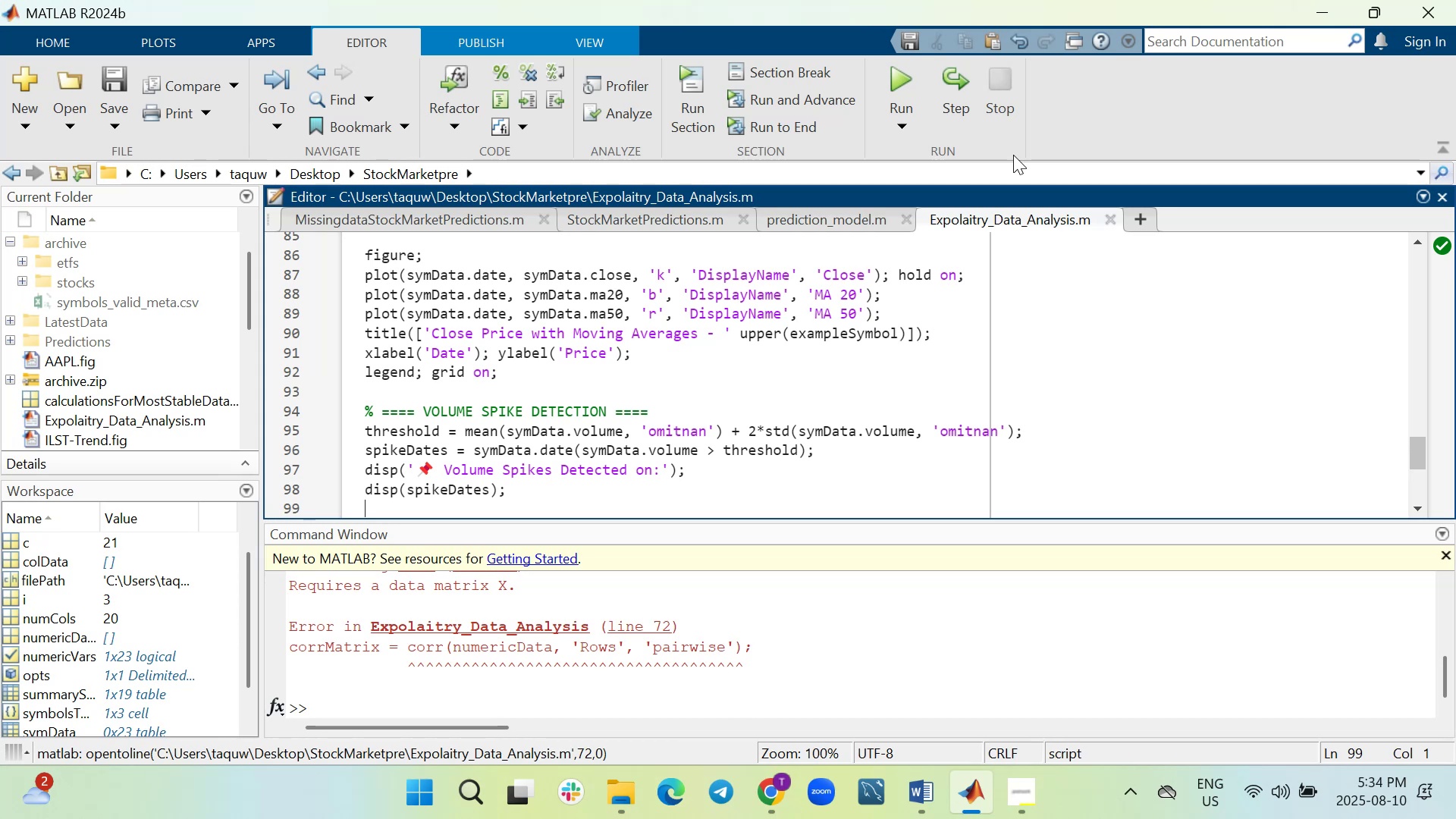 
scroll: coordinate [750, 450], scroll_direction: down, amount: 7.0
 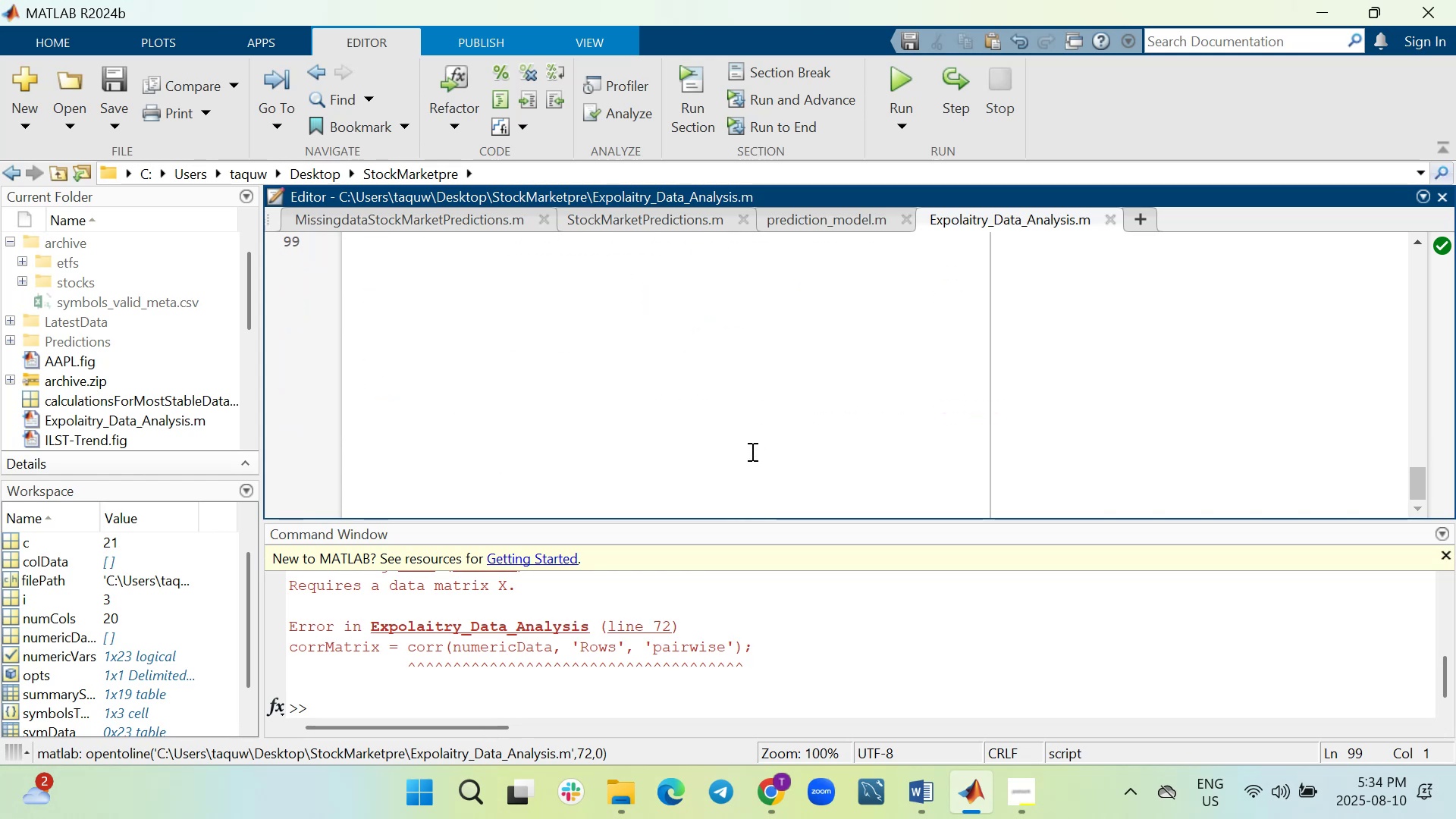 
scroll: coordinate [738, 486], scroll_direction: up, amount: 10.0
 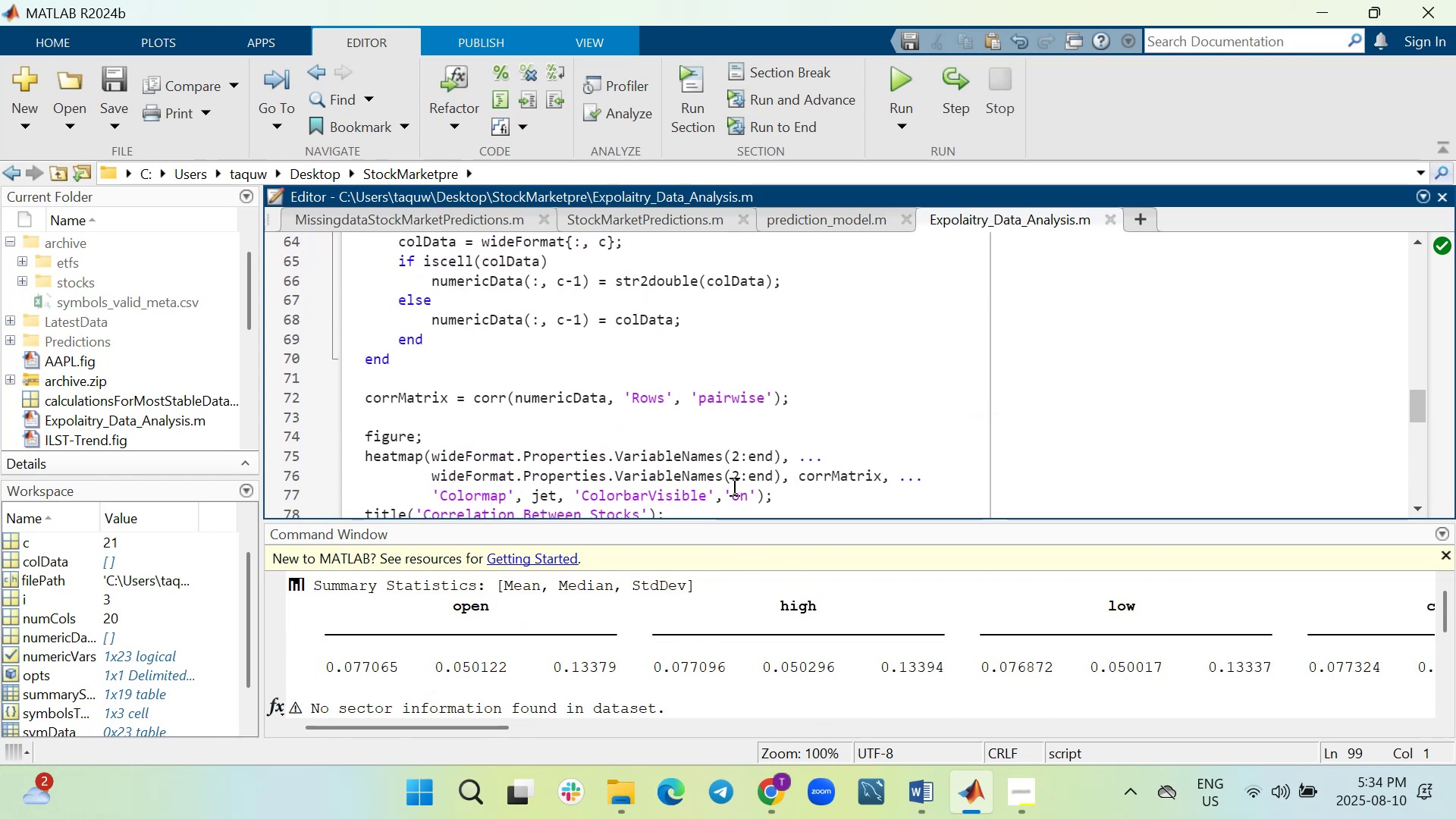 
wait(7.12)
 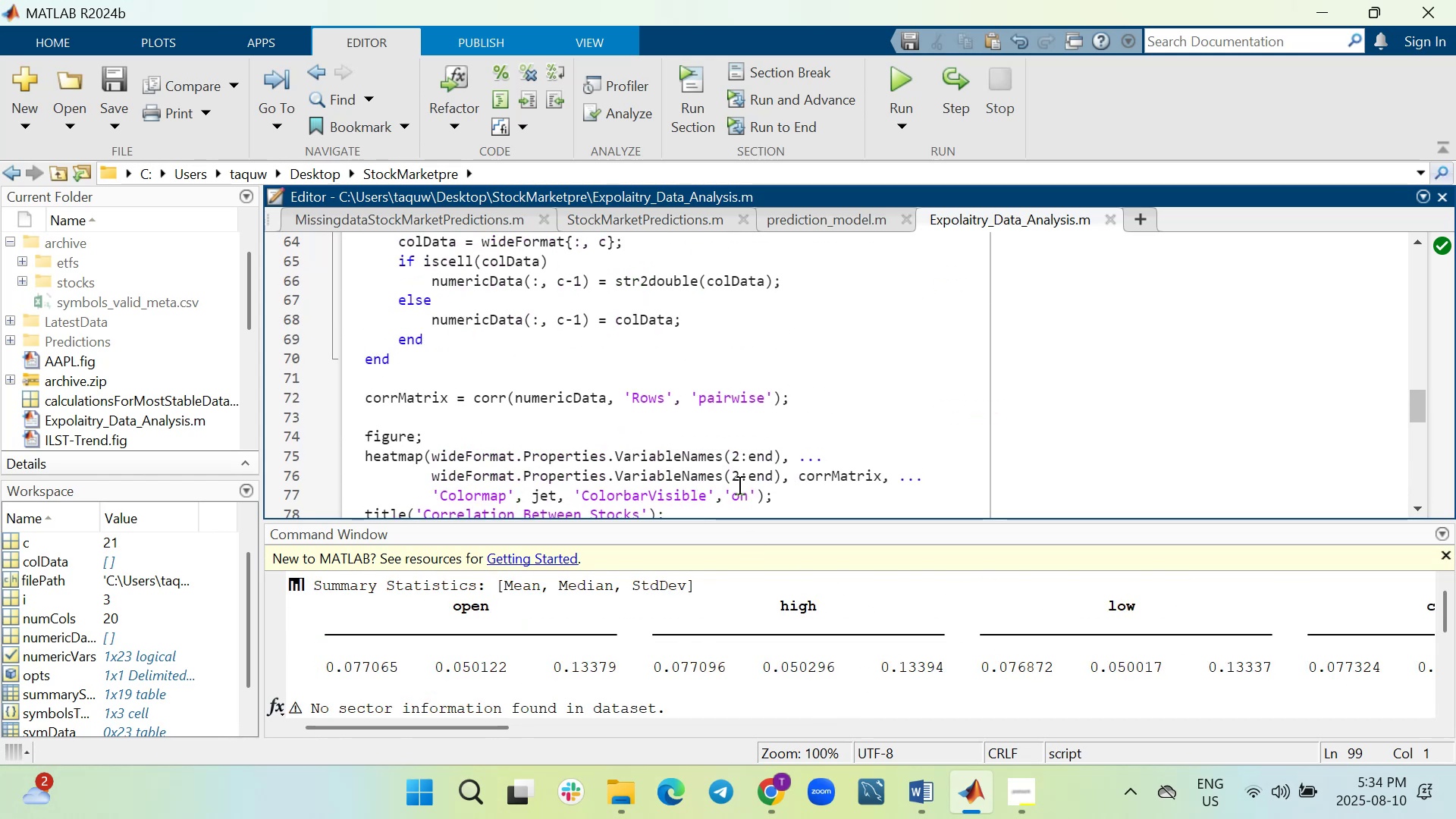 
scroll: coordinate [678, 477], scroll_direction: down, amount: 18.0
 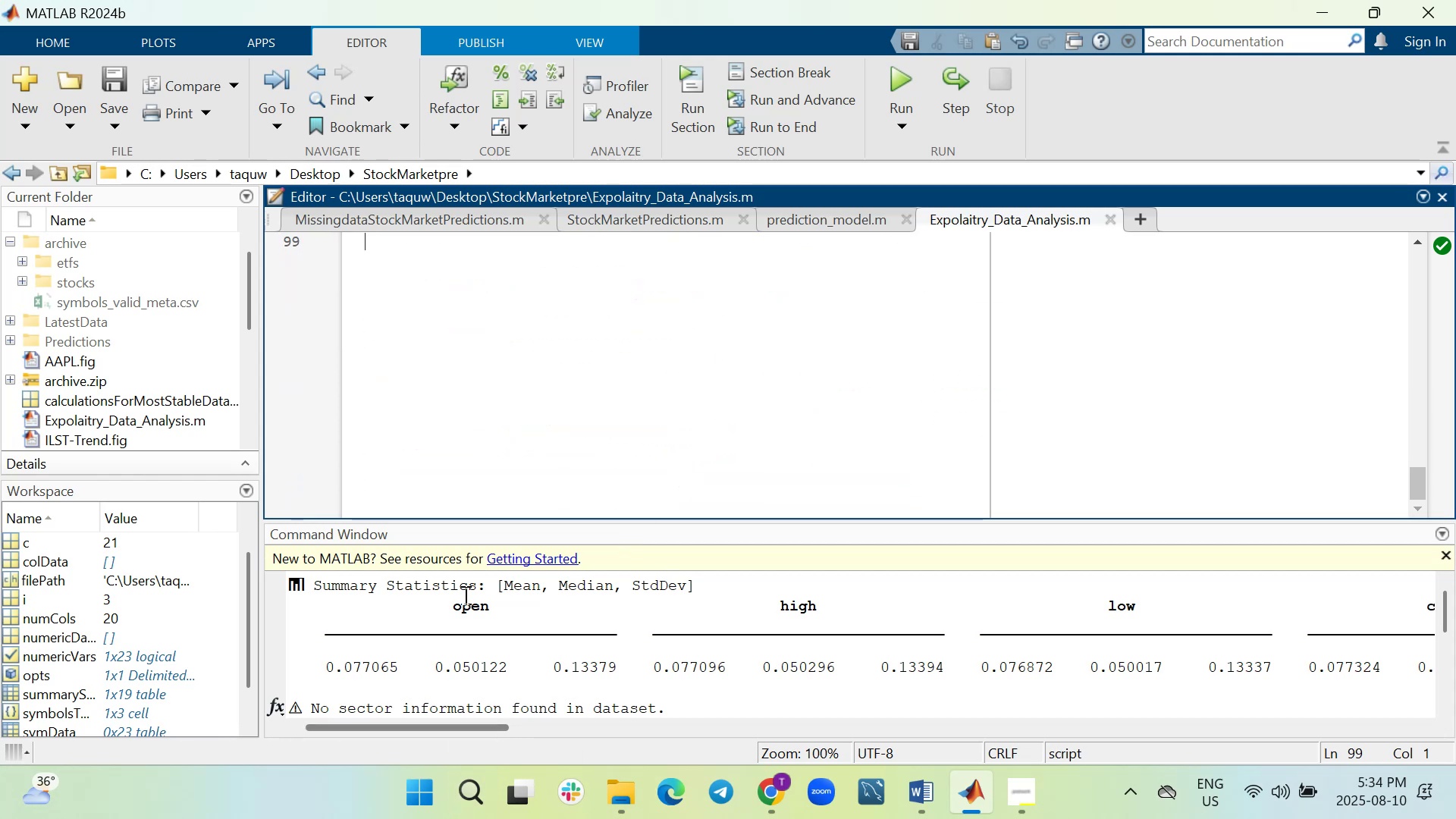 
scroll: coordinate [518, 440], scroll_direction: up, amount: 24.0
 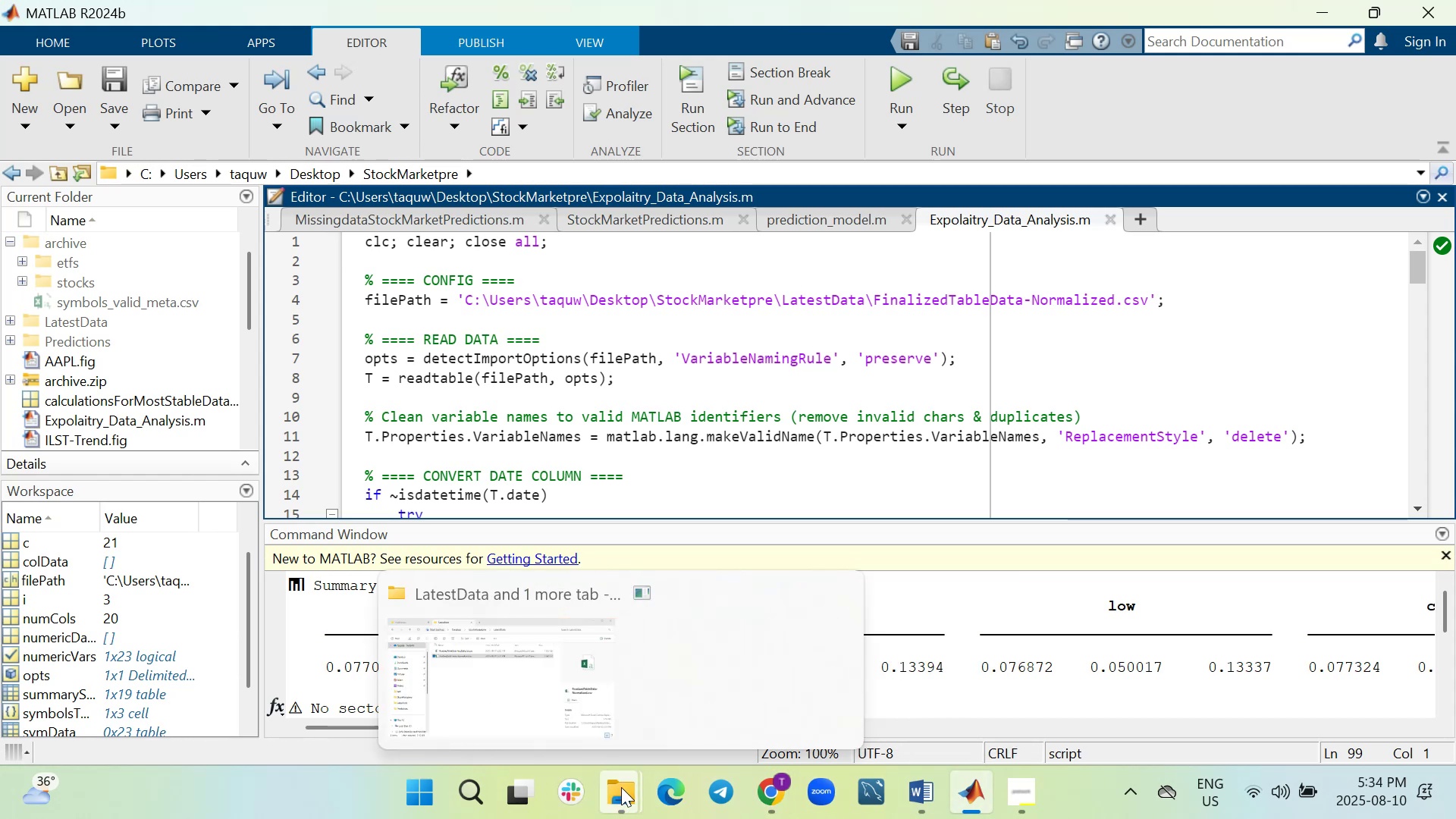 
wait(6.1)
 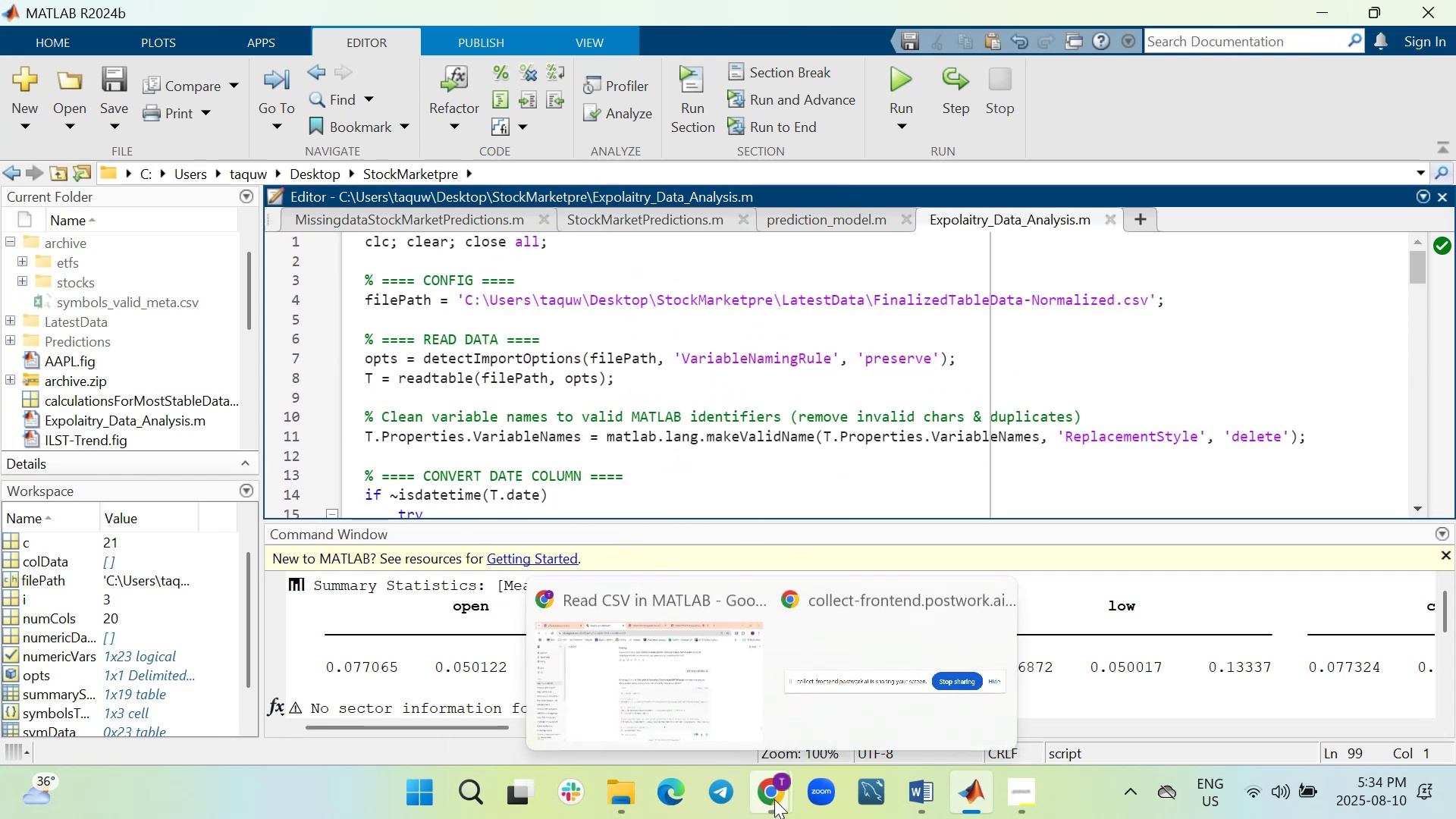 
left_click([777, 793])
 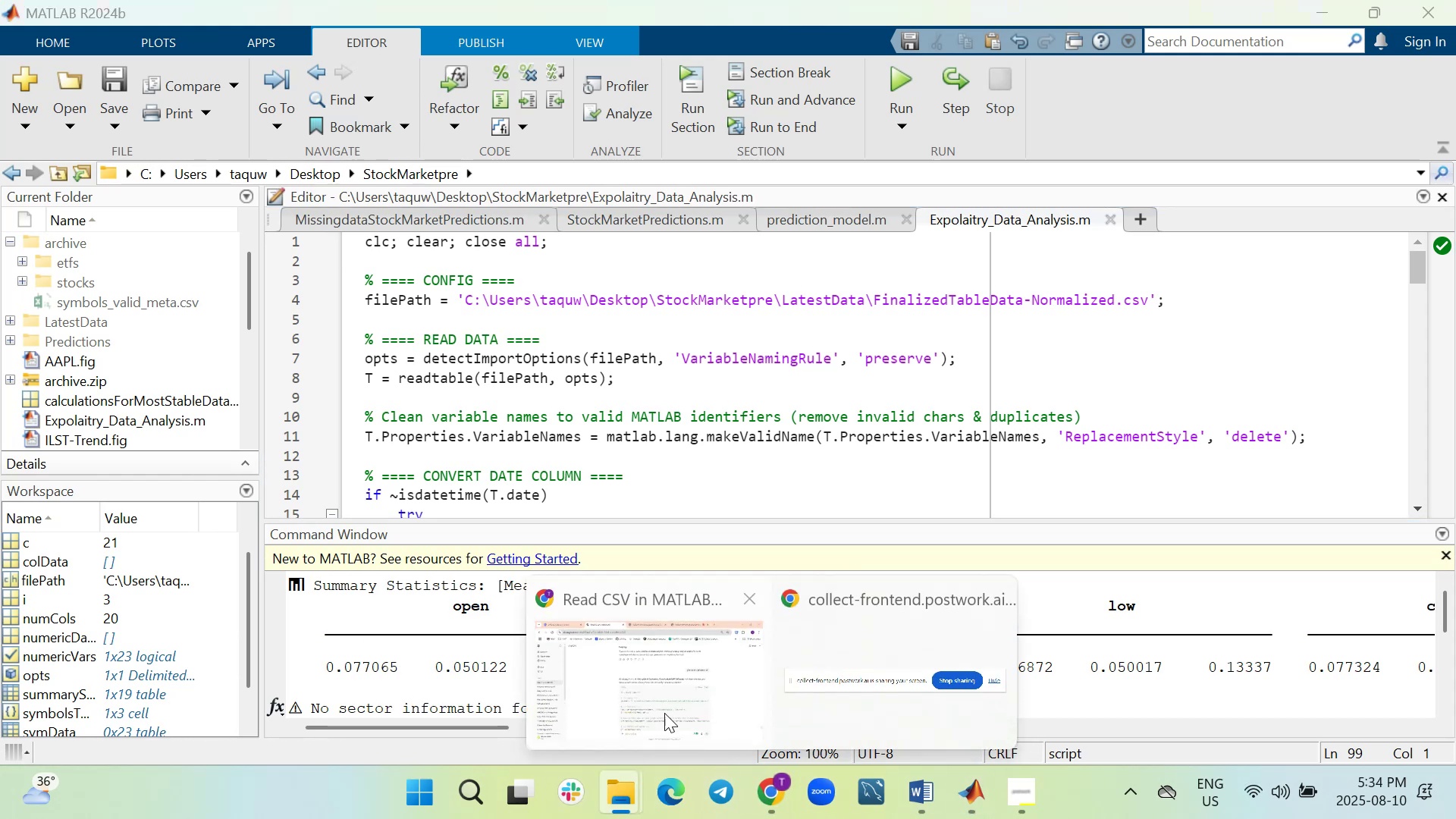 
left_click([658, 693])
 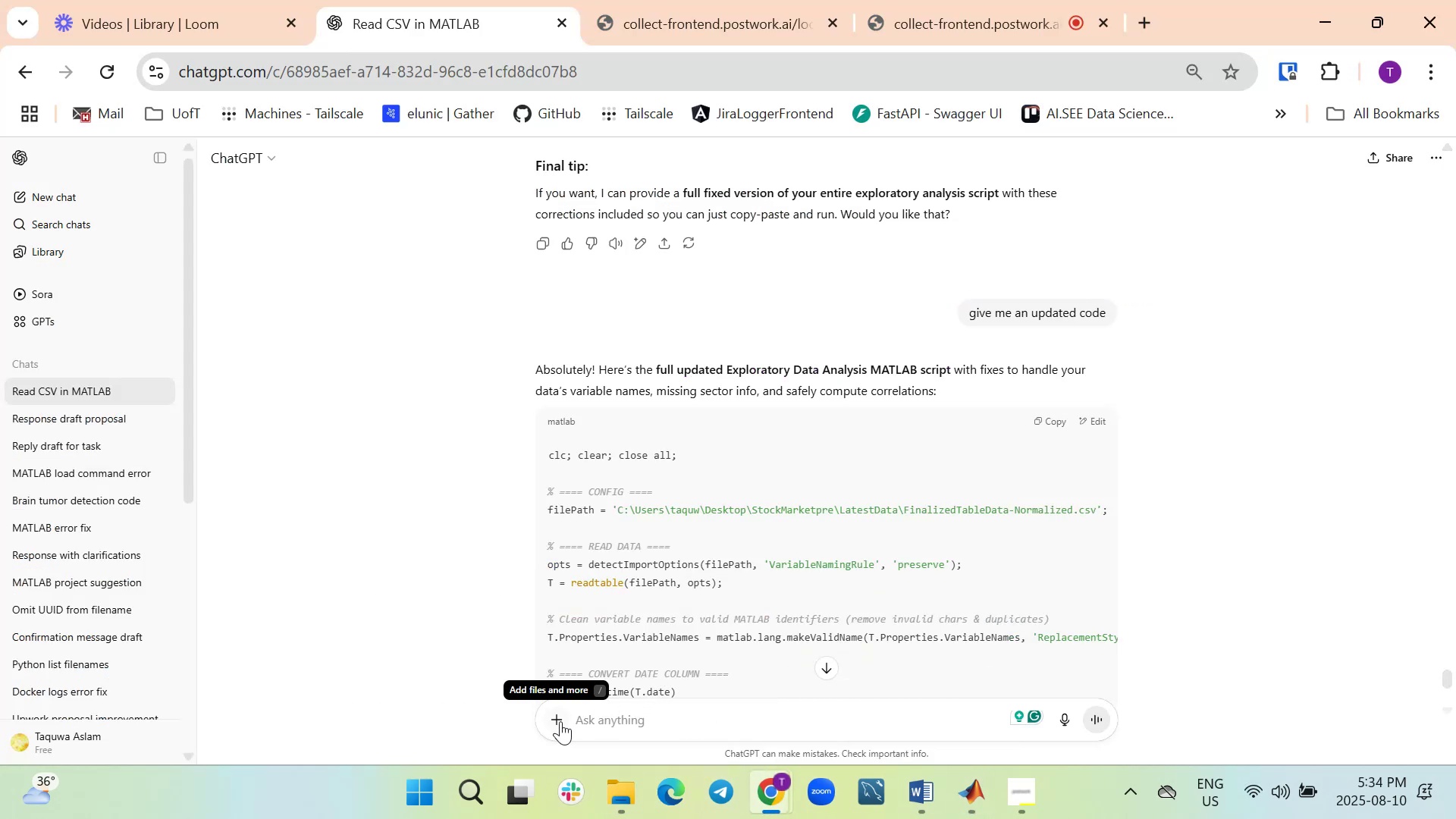 
left_click([563, 725])
 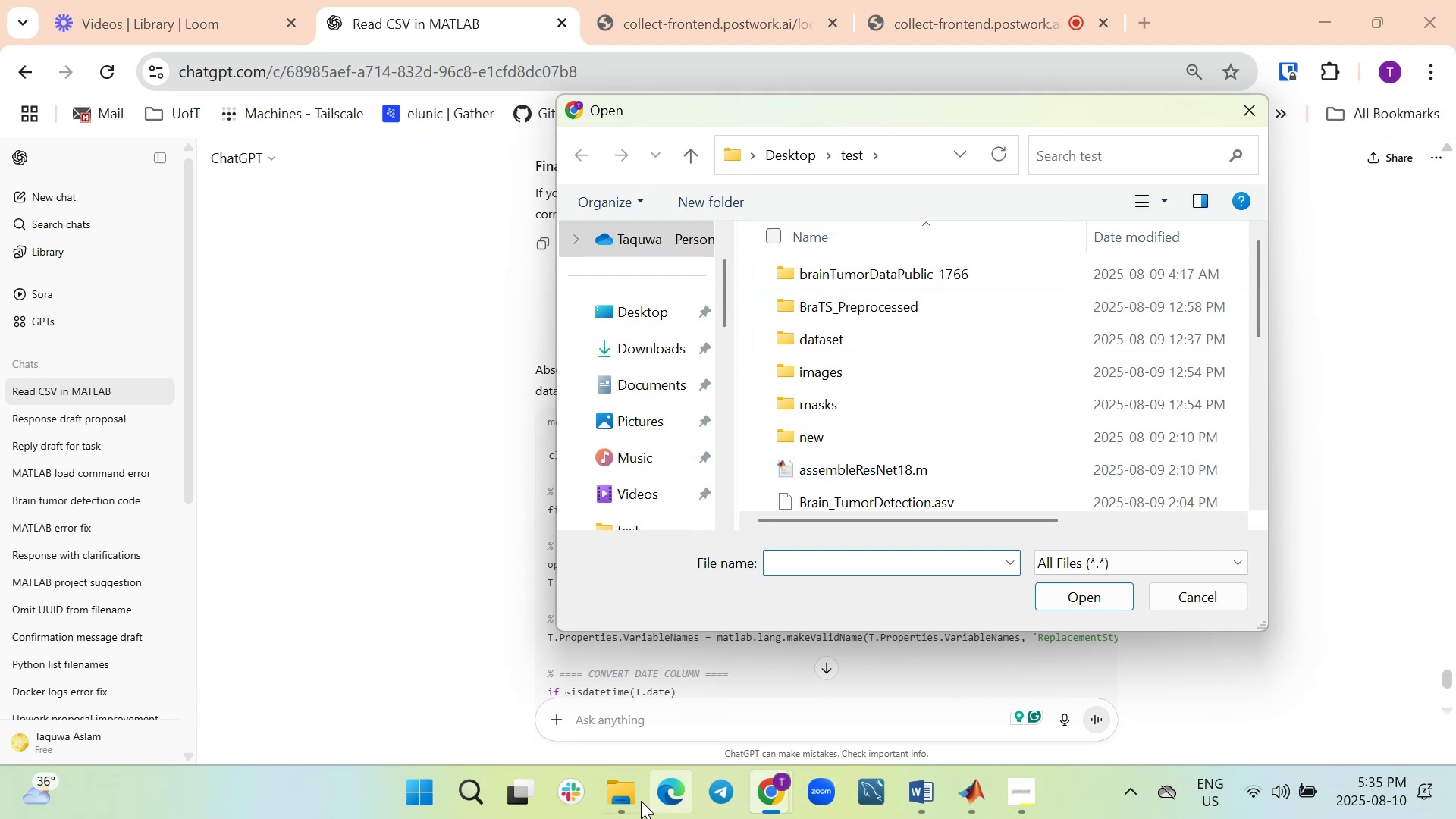 
wait(12.27)
 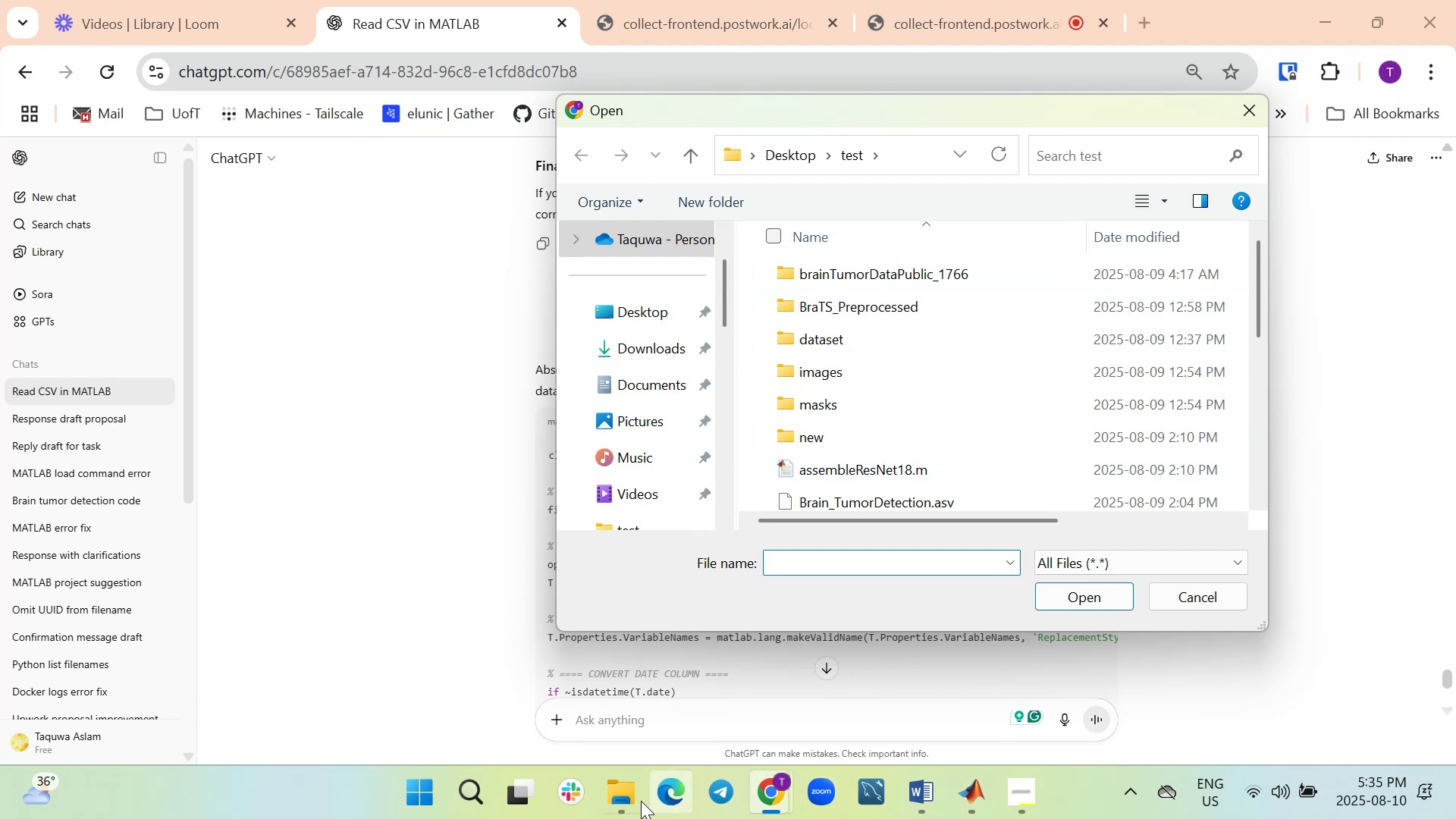 
mouse_move([603, 256])
 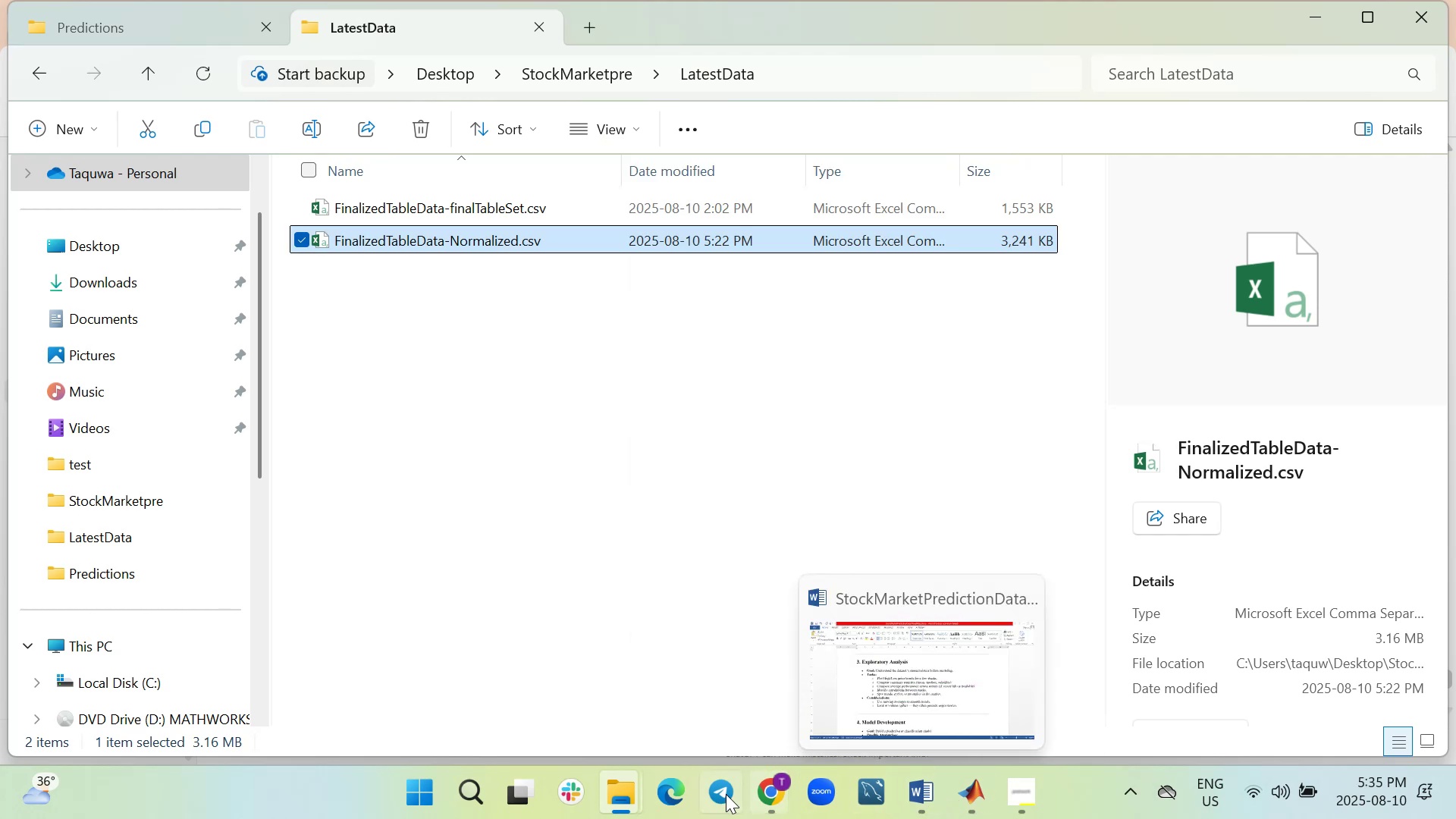 
wait(5.47)
 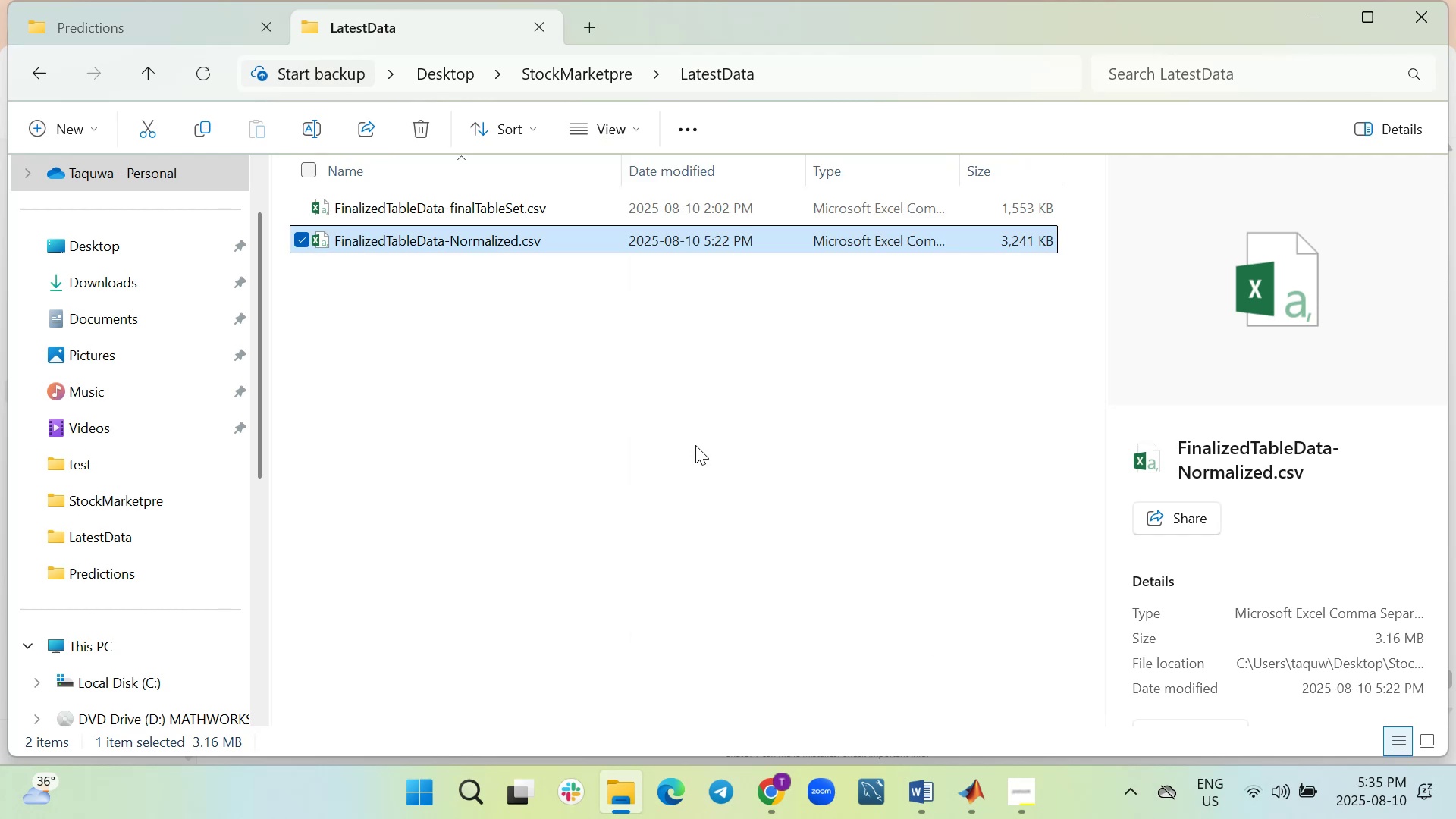 
left_click([709, 673])
 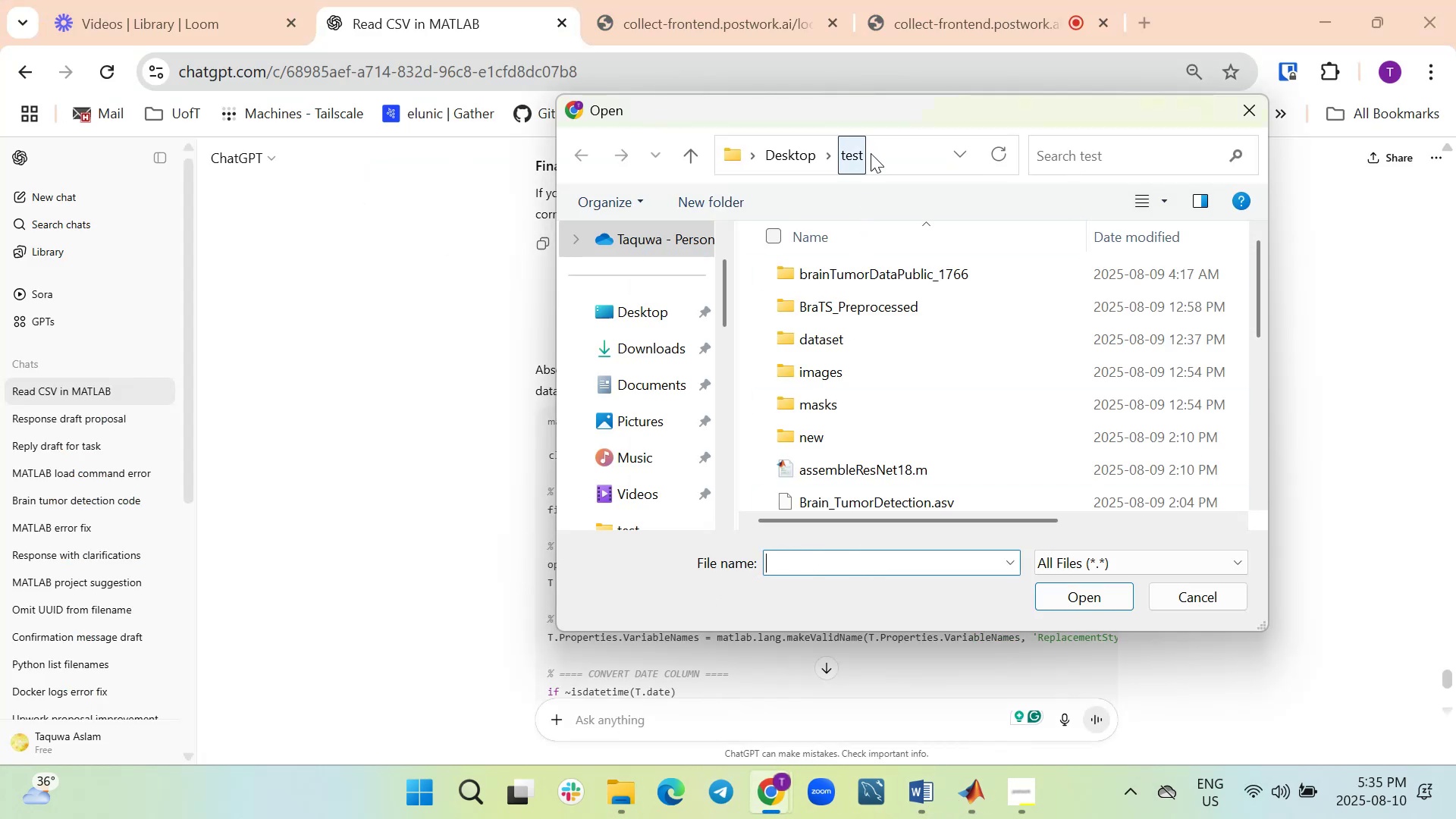 
key(Control+V)
 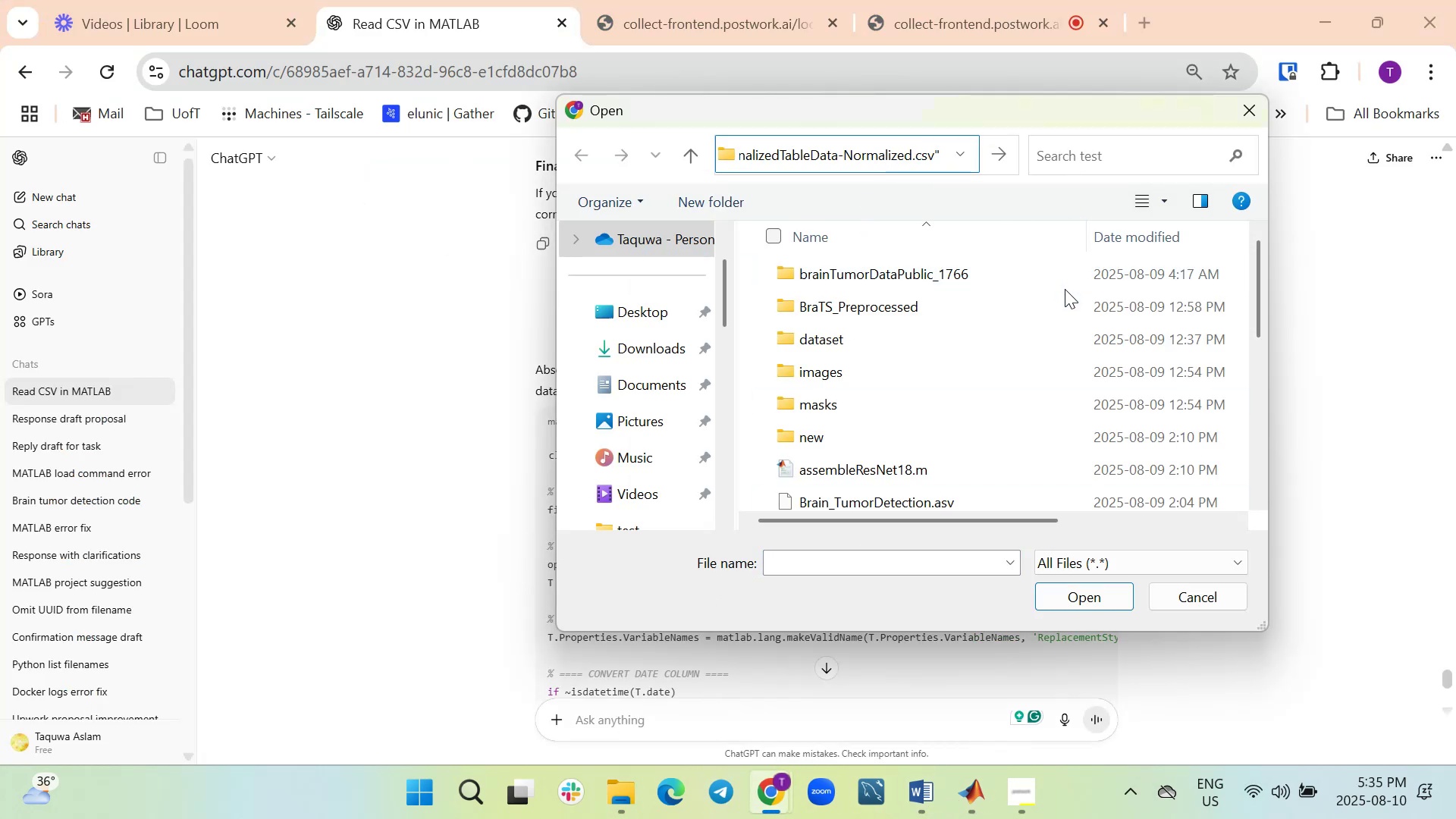 
key(Enter)
 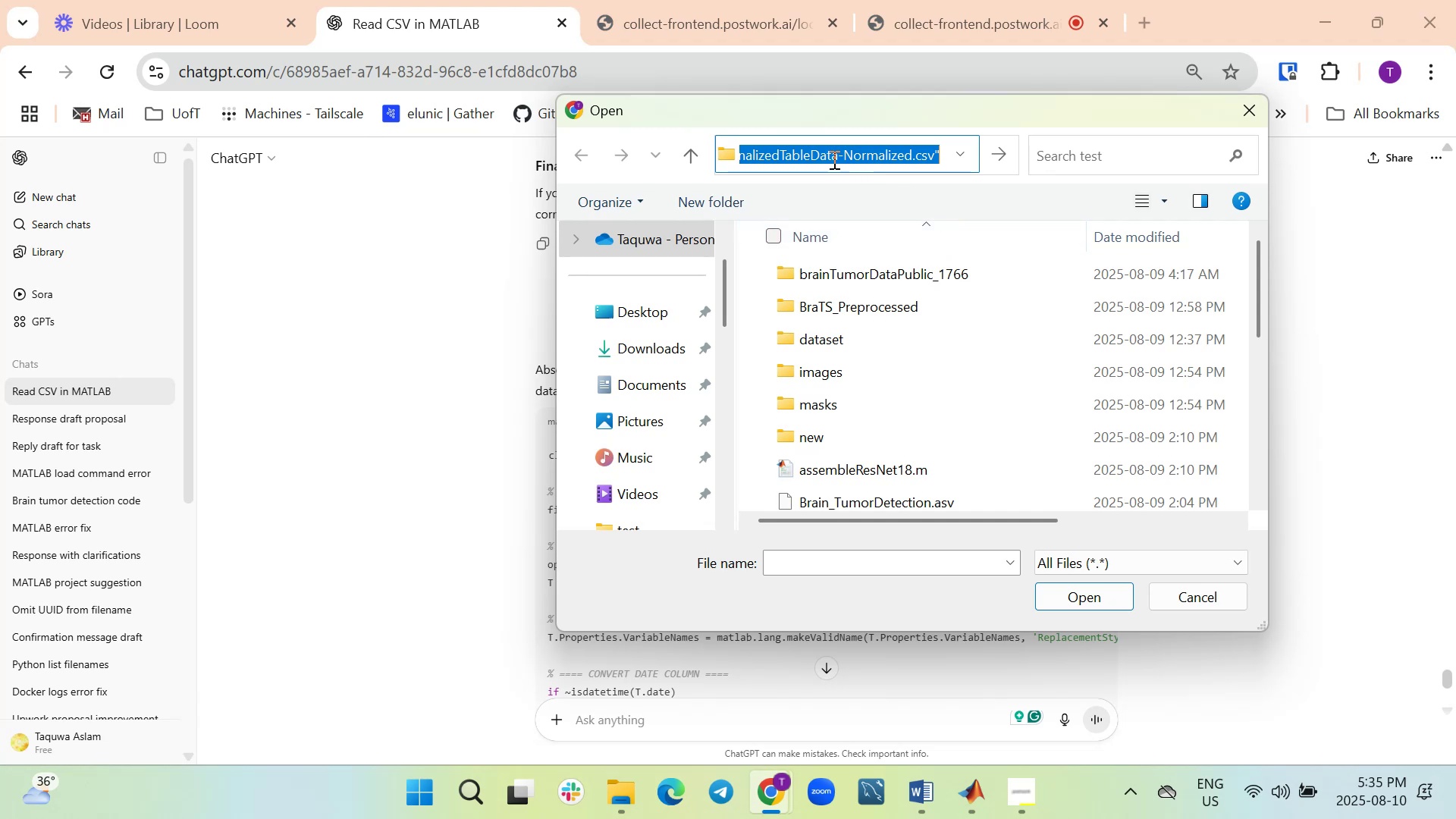 
left_click([820, 162])
 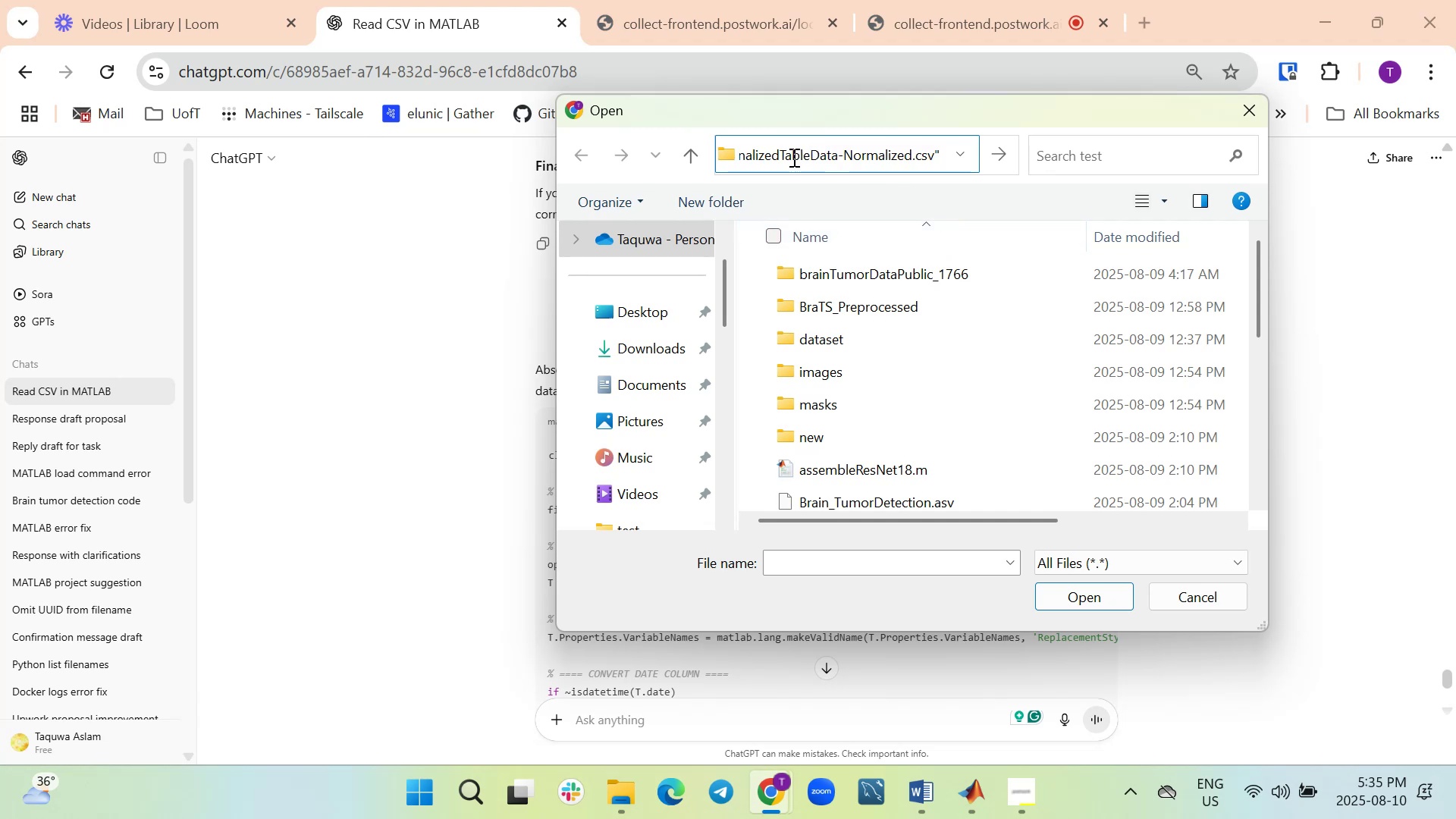 
scroll: coordinate [780, 155], scroll_direction: up, amount: 2.0
 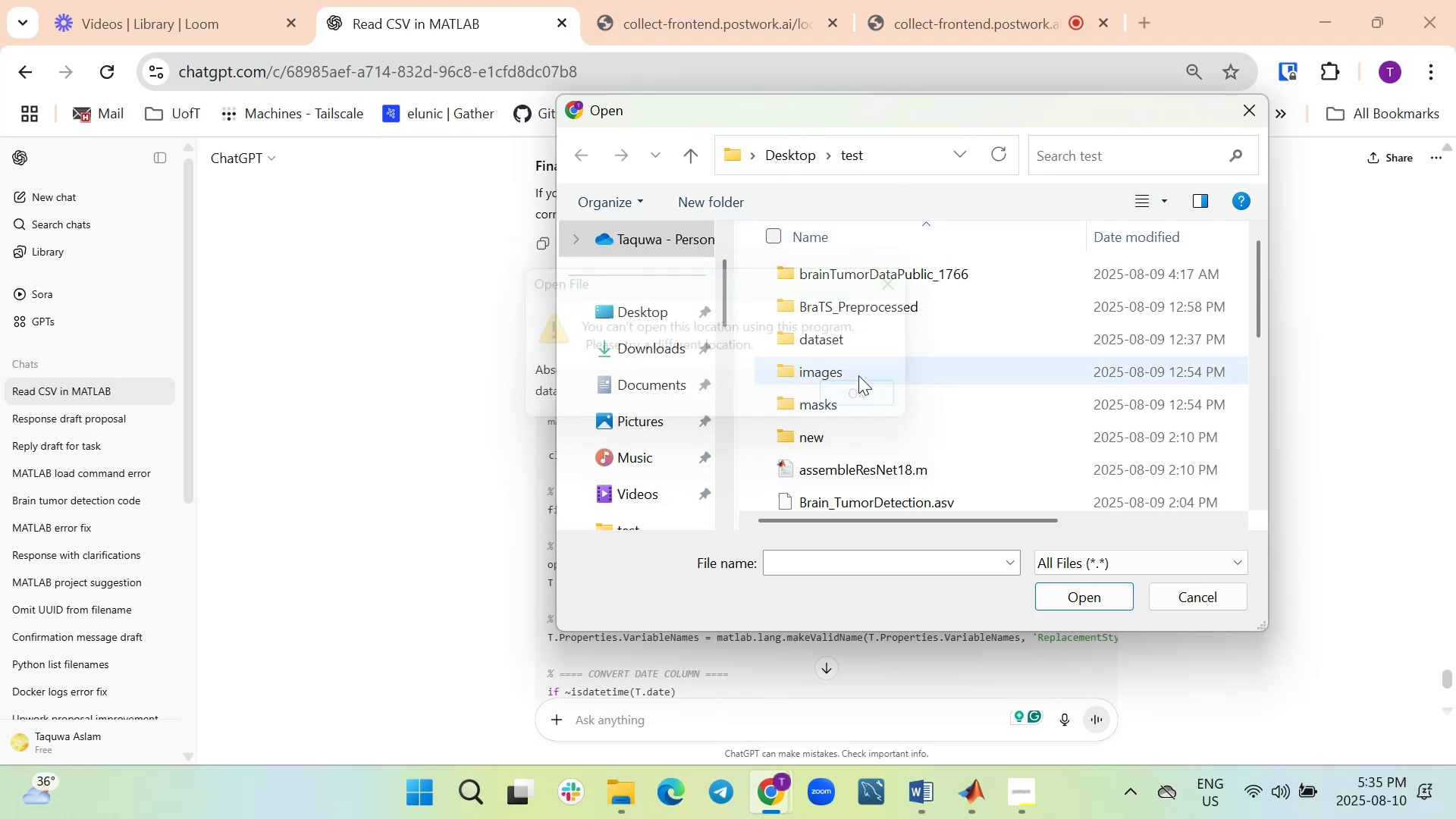 
left_click([816, 157])
 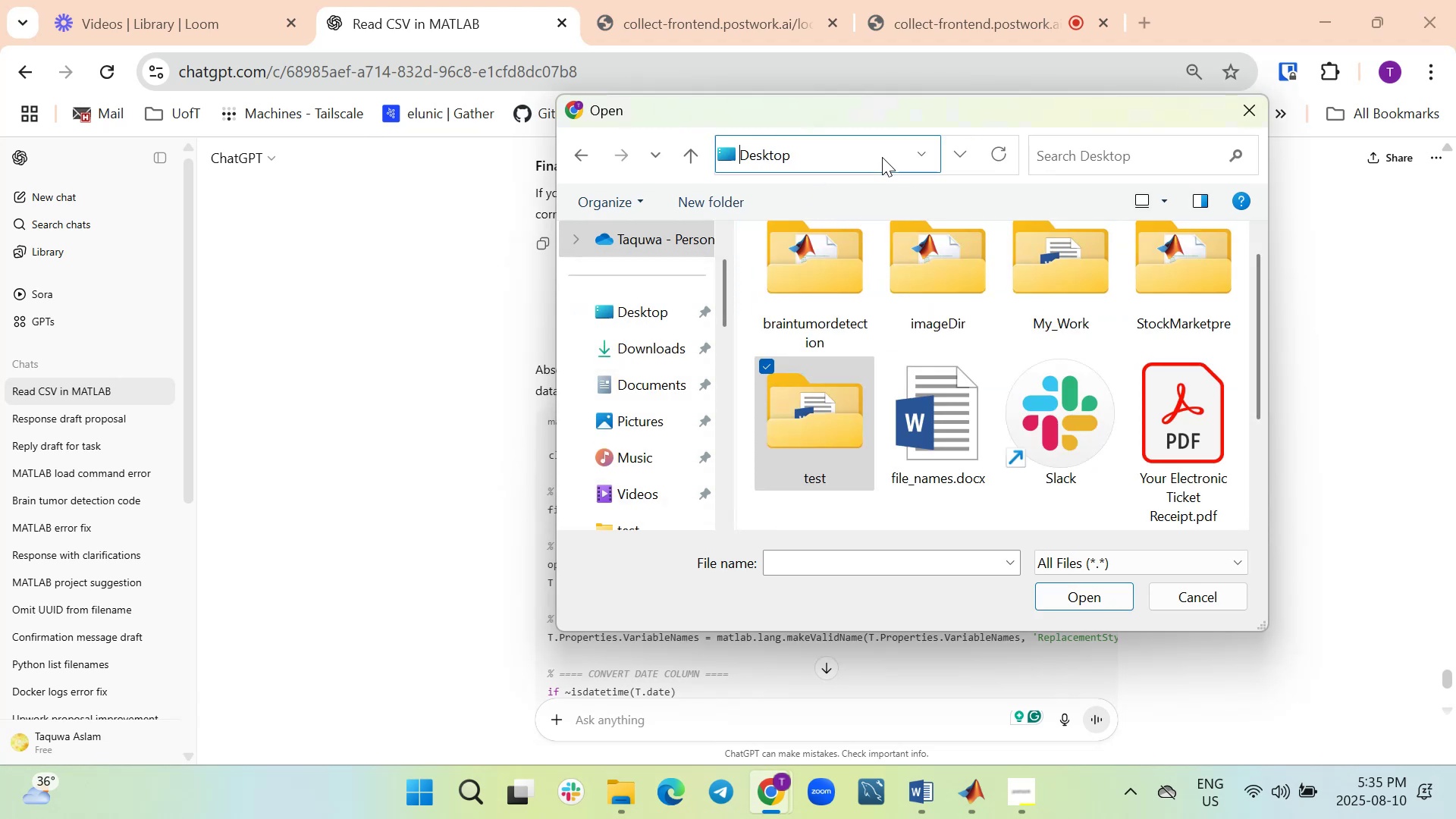 
key(Control+V)
 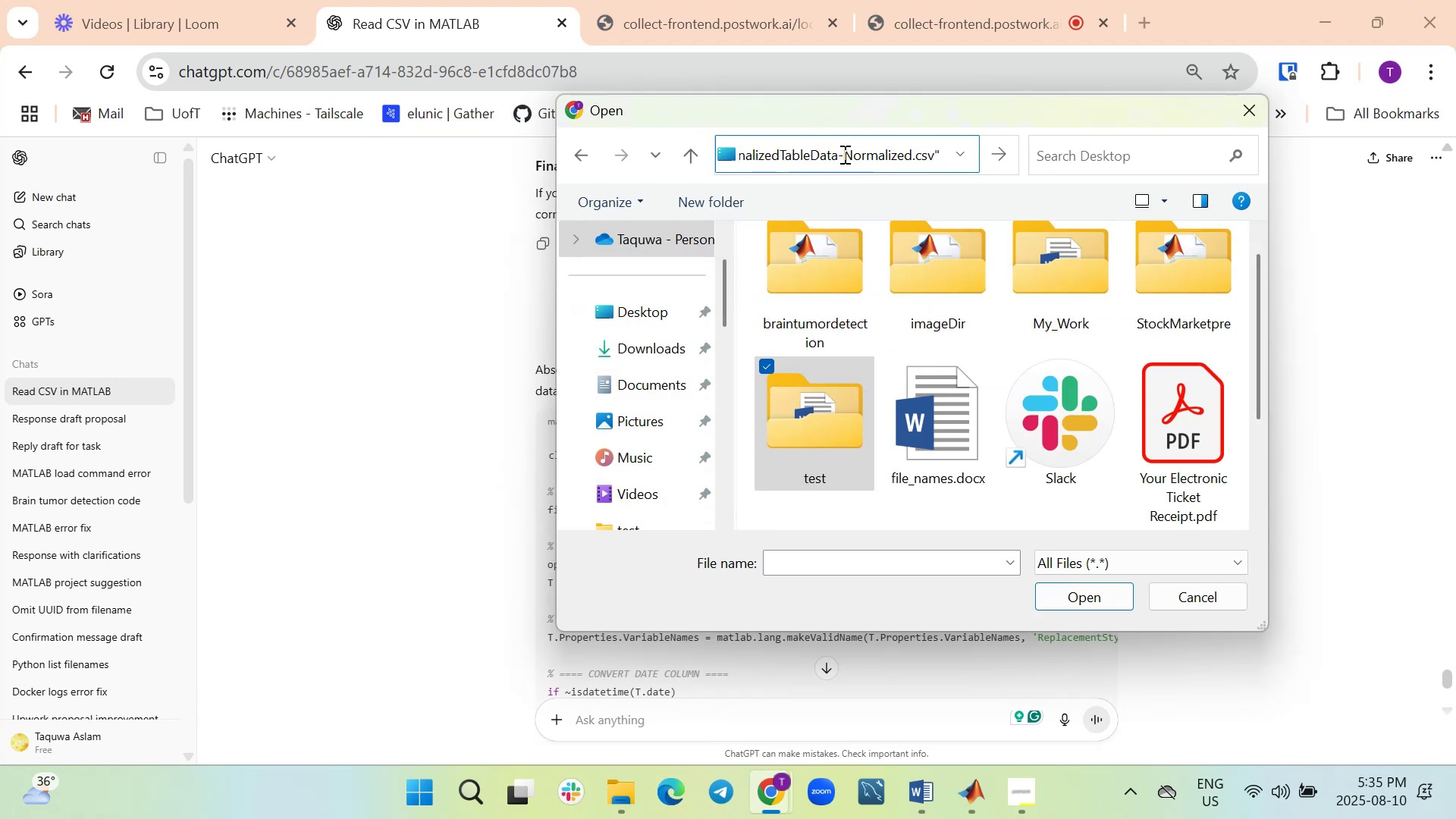 
key(Control+Backspace)
 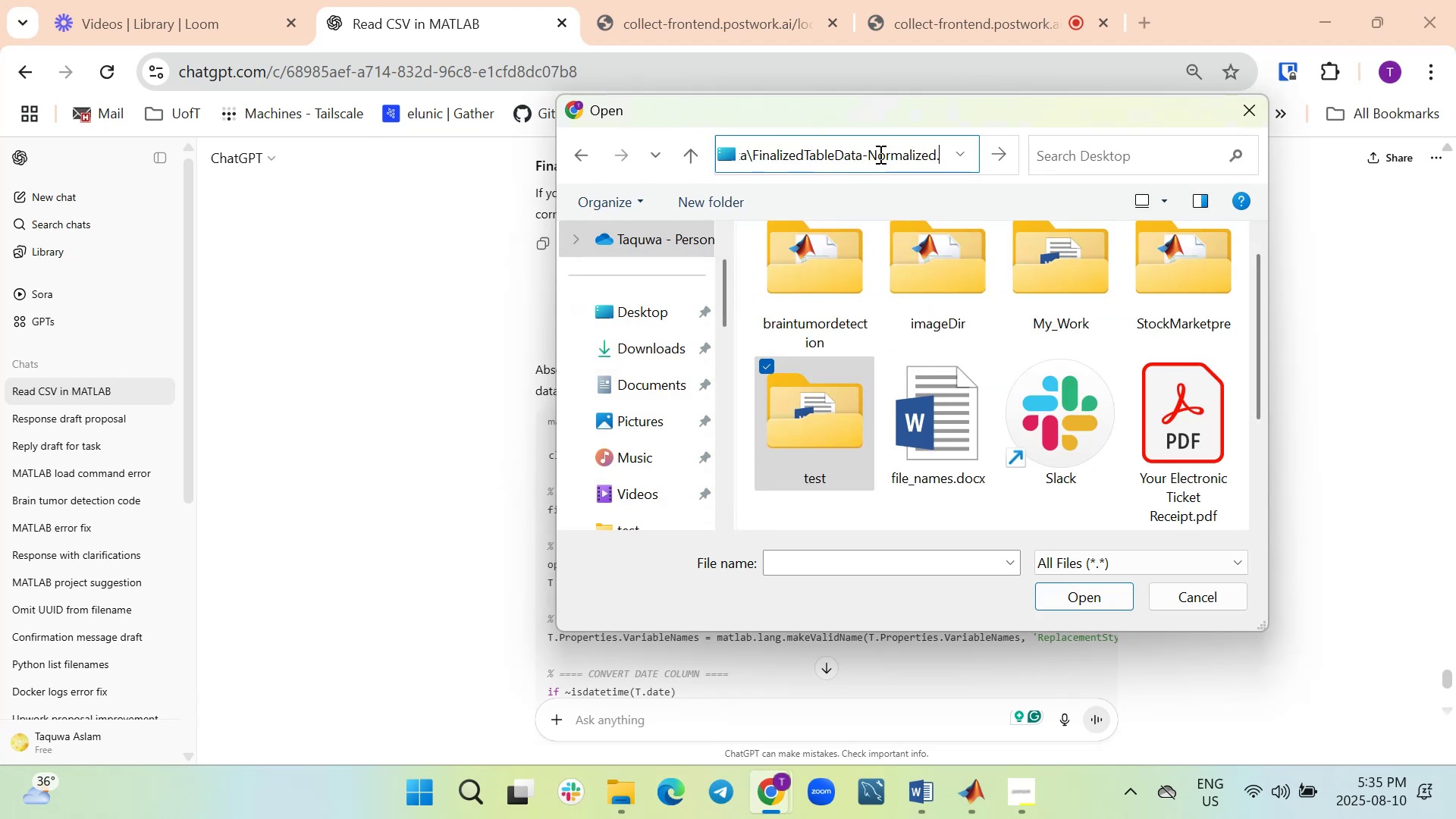 
key(Control+Backspace)
 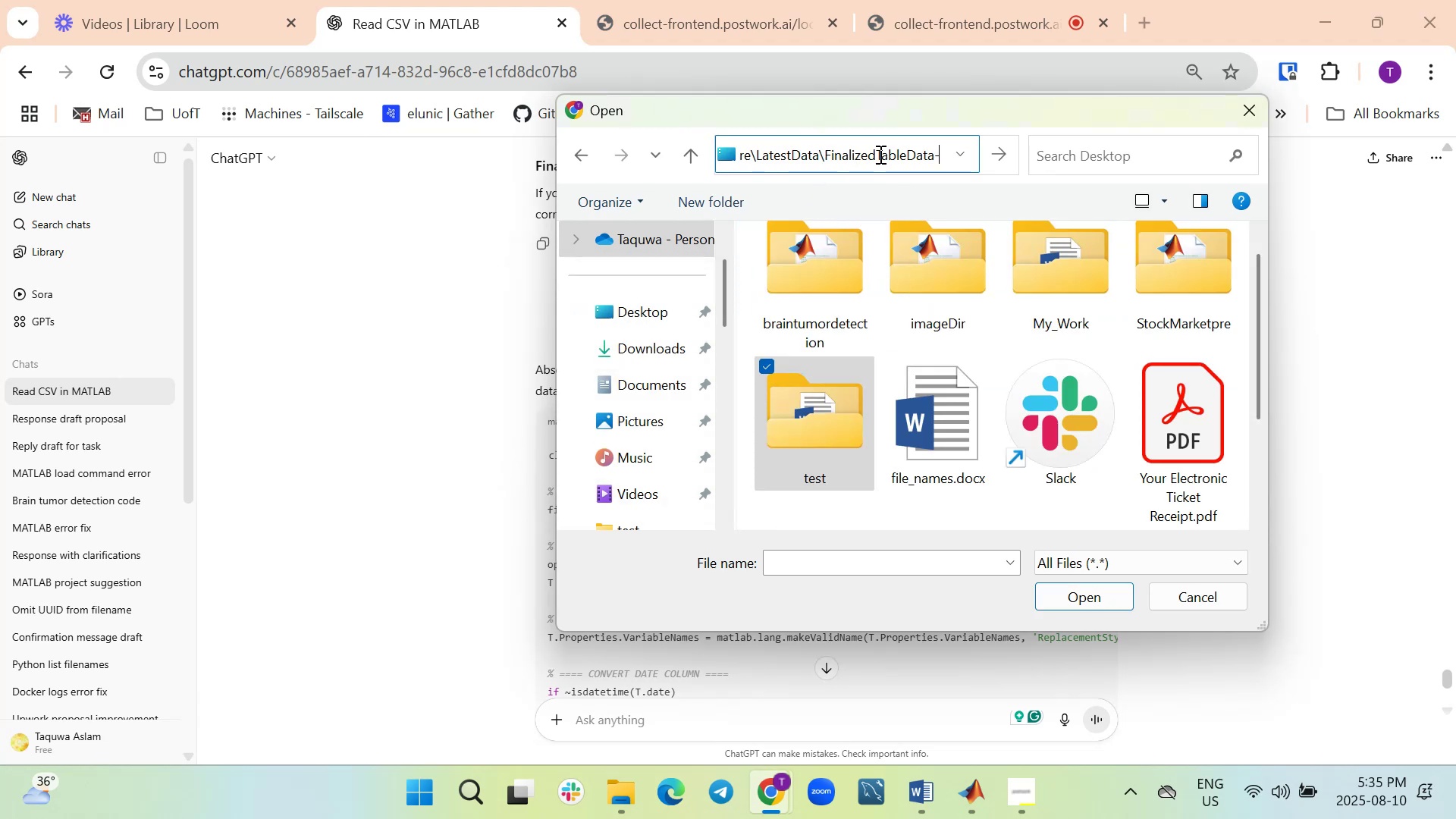 
key(Control+Backspace)
 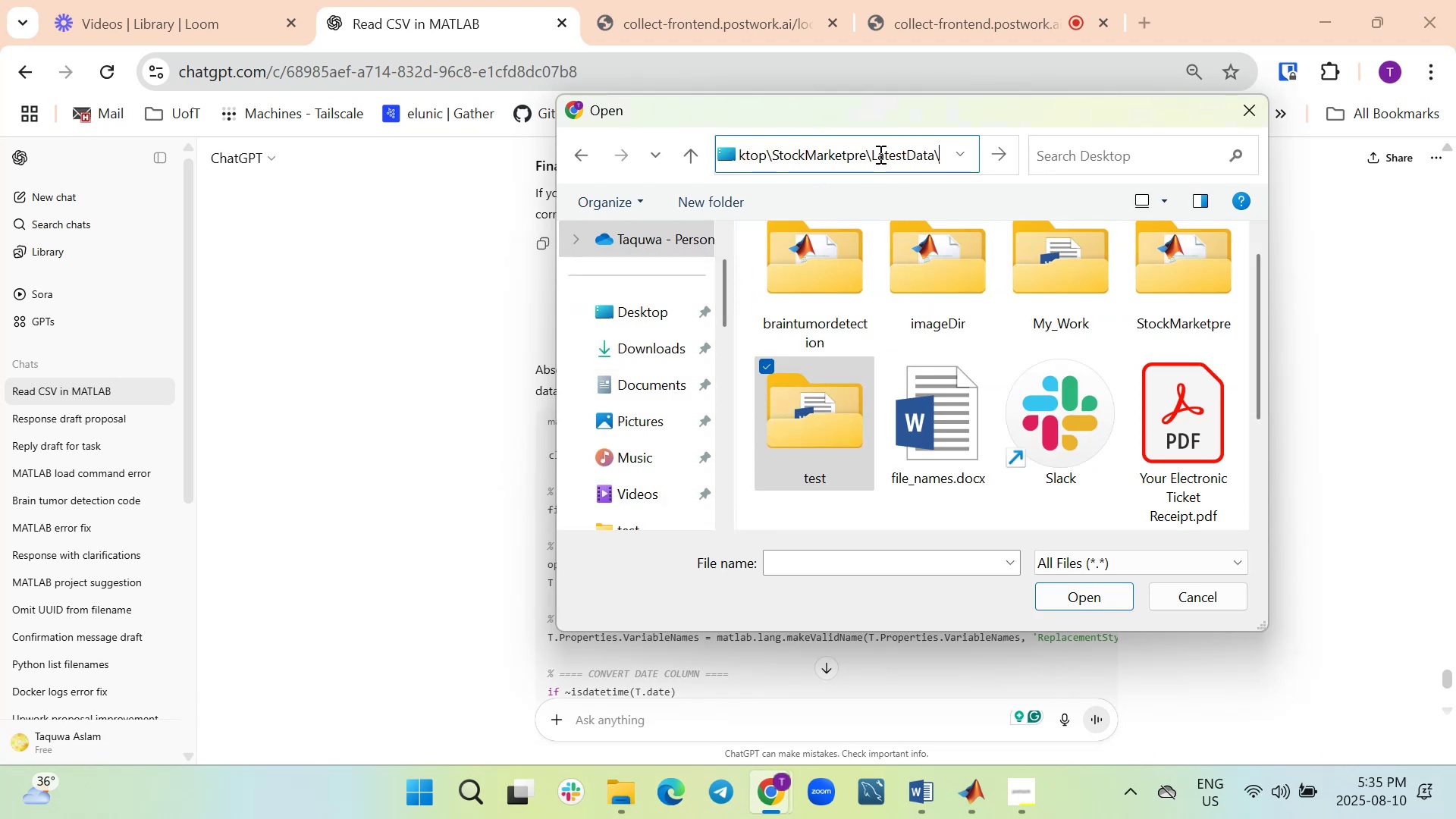 
key(Control+Backspace)
 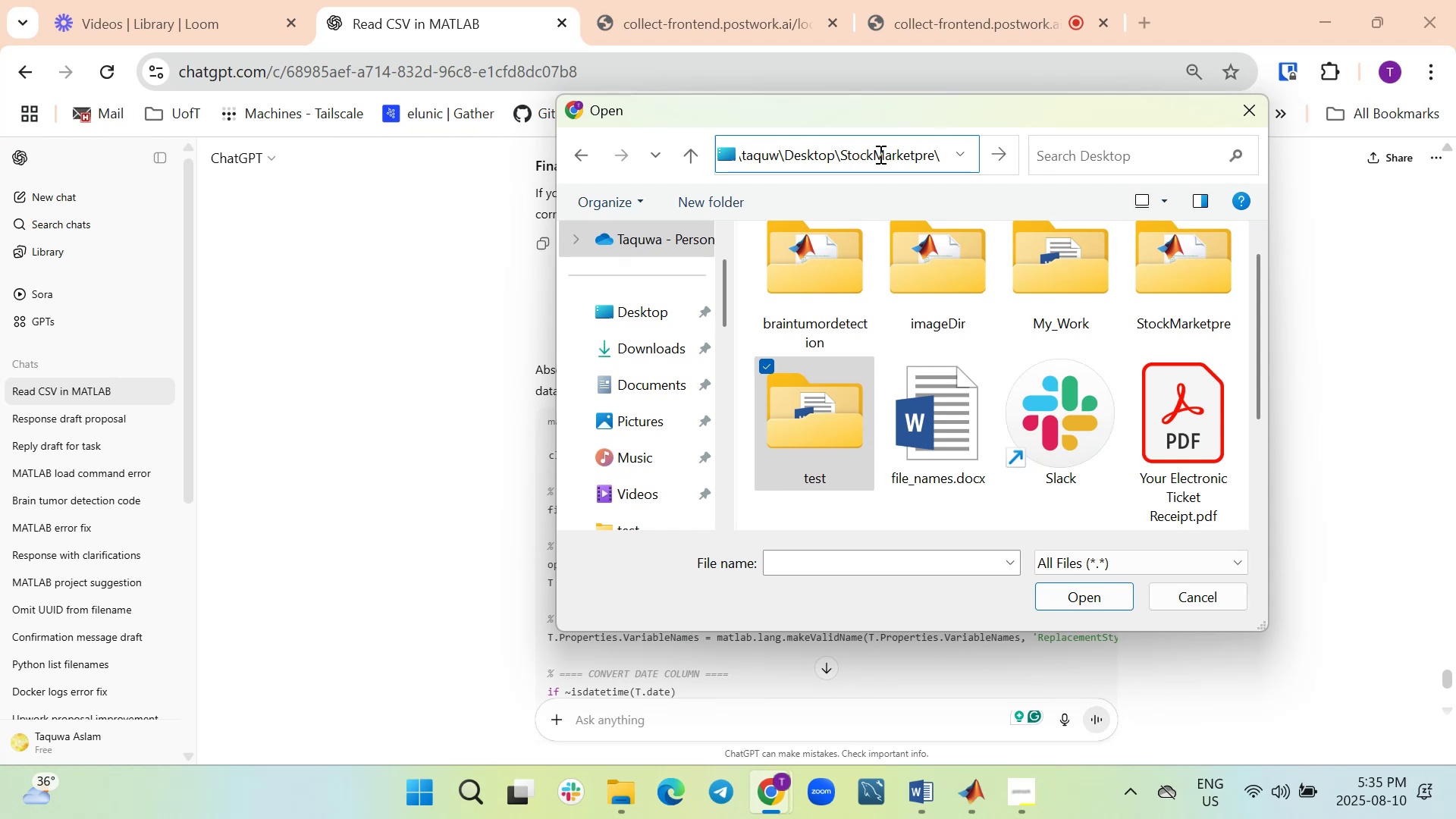 
key(Backspace)
 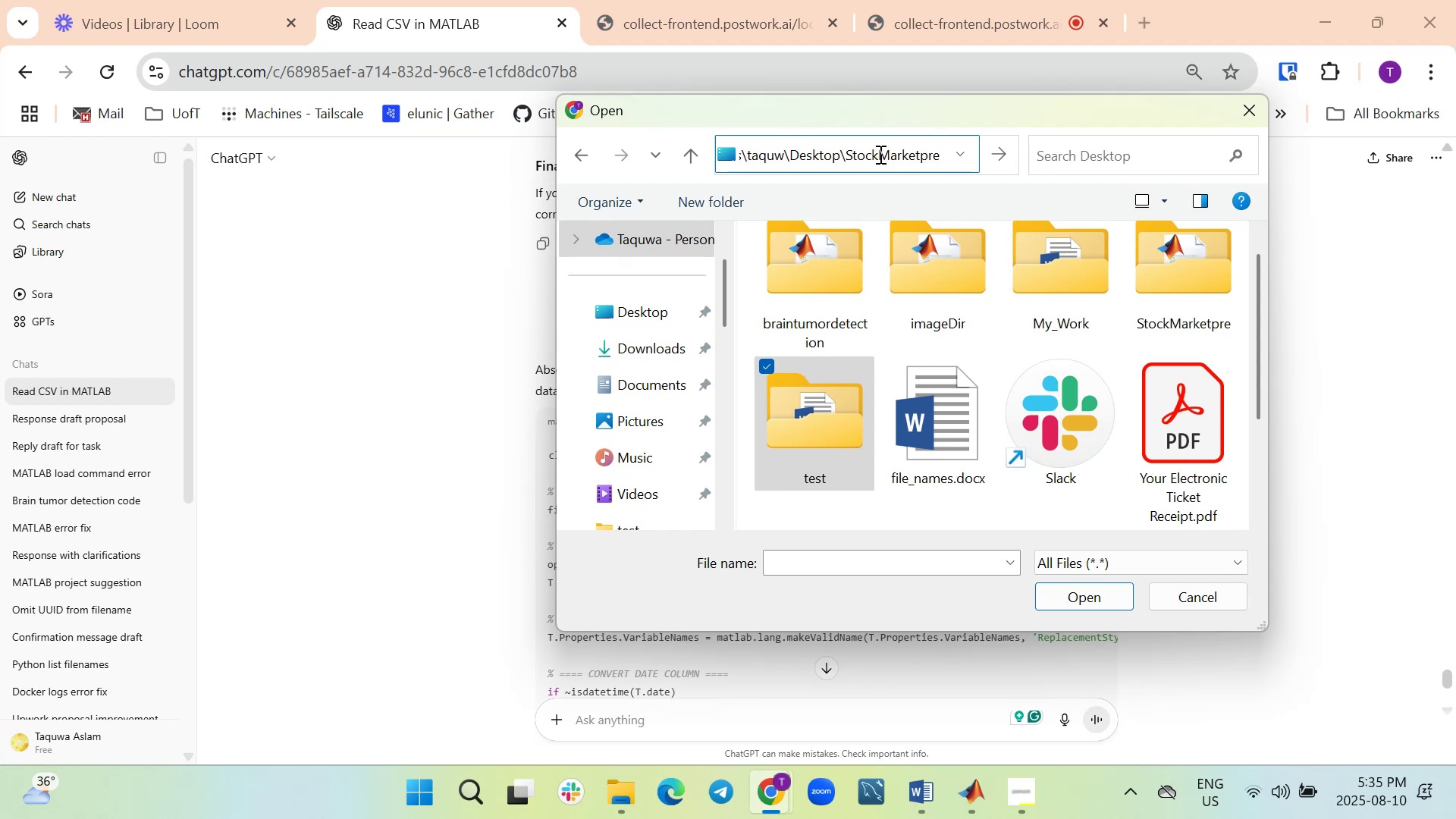 
key(Enter)
 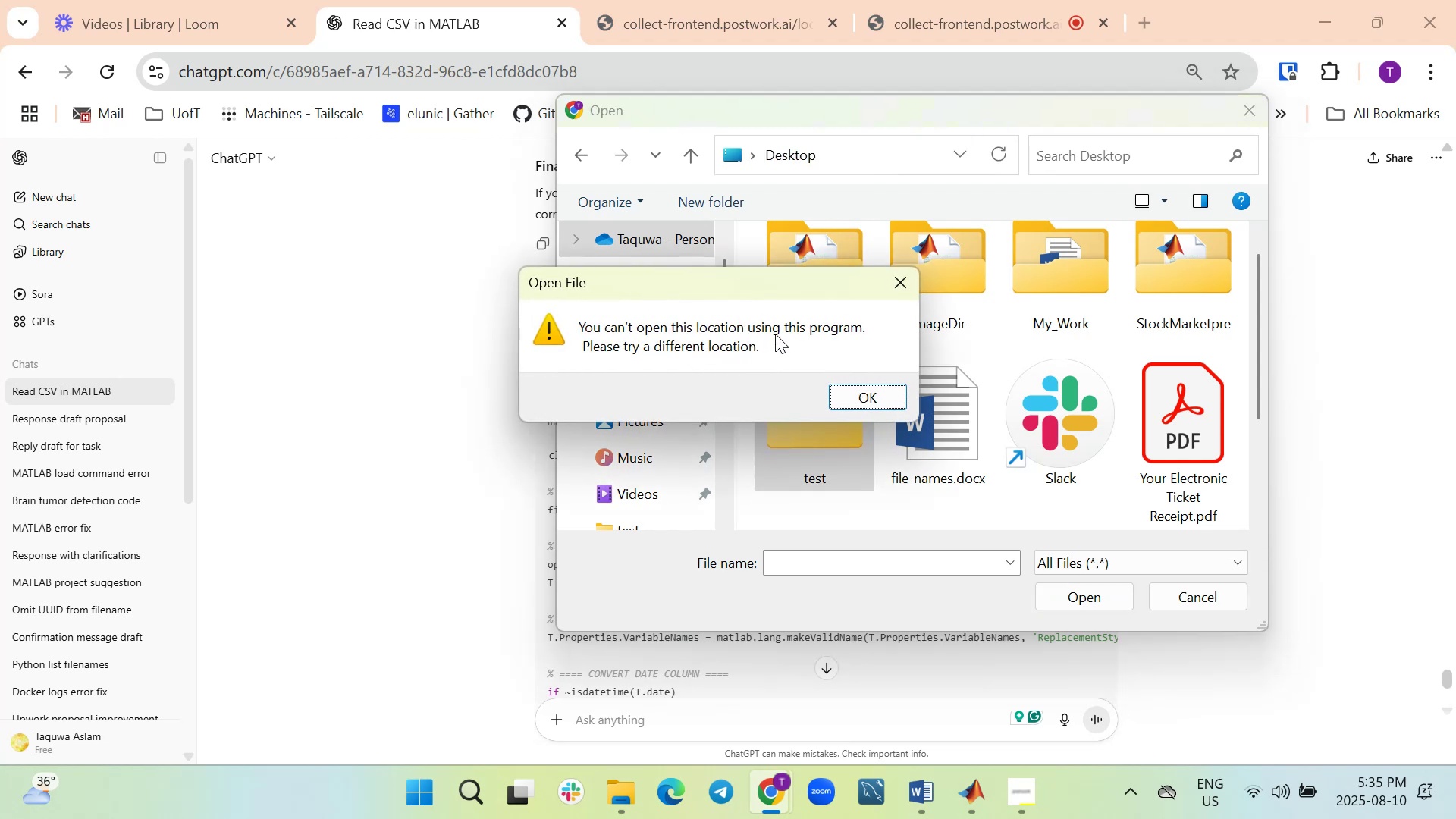 
left_click([899, 284])
 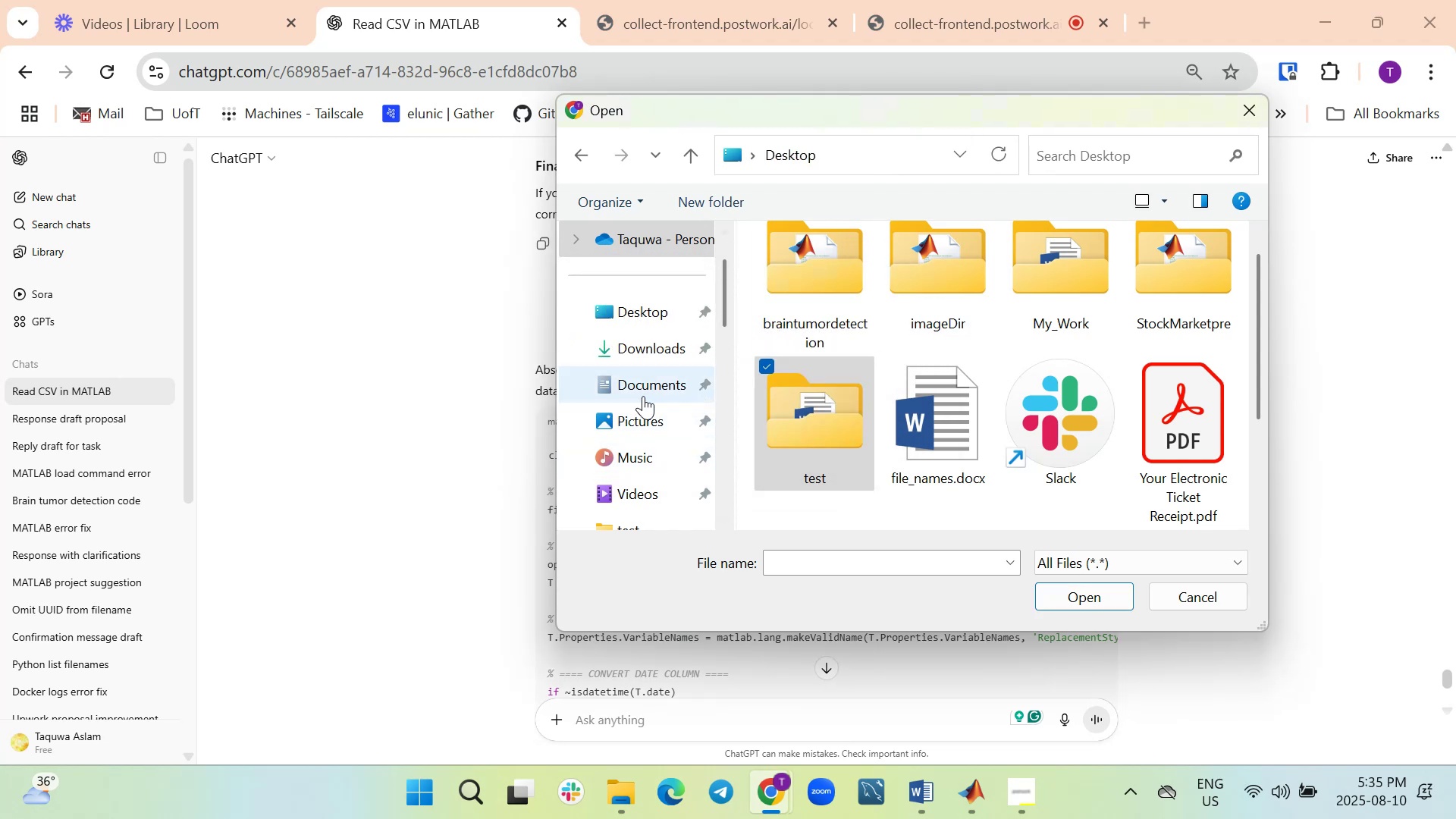 
scroll: coordinate [668, 321], scroll_direction: up, amount: 4.0
 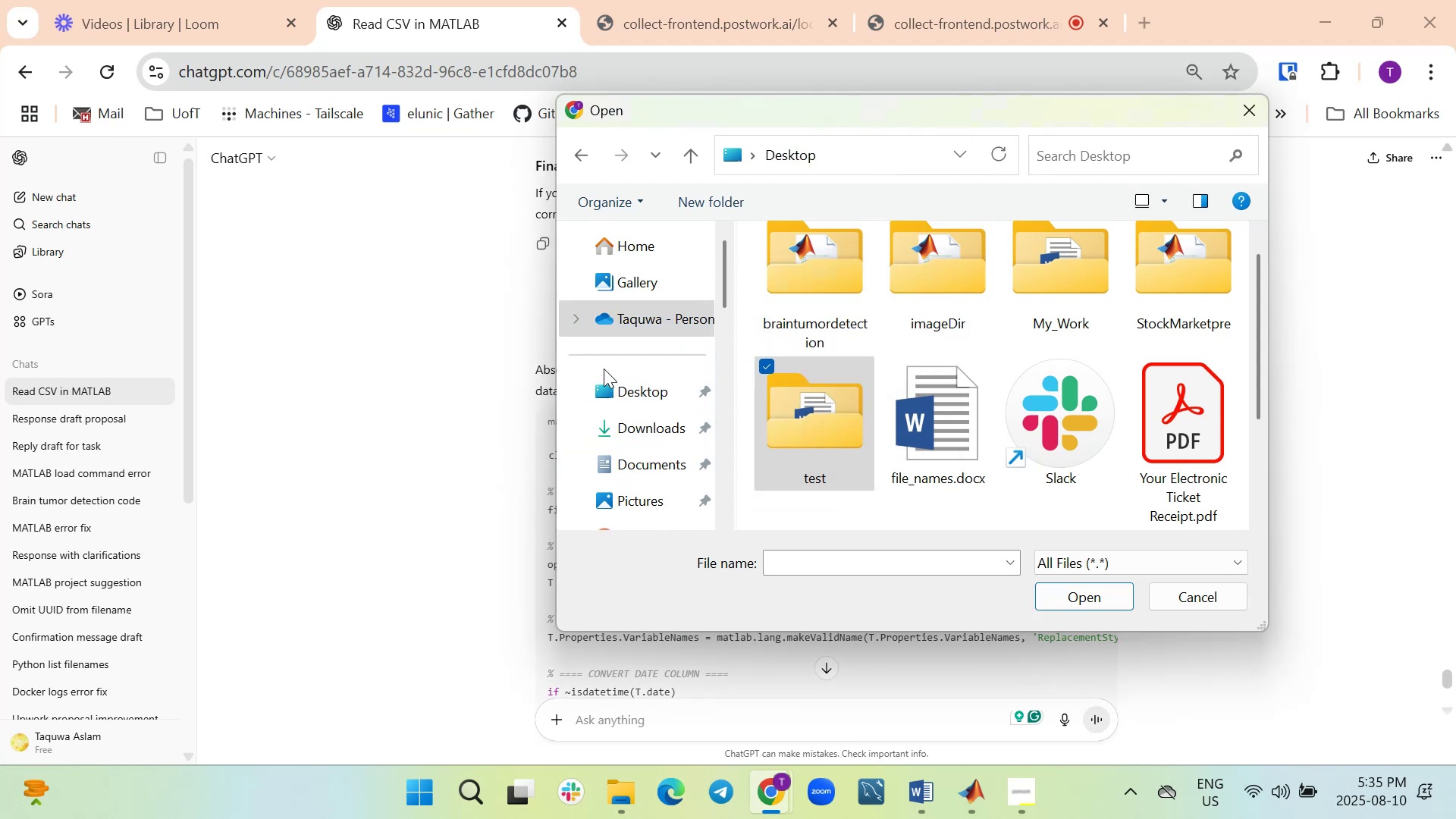 
scroll: coordinate [660, 419], scroll_direction: down, amount: 4.0
 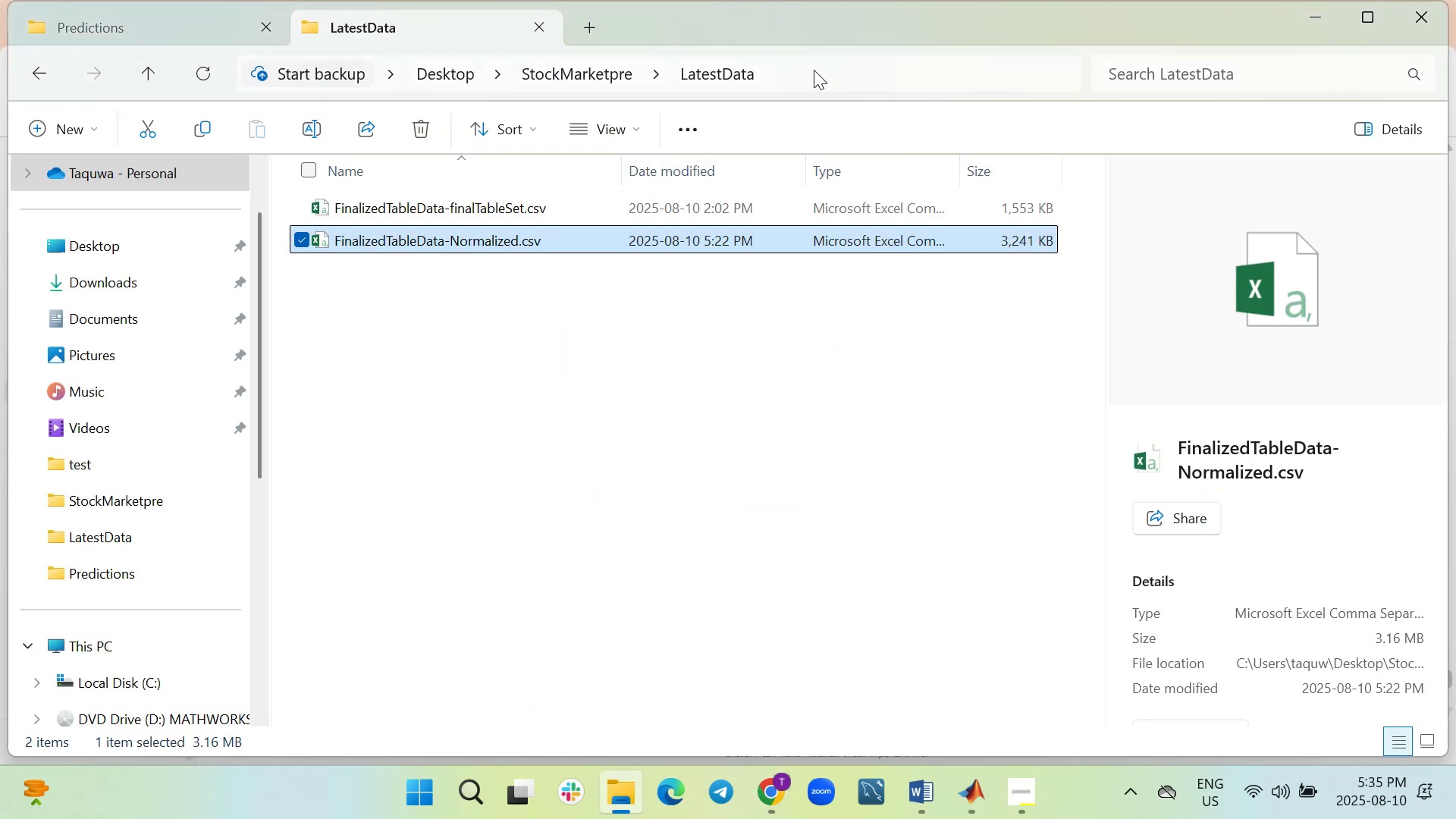 
wait(5.54)
 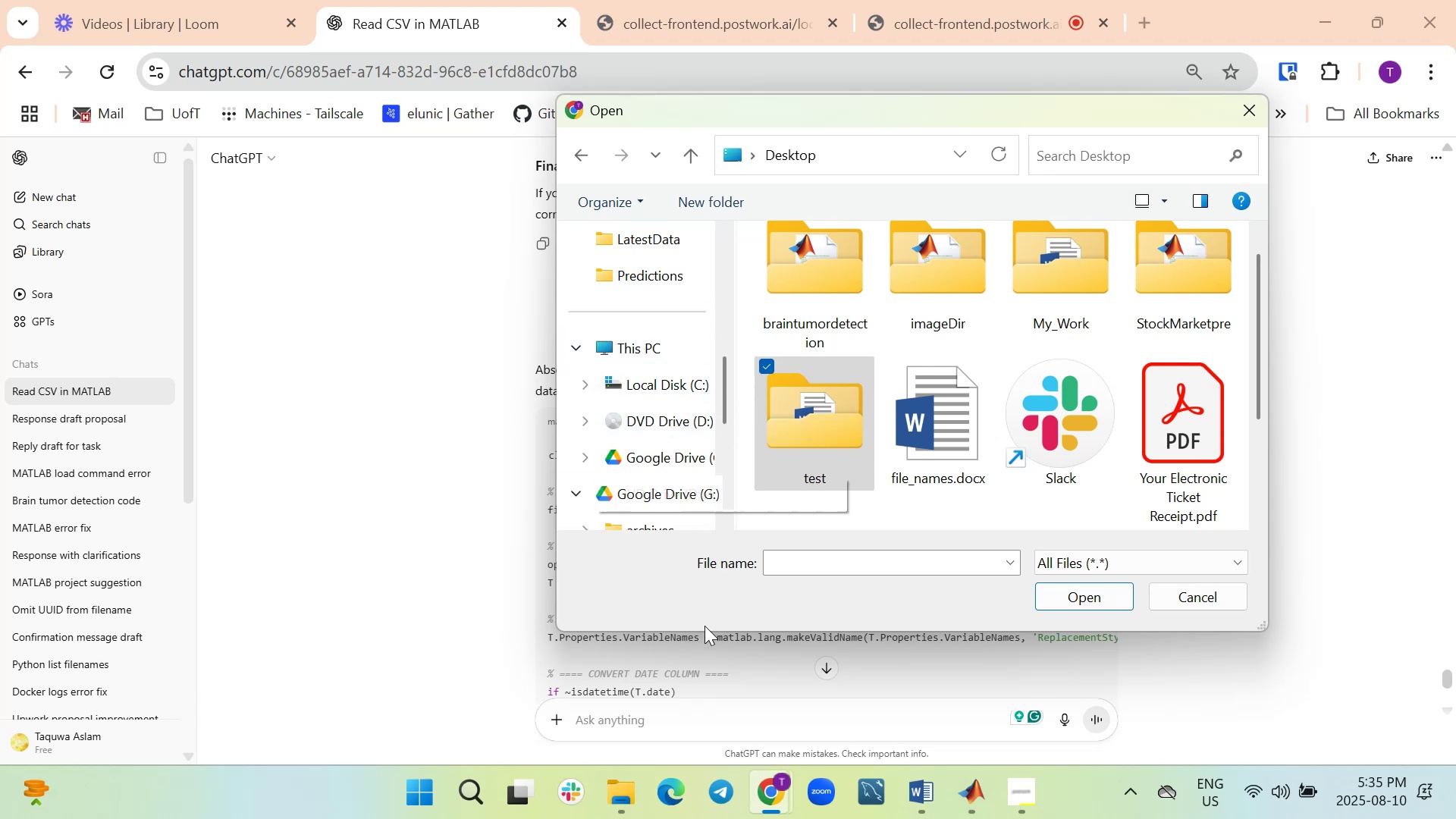 
key(Control+C)
 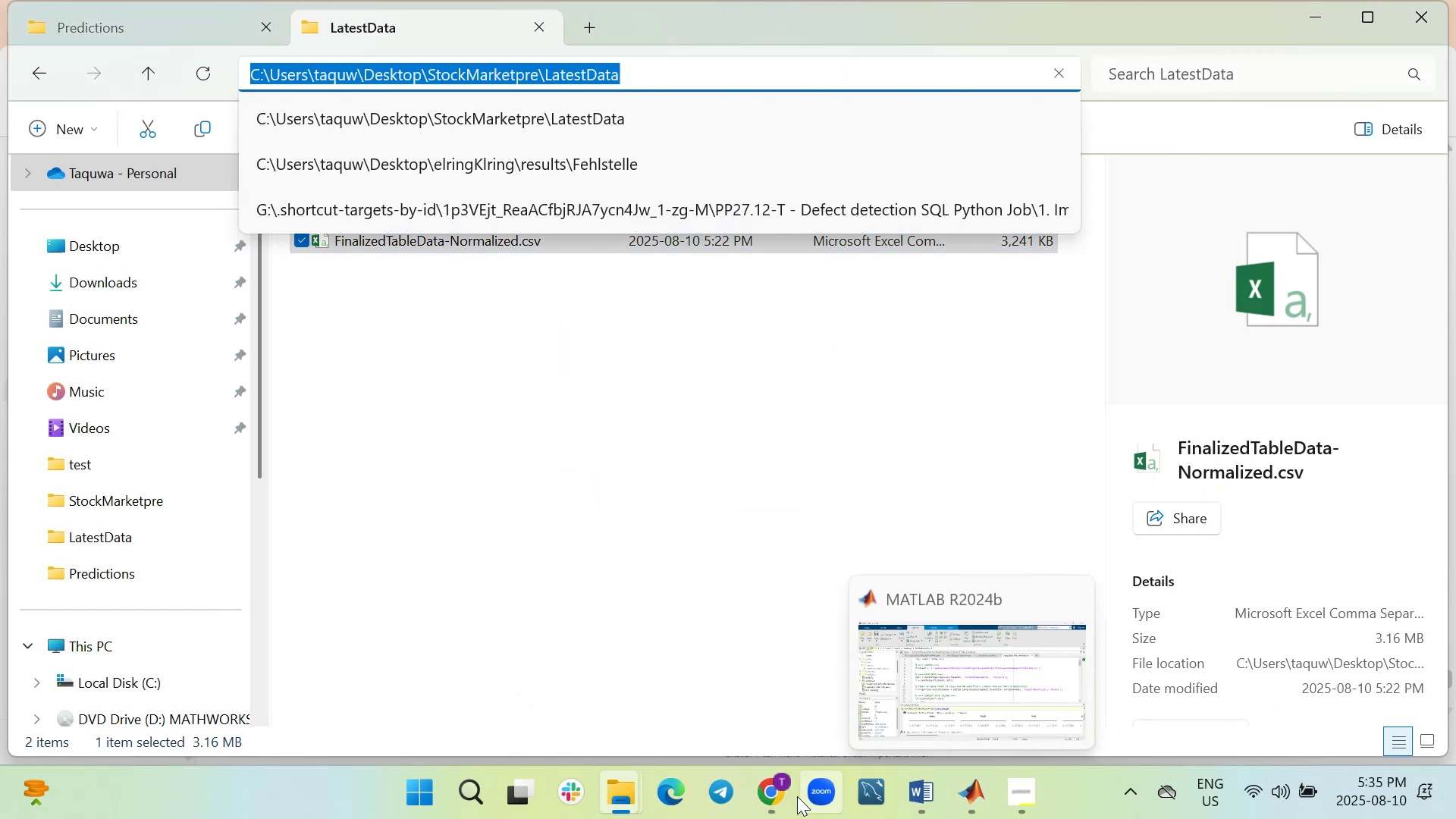 
left_click([765, 803])
 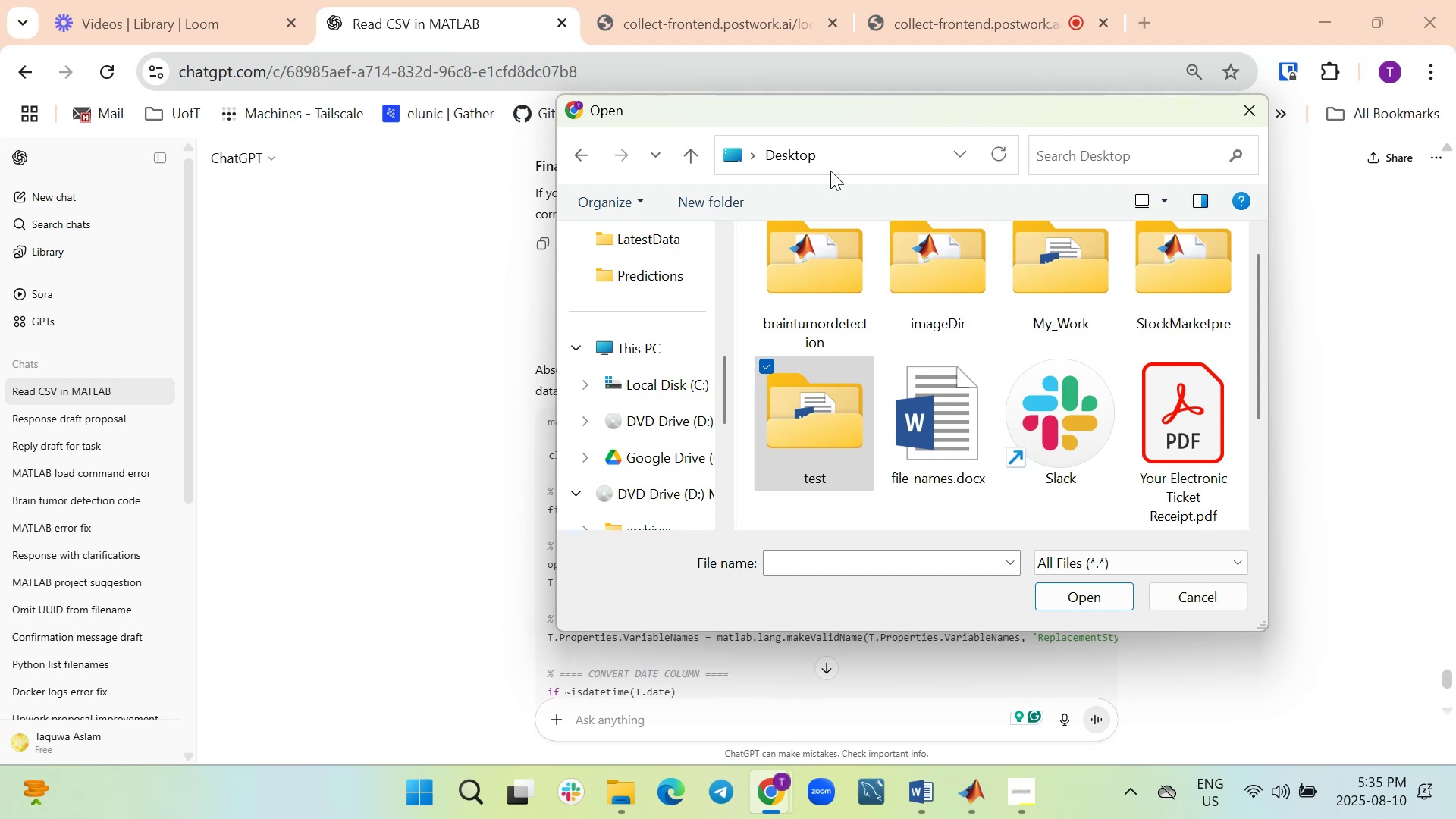 
left_click([880, 153])
 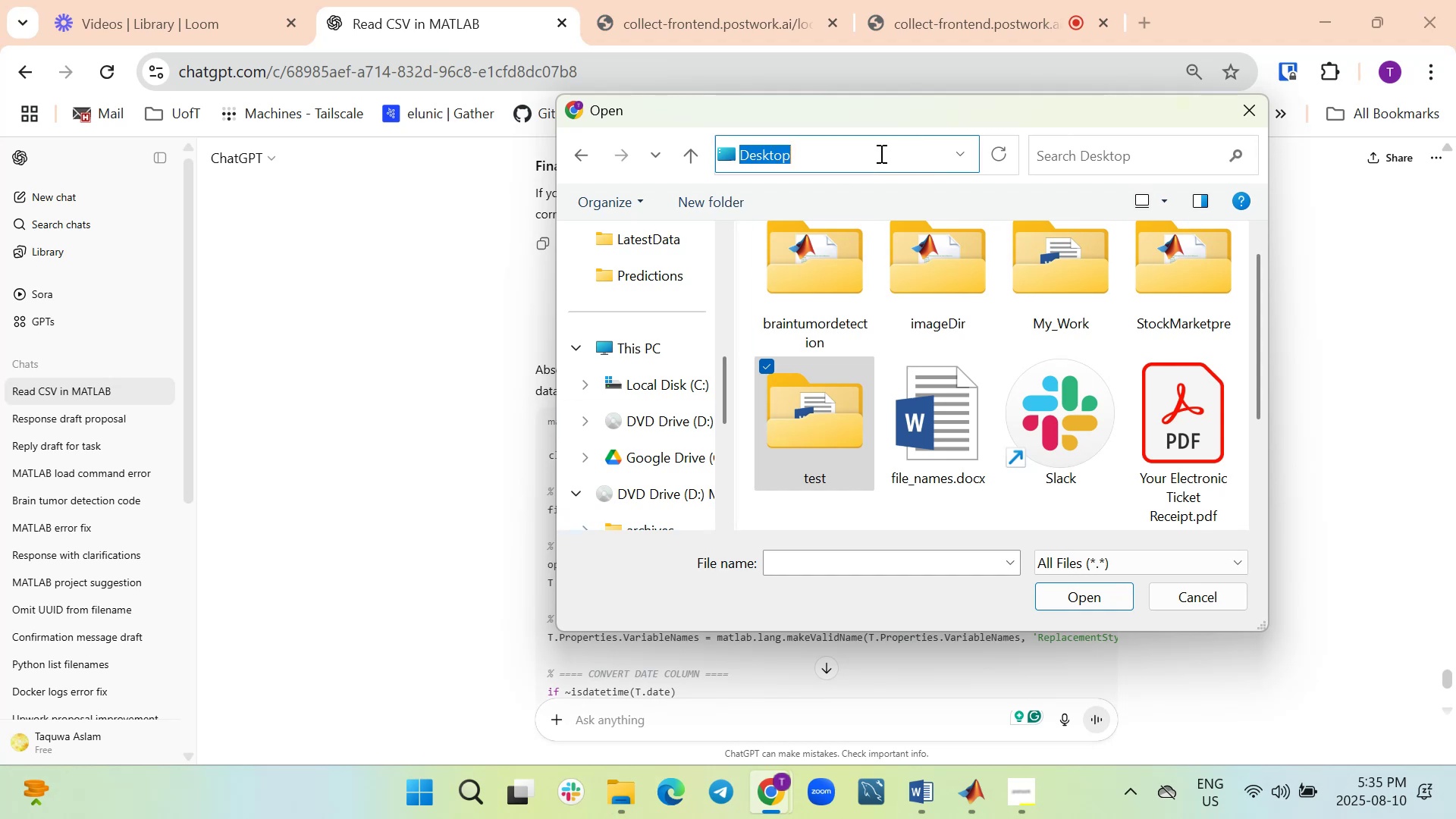 
key(Control+V)
 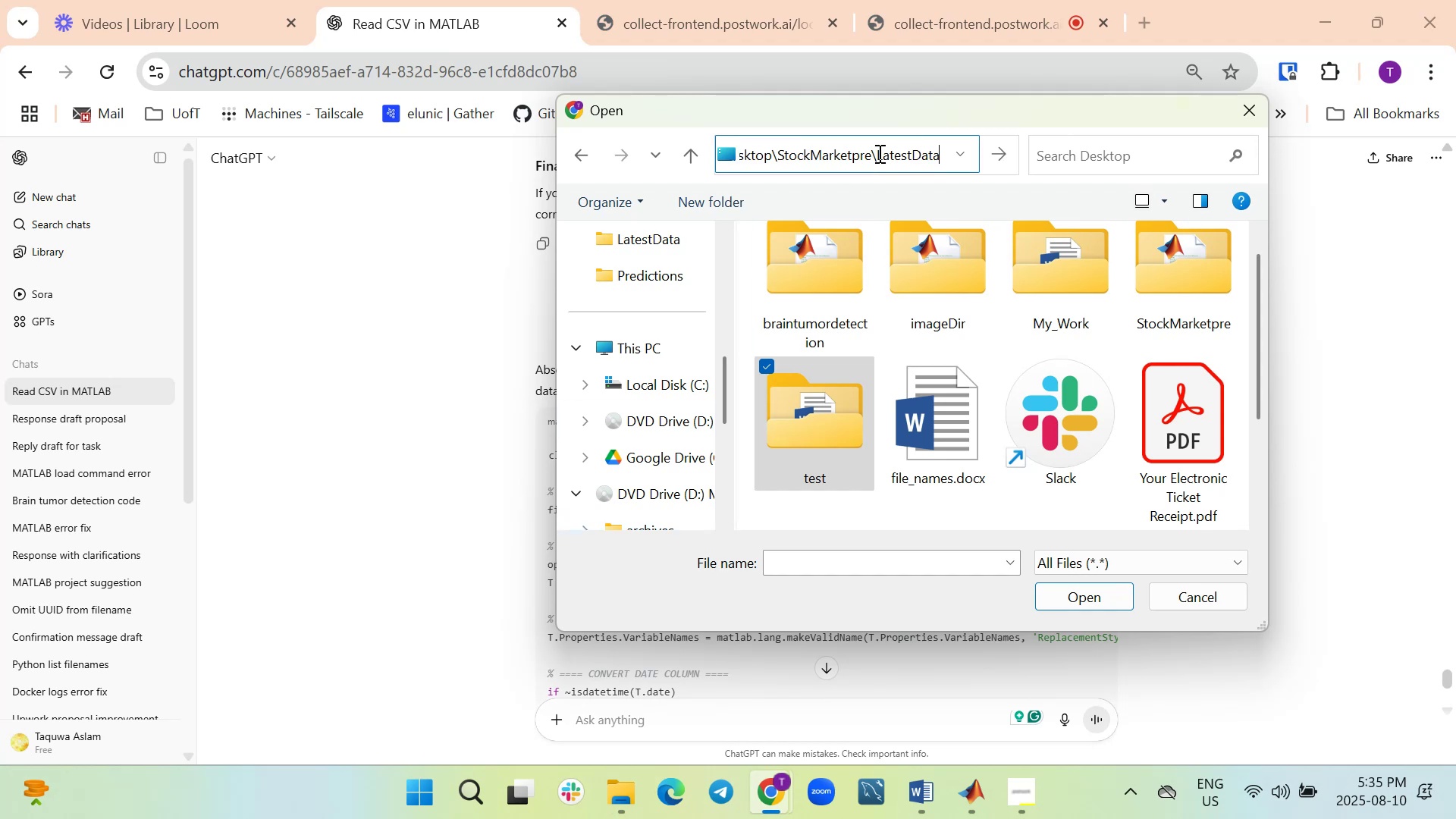 
key(Enter)
 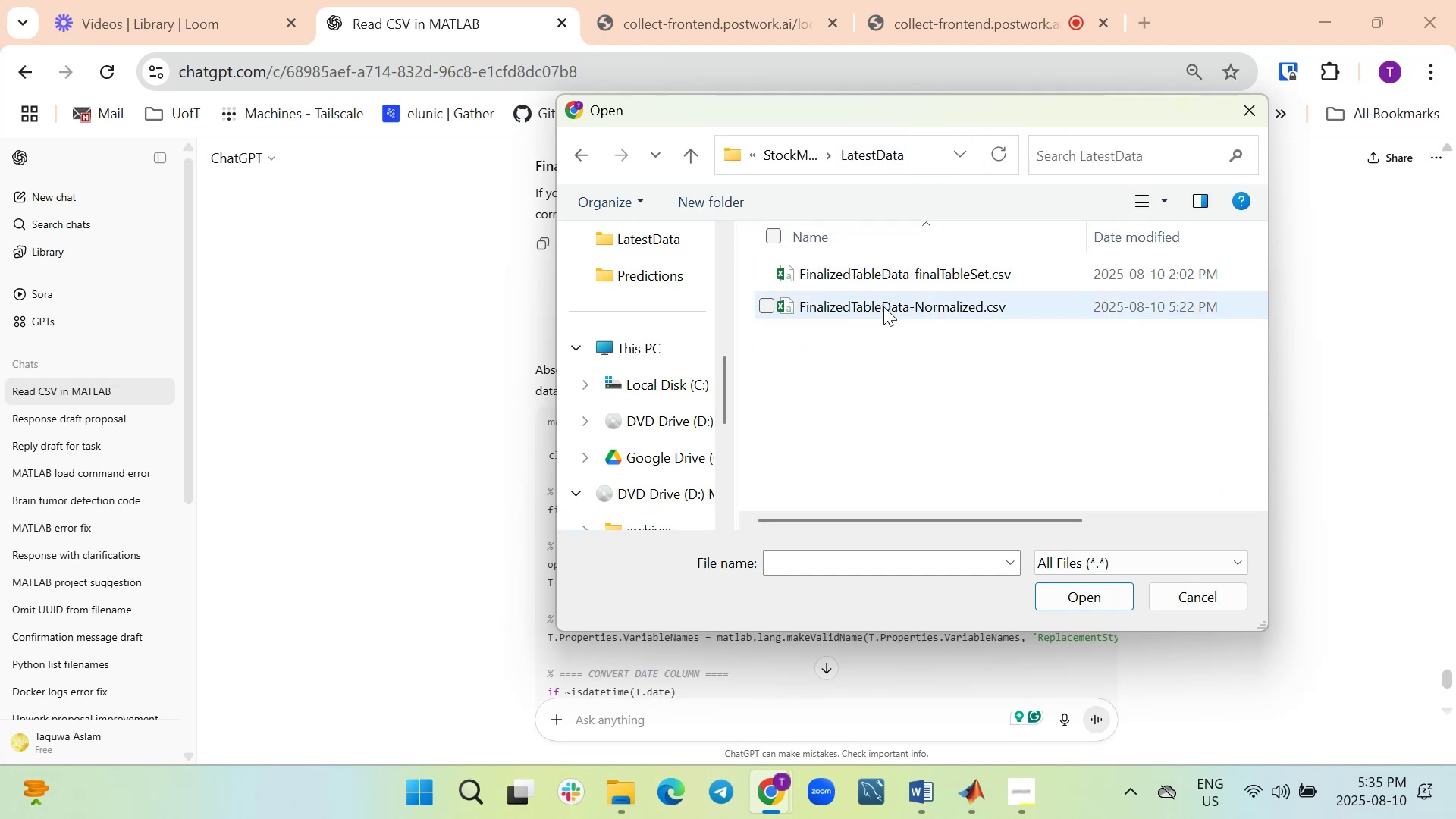 
double_click([884, 306])
 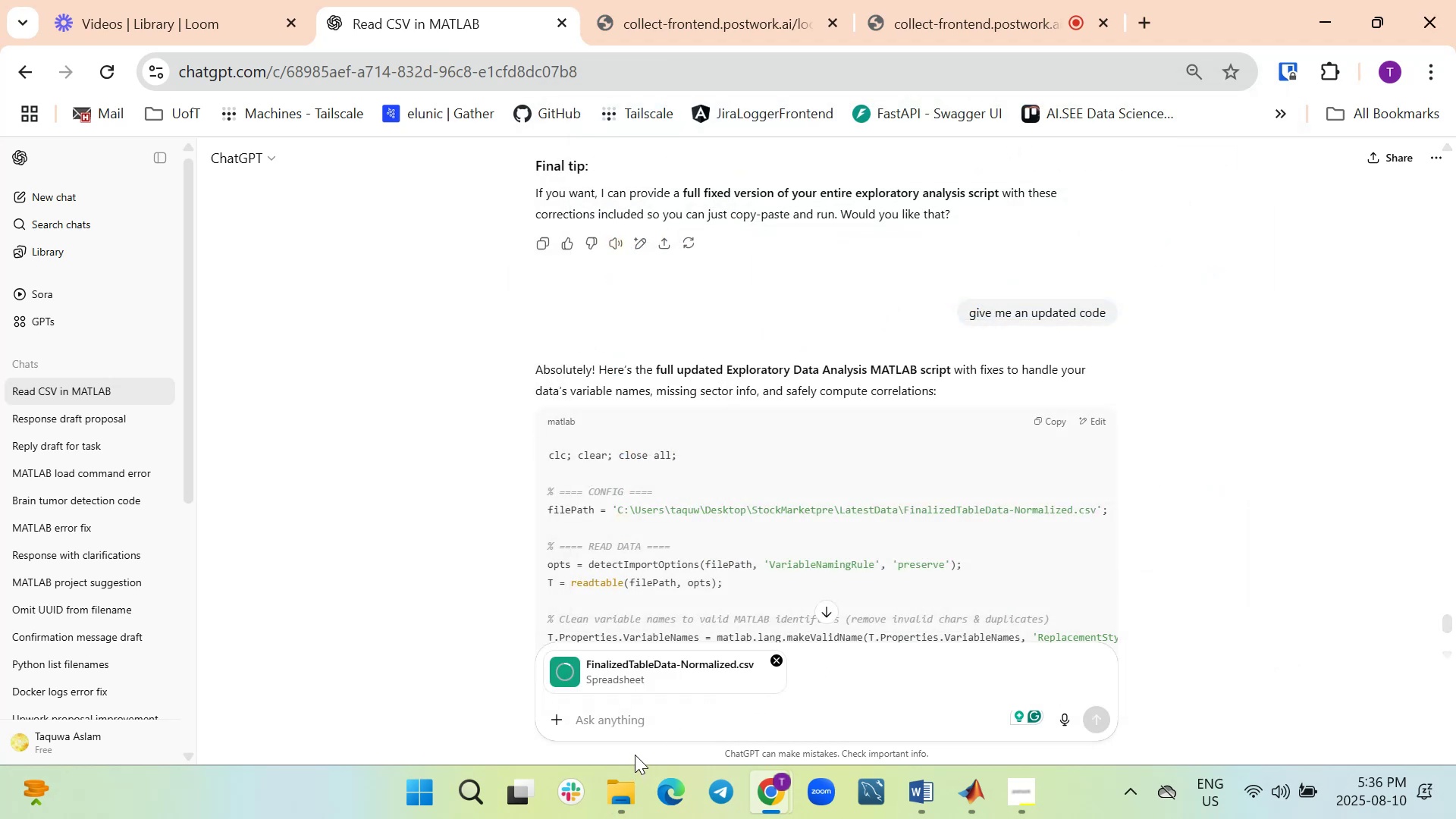 
wait(10.12)
 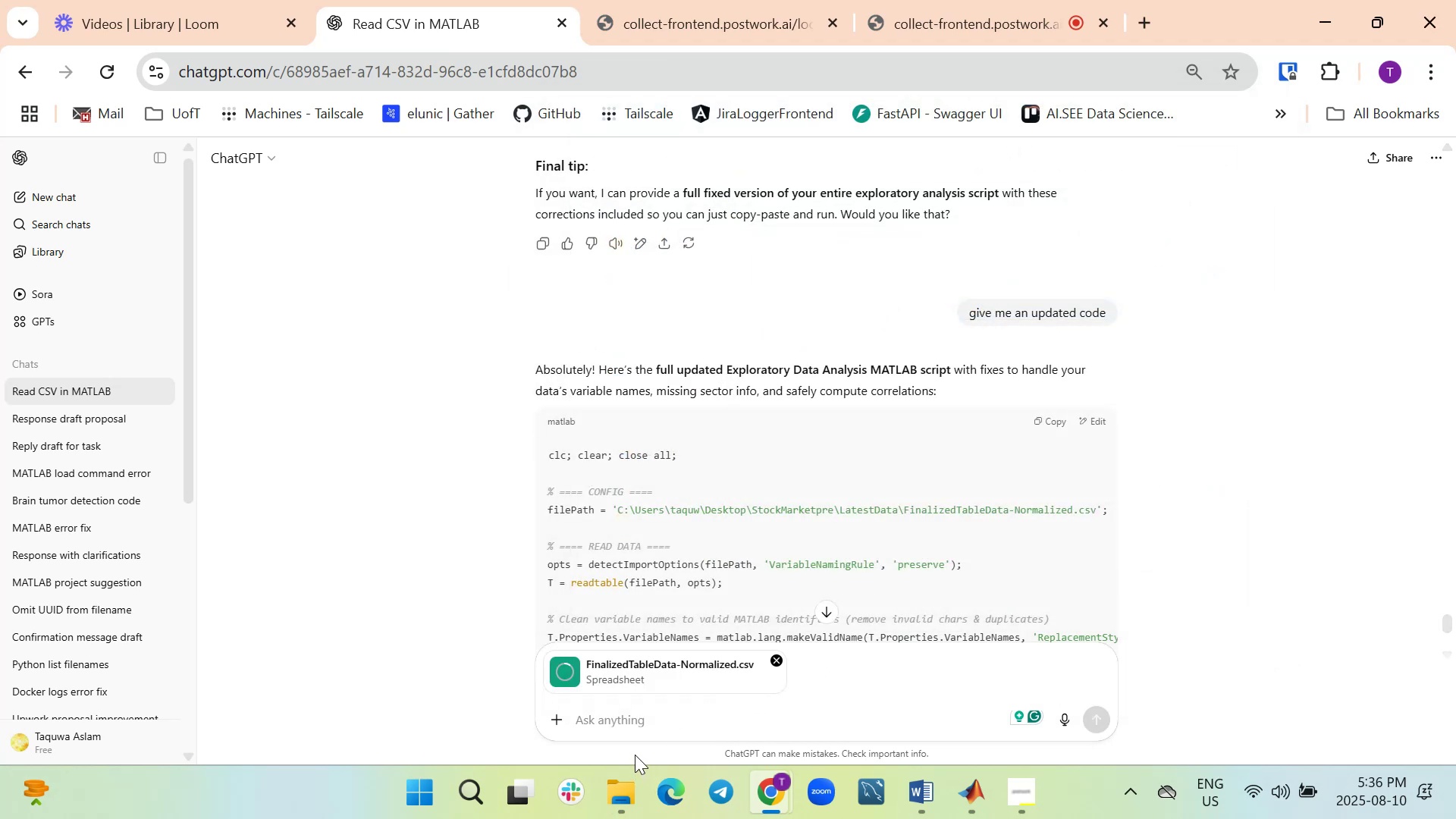 
scroll: coordinate [824, 473], scroll_direction: down, amount: 27.0
 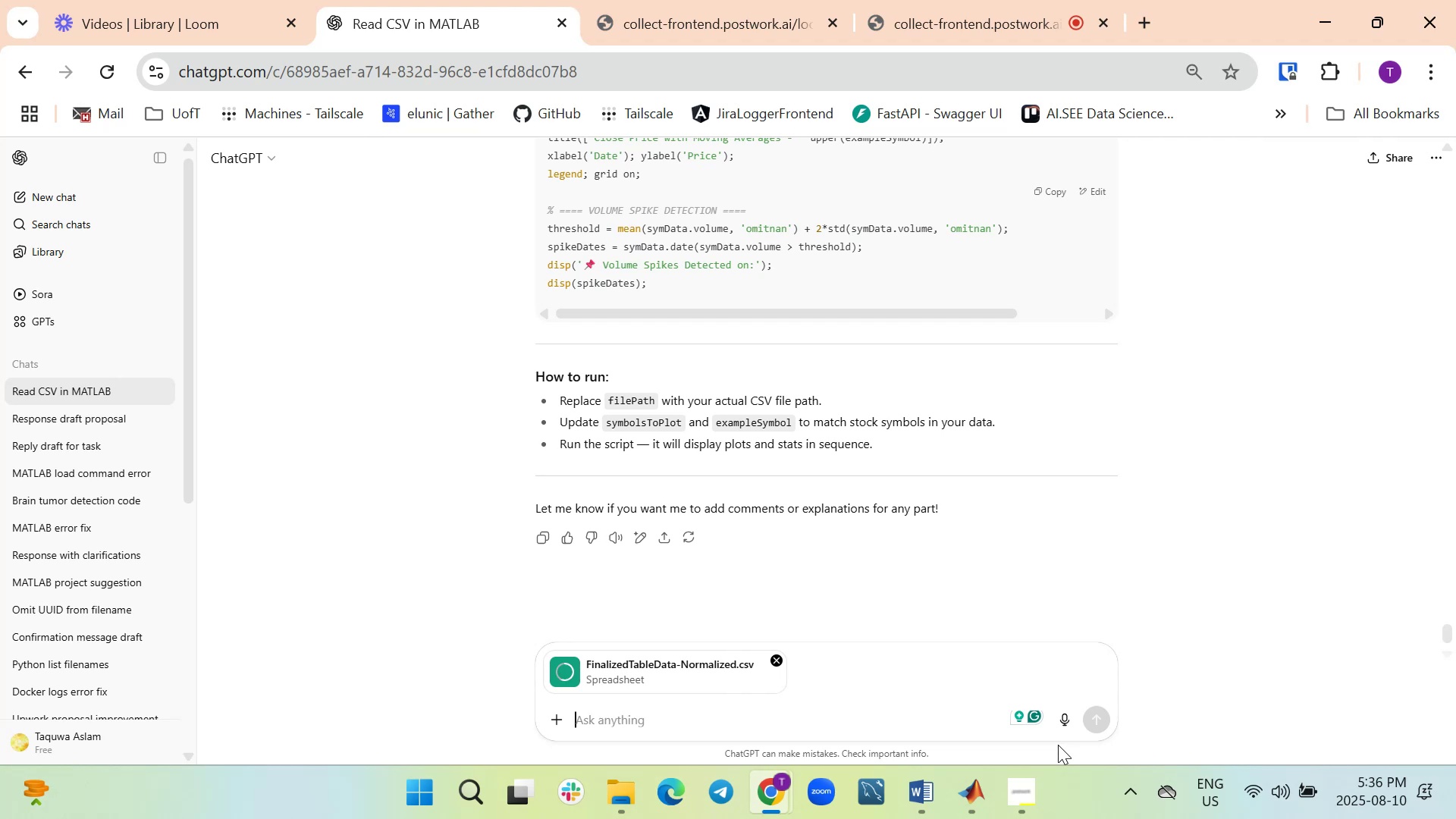 
wait(34.62)
 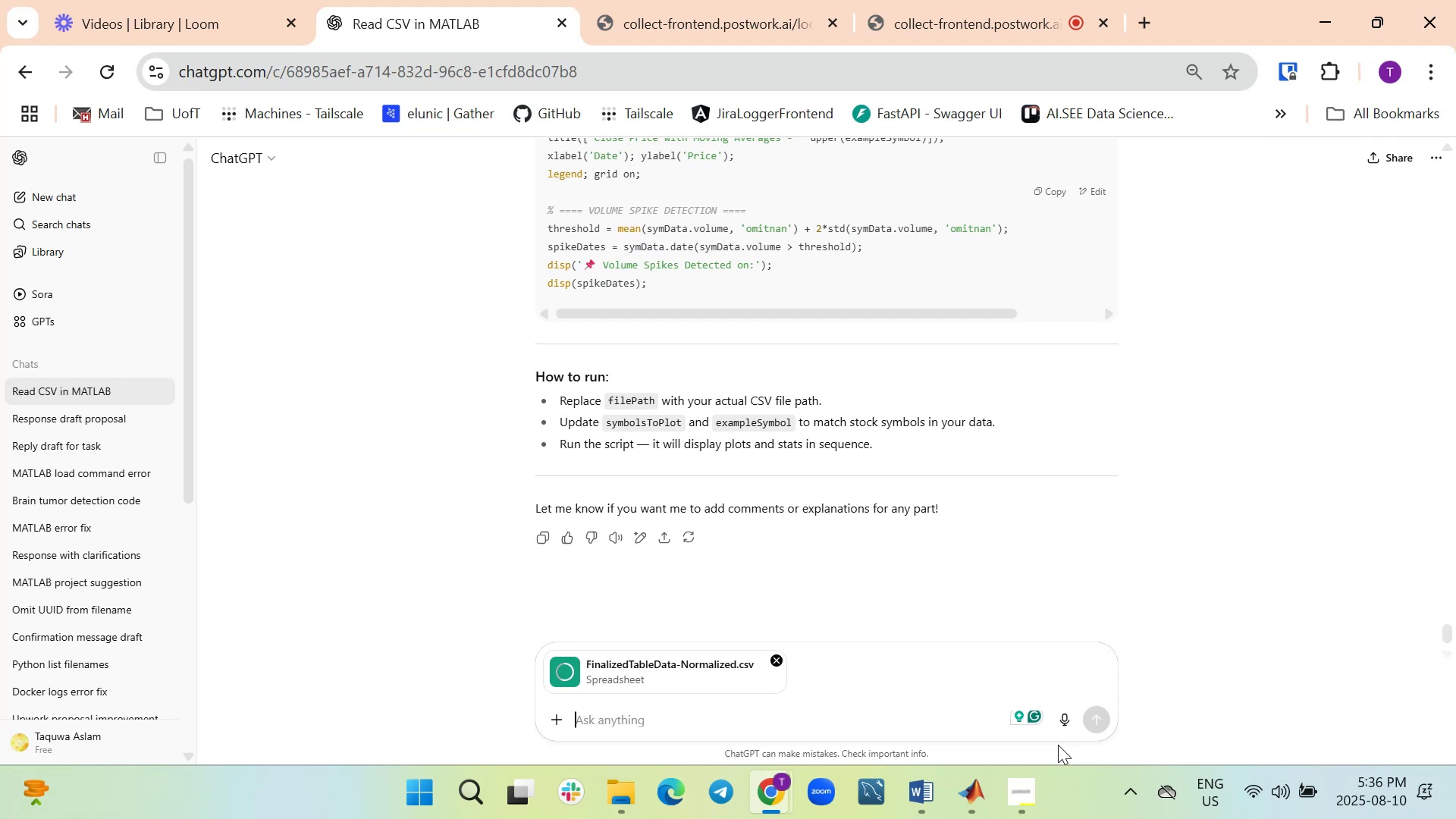 
type(this is the data set i am using now keeyp )
key(Backspace)
key(Backspace)
key(Backspace)
type(ping this in vid)
key(Backspace)
type(ew t)
key(Backspace)
type(can you update the code alos the file path of this data set is as:)
 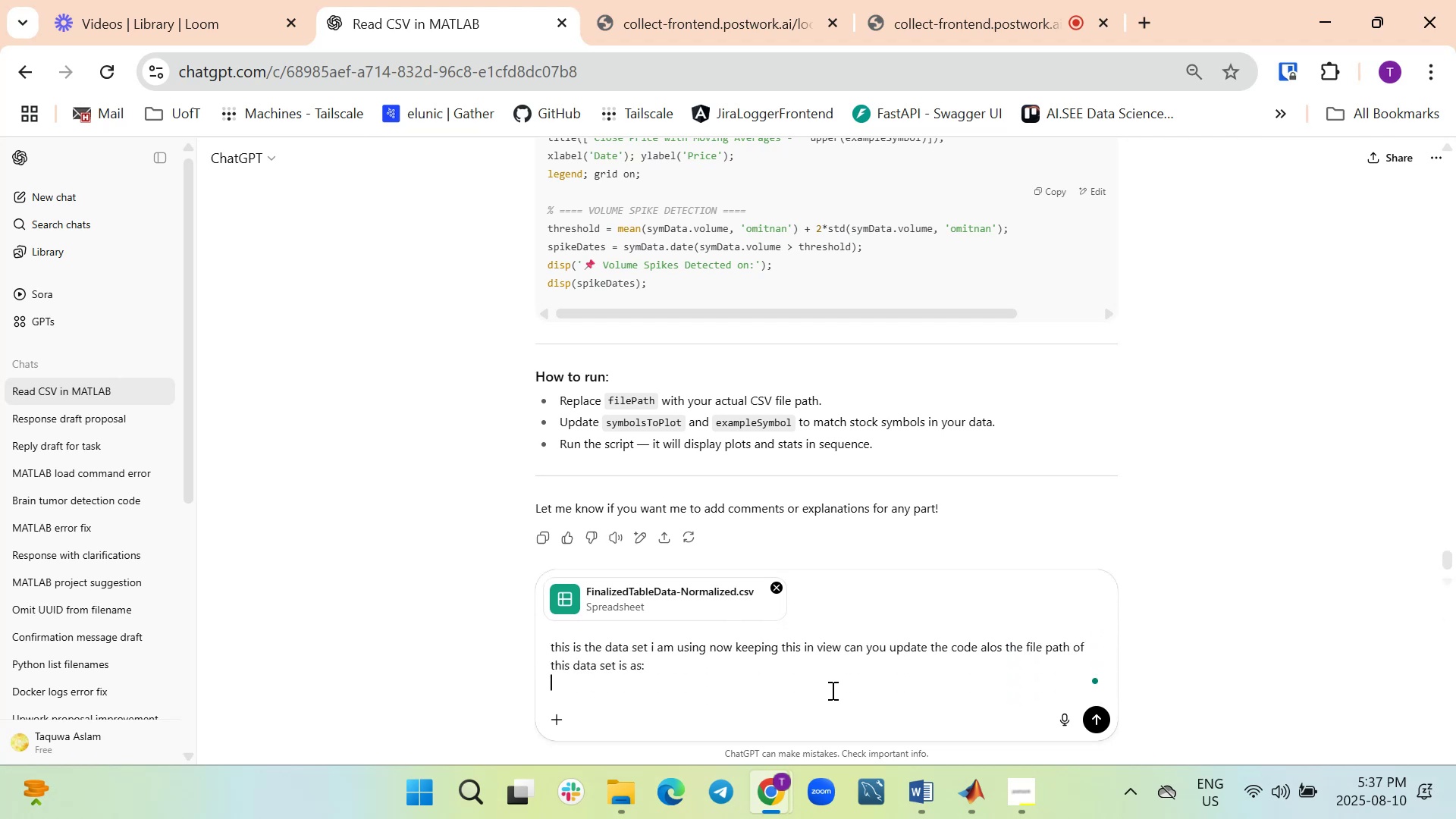 
key(Shift+Enter)
 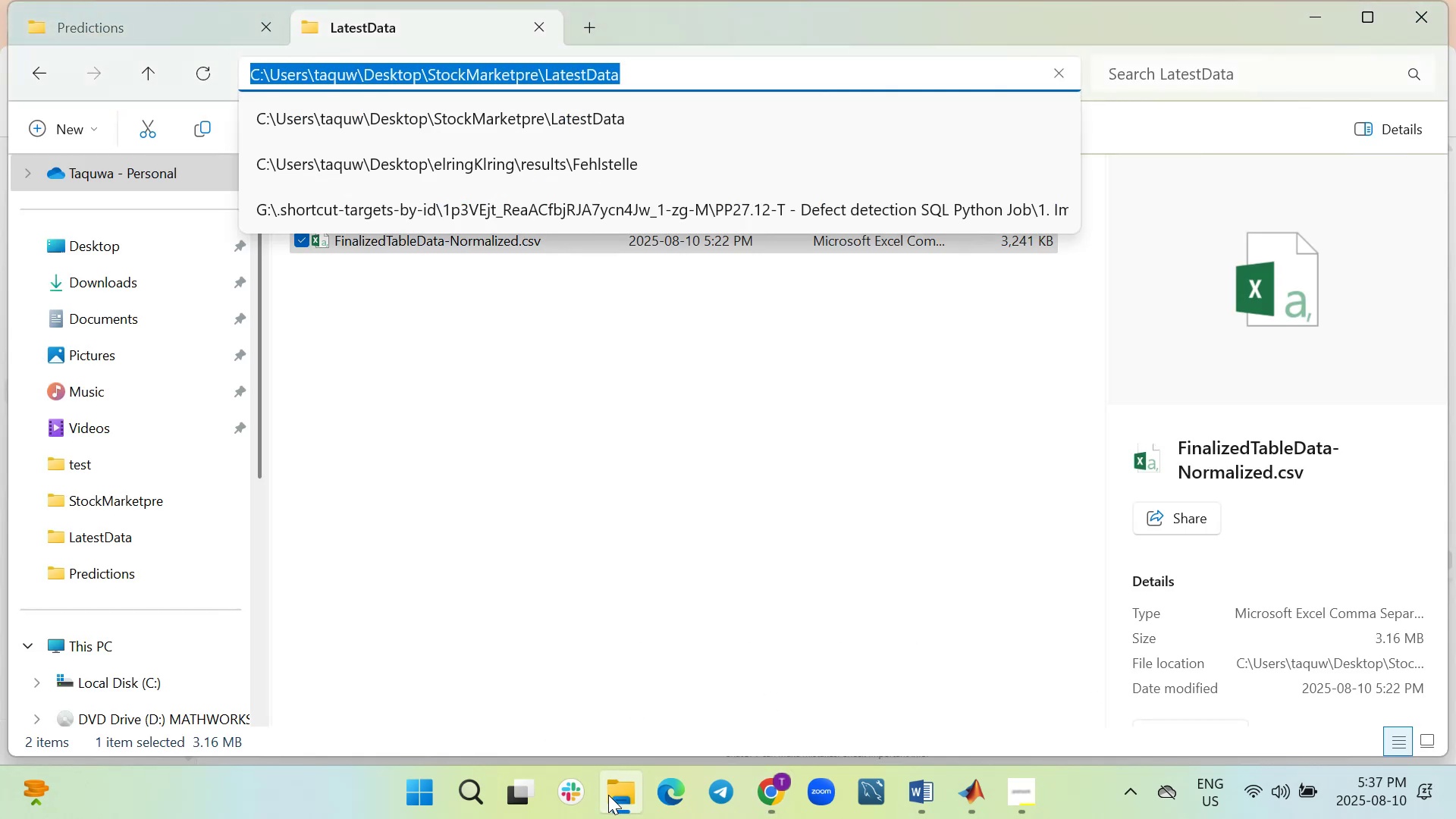 
left_click([453, 351])
 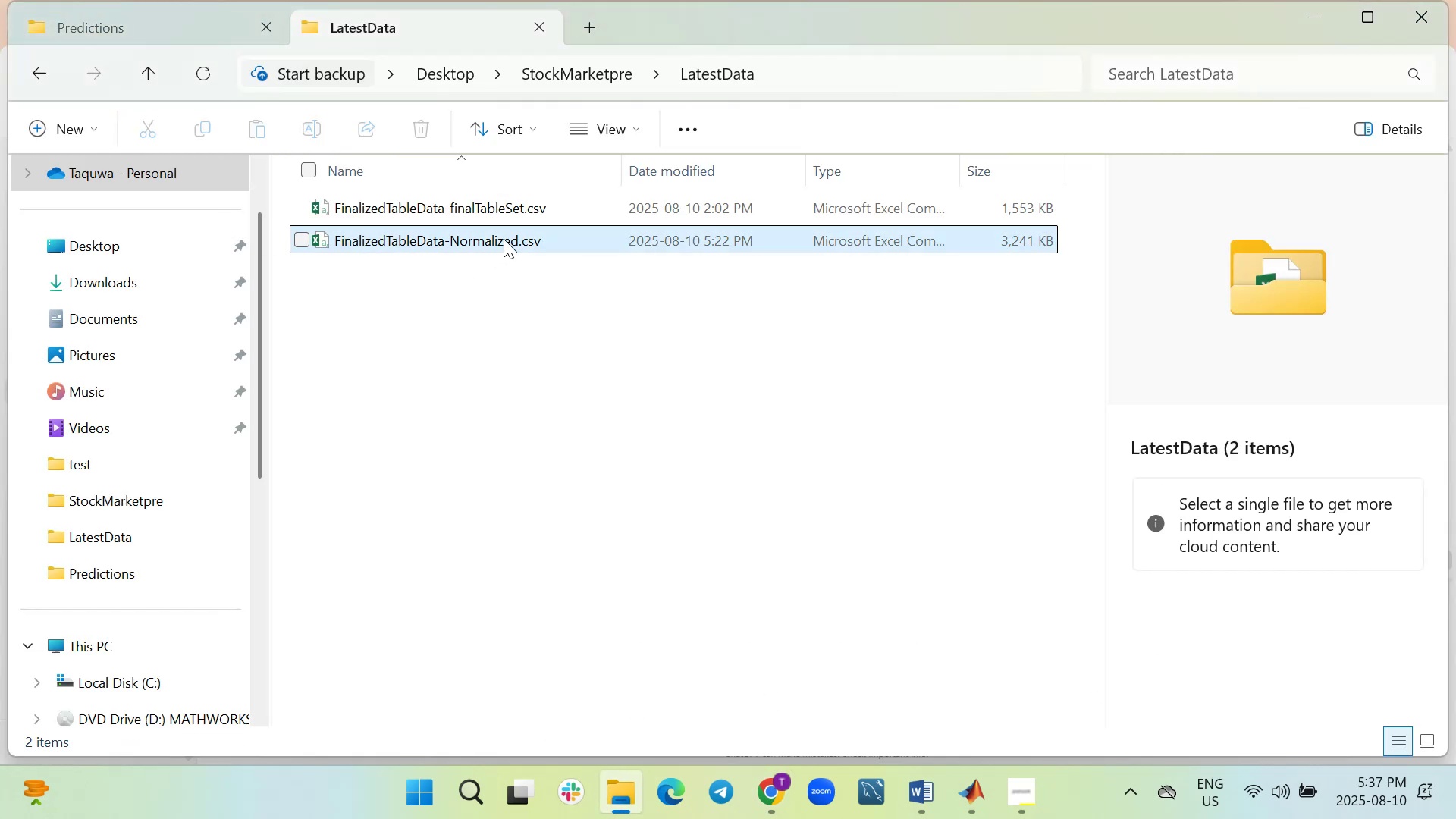 
right_click([504, 239])
 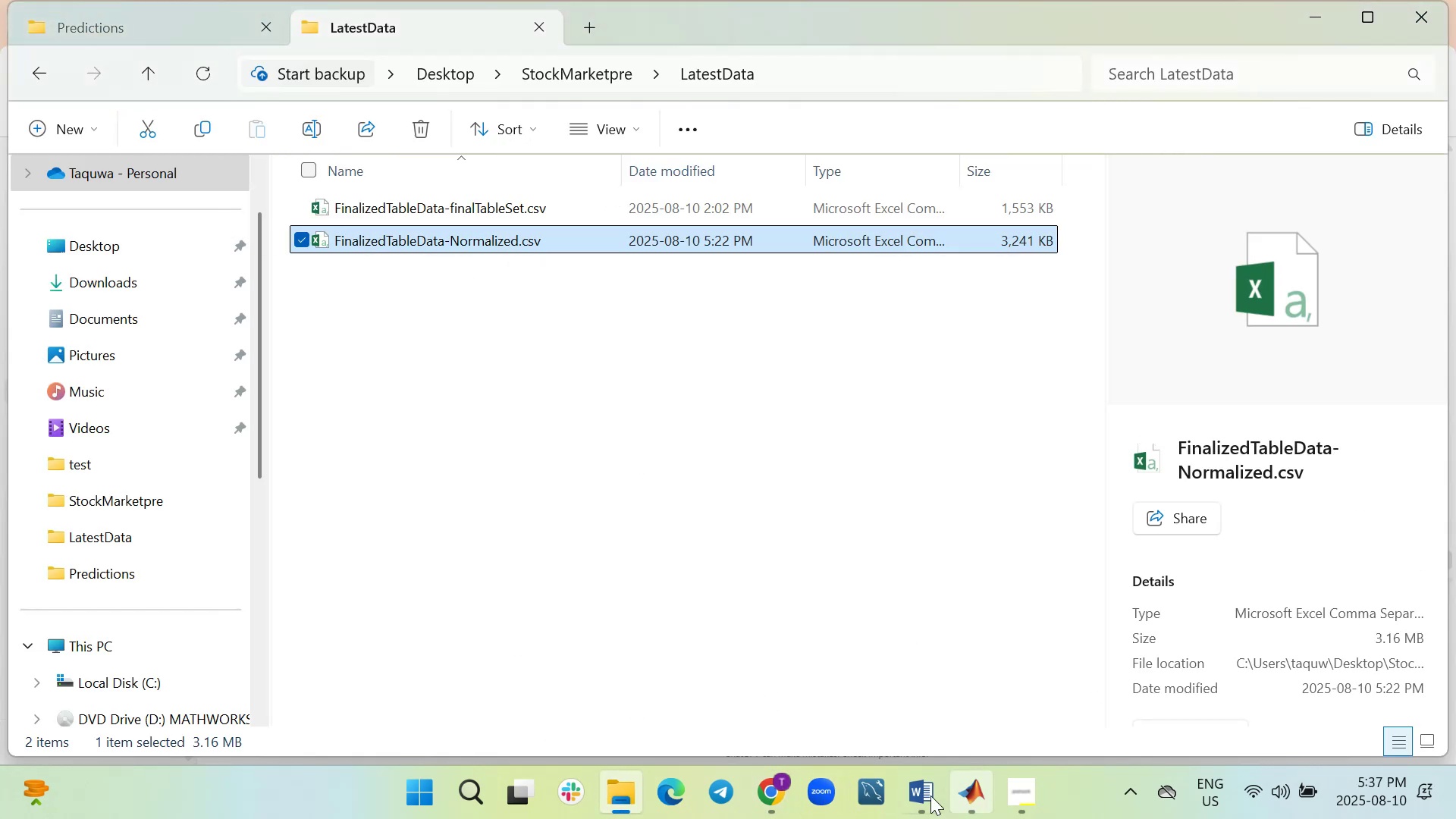 
left_click([674, 704])
 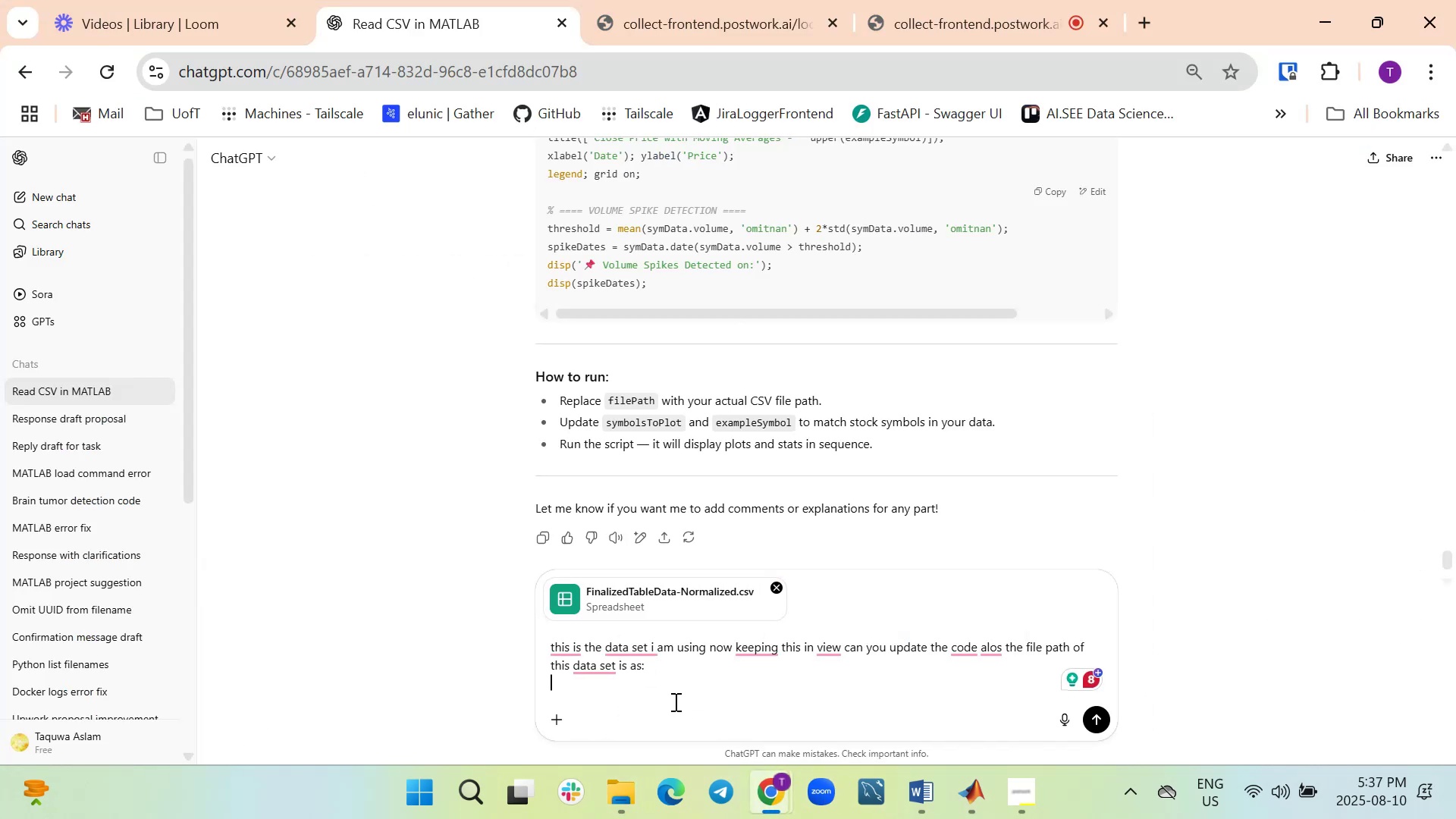 
key(Control+V)
 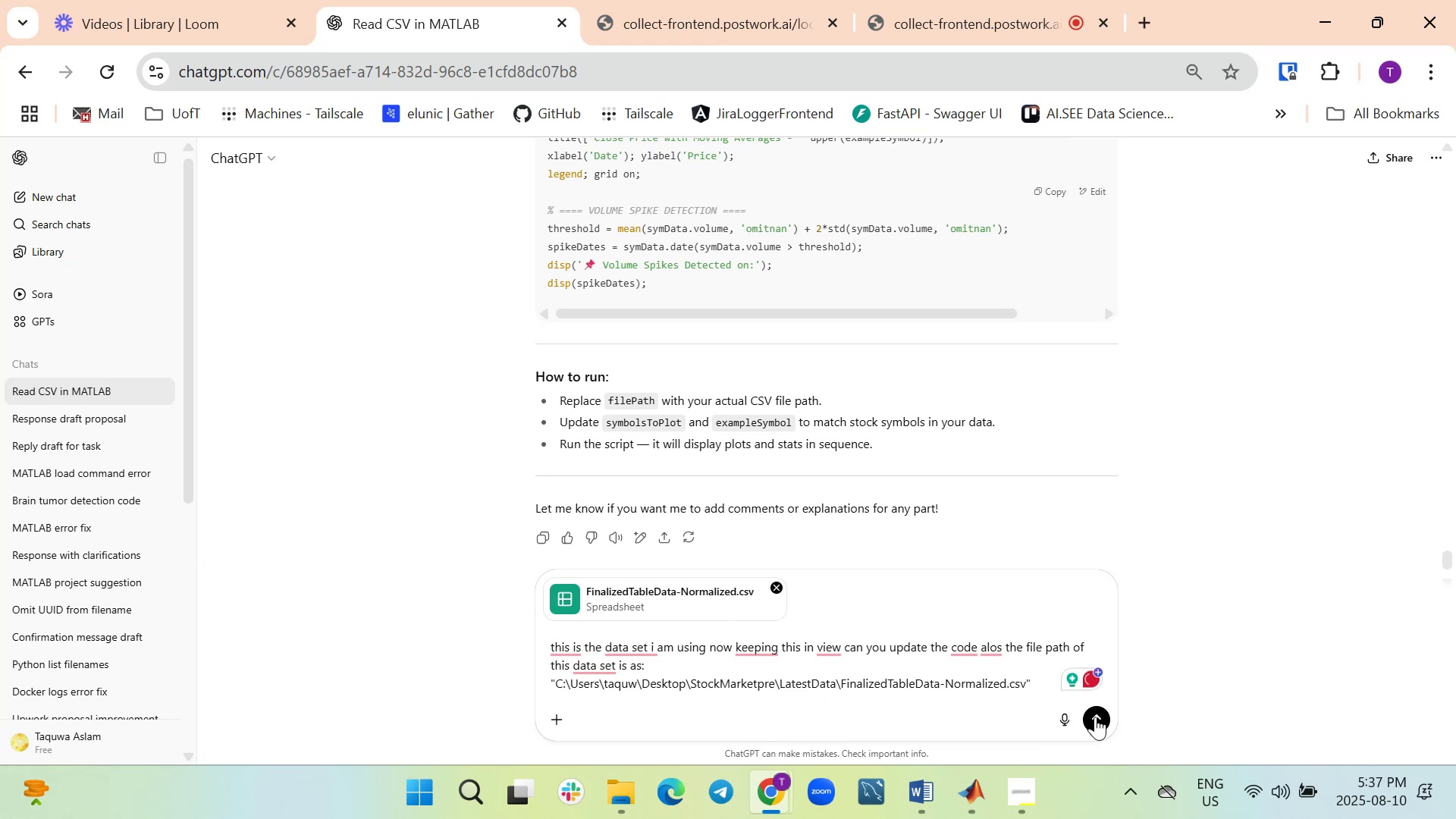 
left_click([1097, 717])
 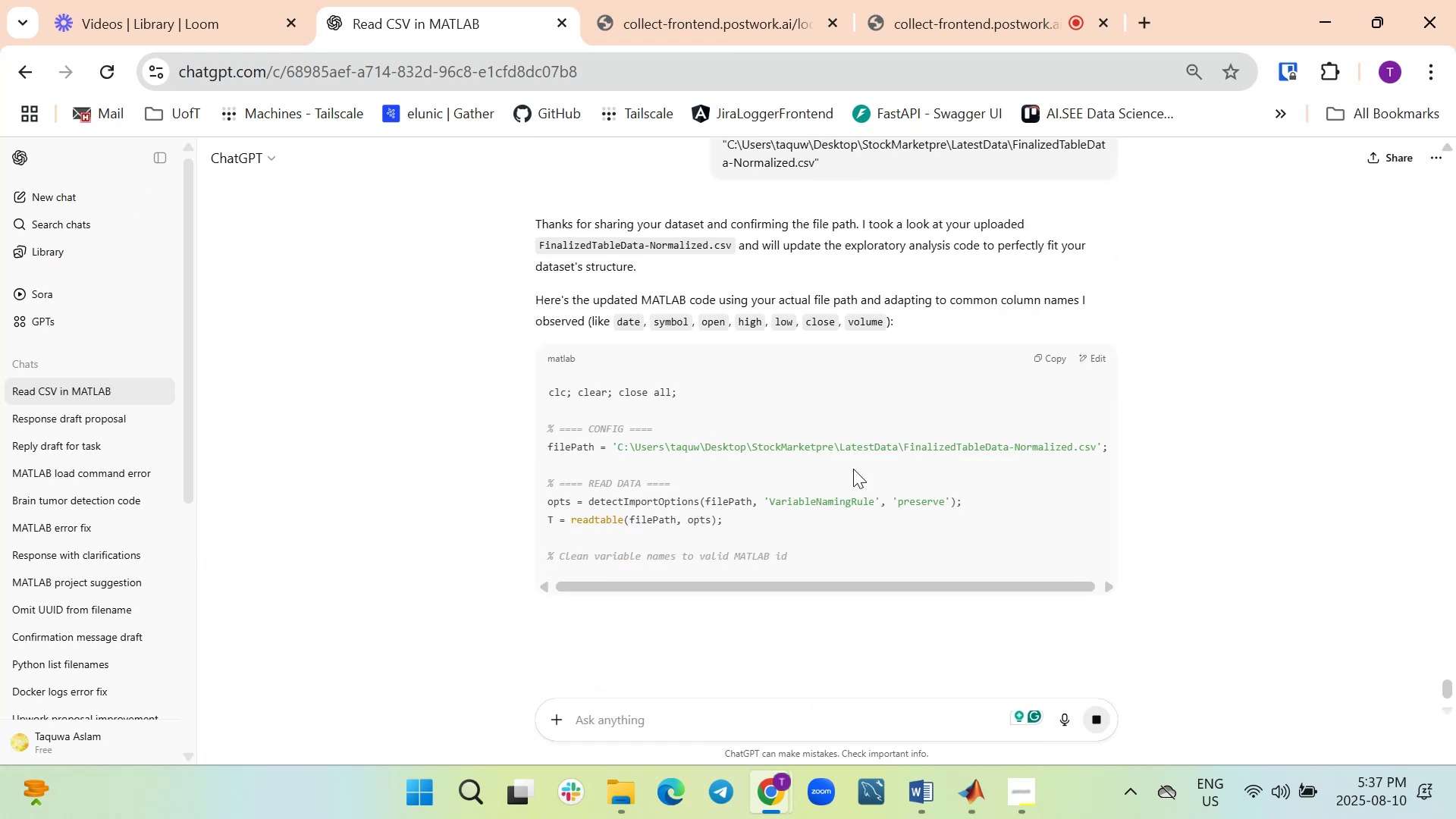 
wait(6.63)
 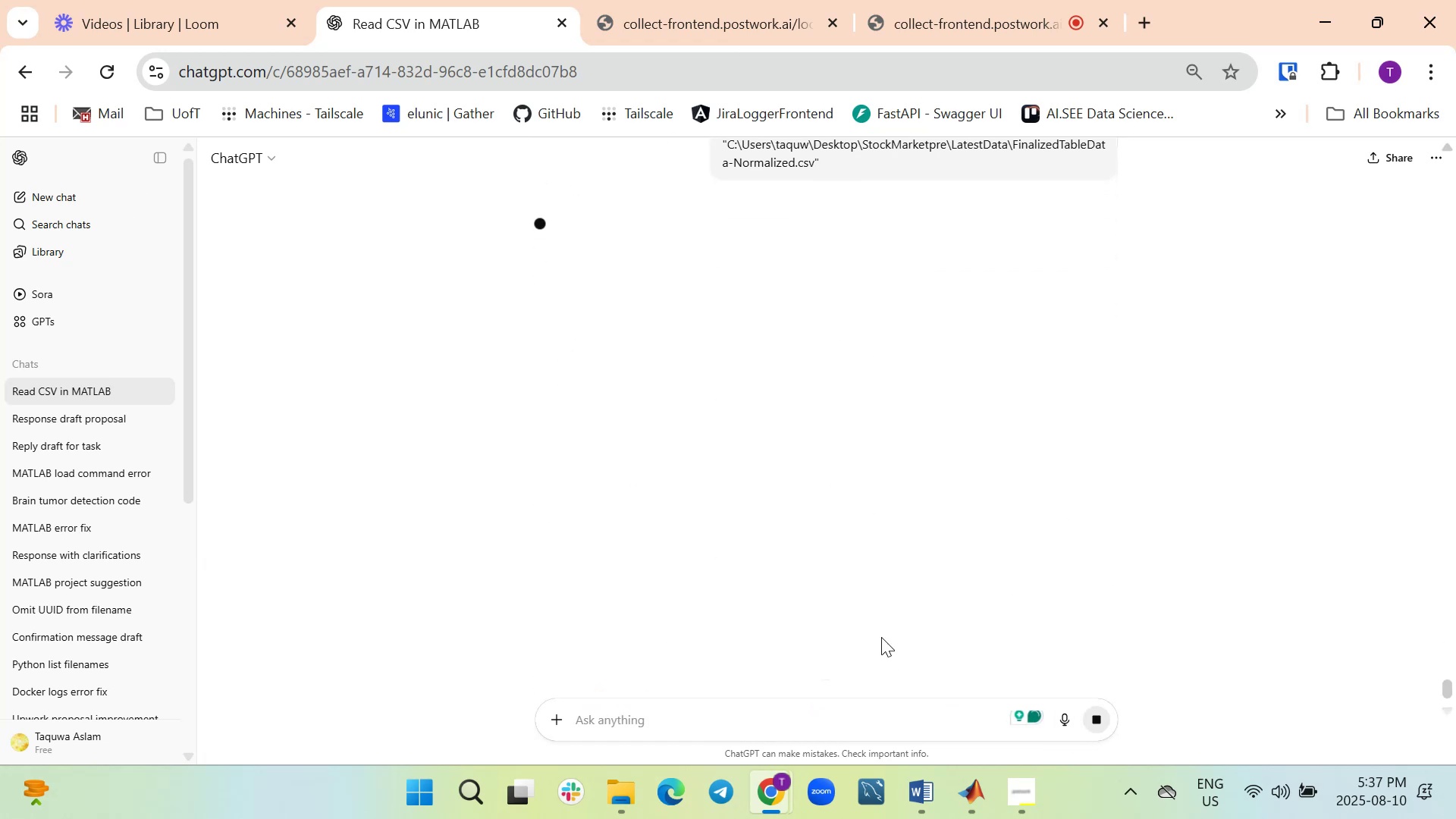 
scroll: coordinate [843, 475], scroll_direction: down, amount: 11.0
 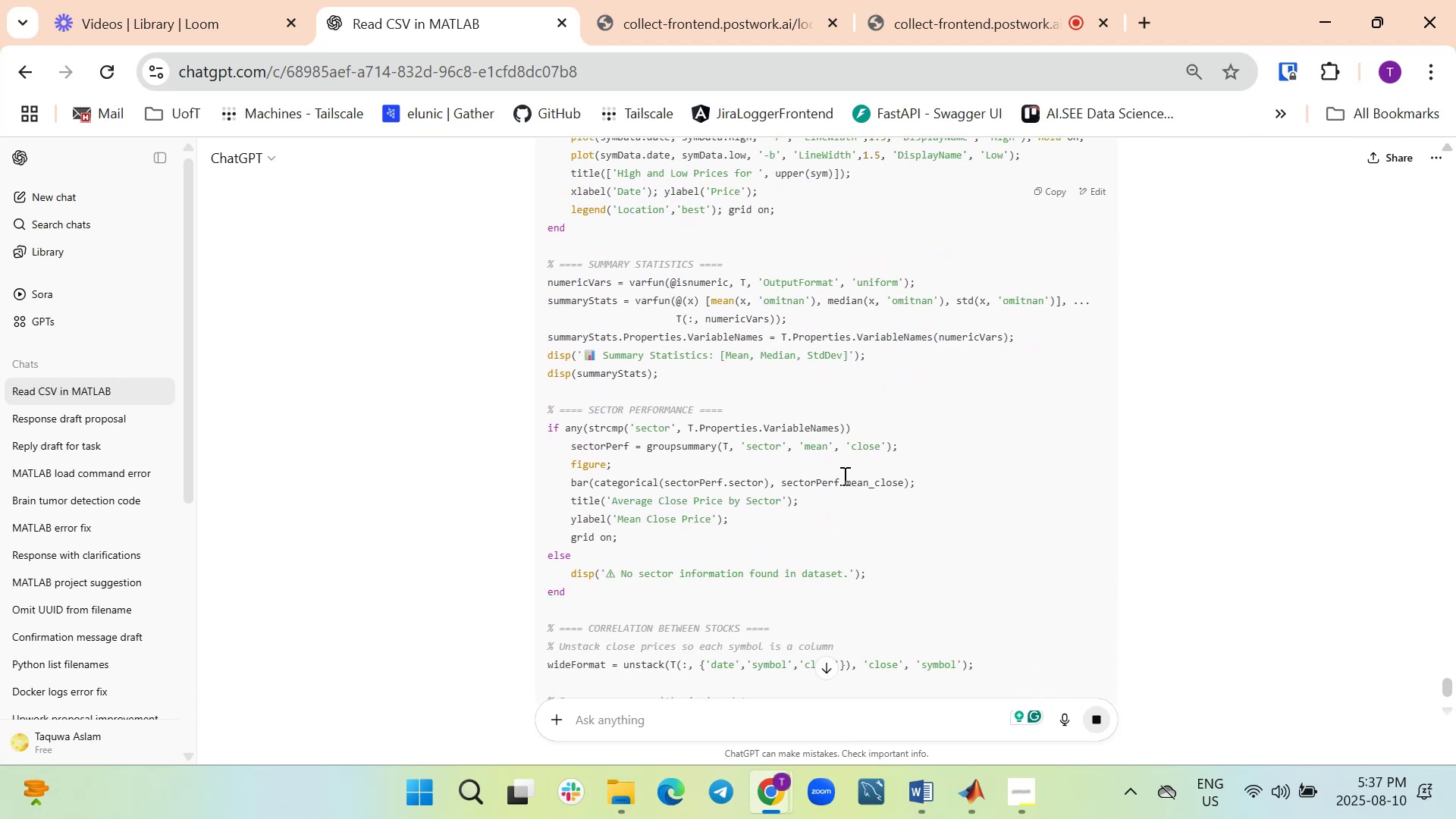 
scroll: coordinate [868, 472], scroll_direction: down, amount: 10.0
 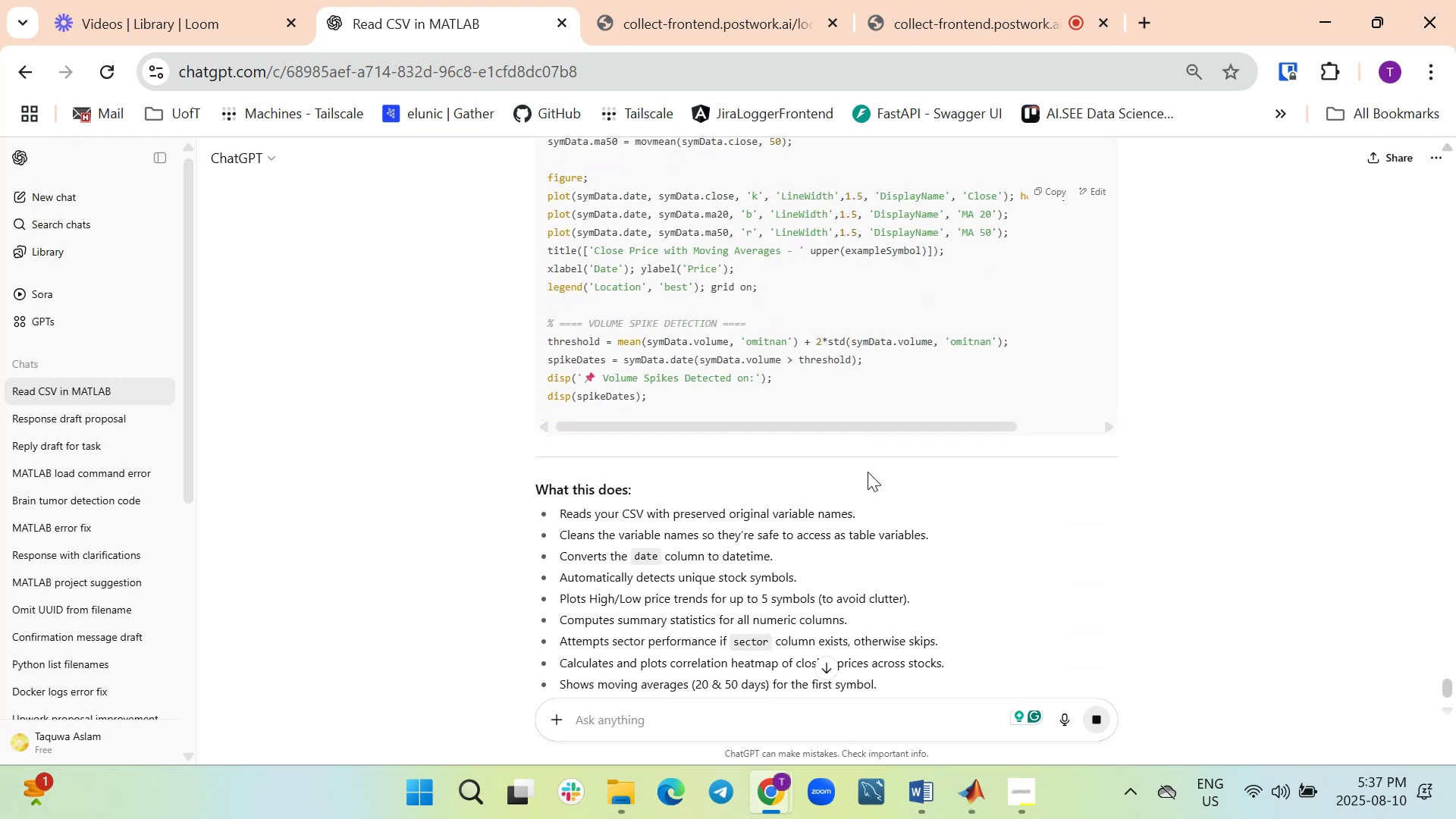 
scroll: coordinate [868, 472], scroll_direction: up, amount: 2.0
 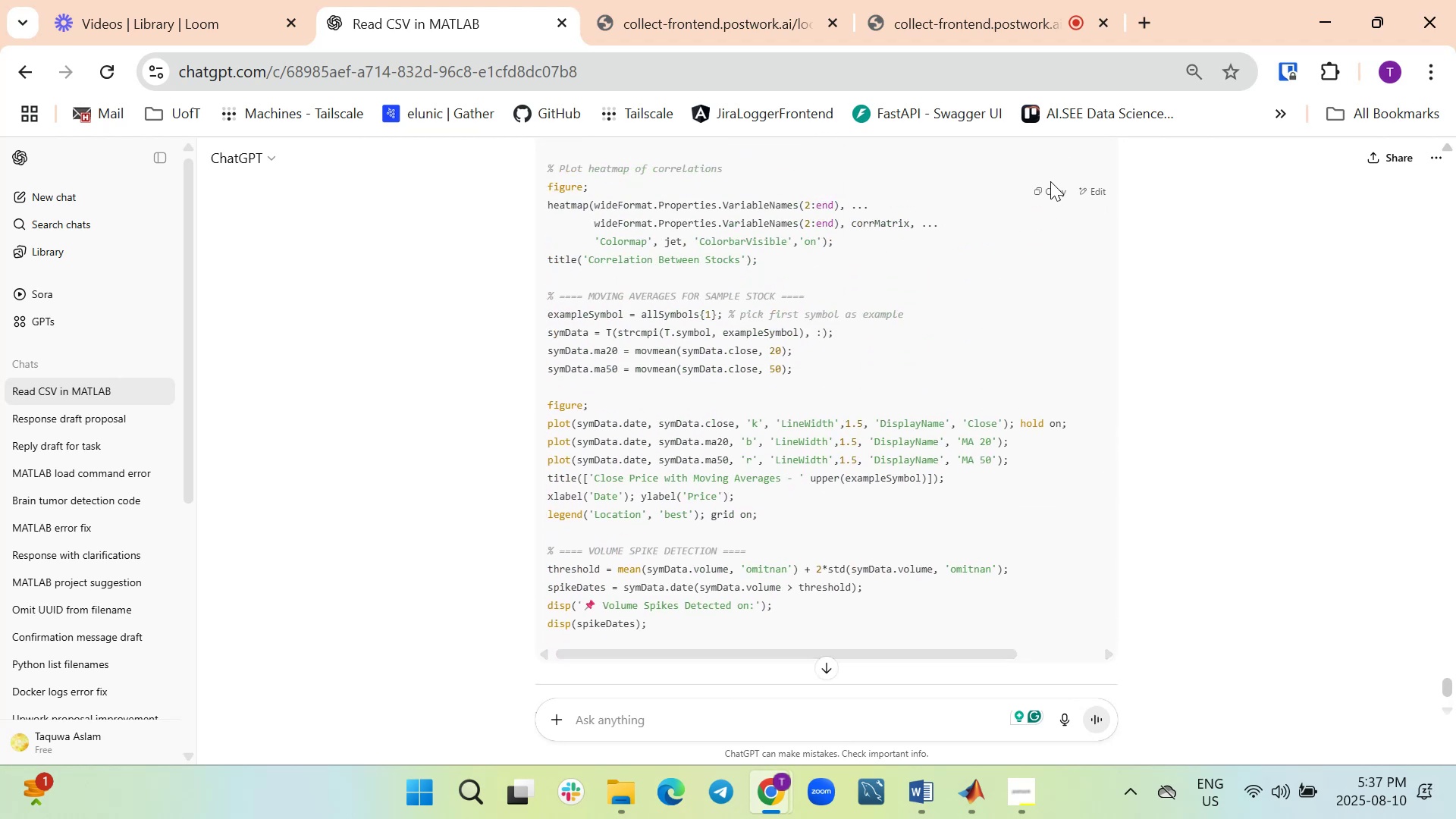 
left_click([1050, 190])
 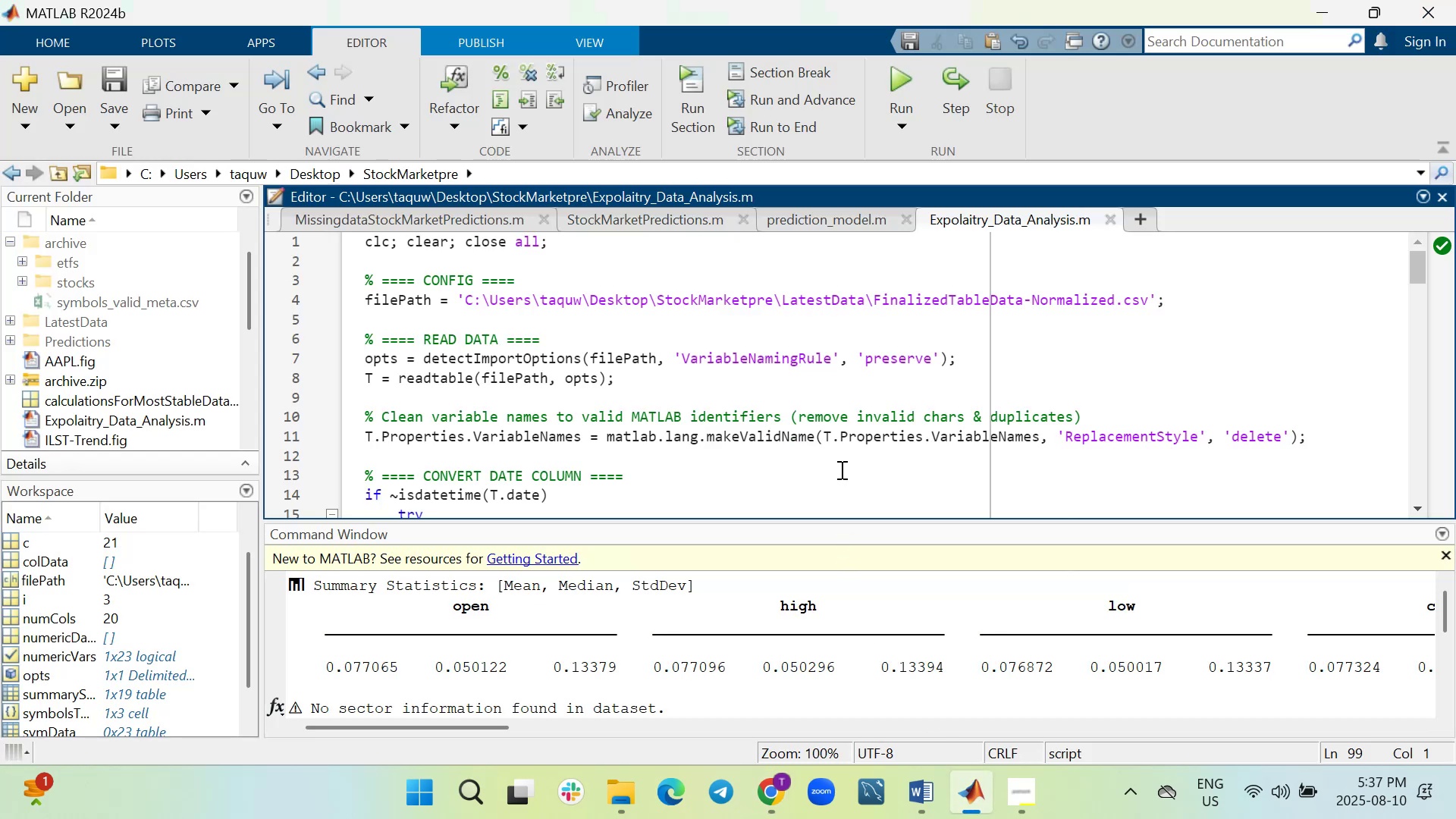 
key(Control+A)
 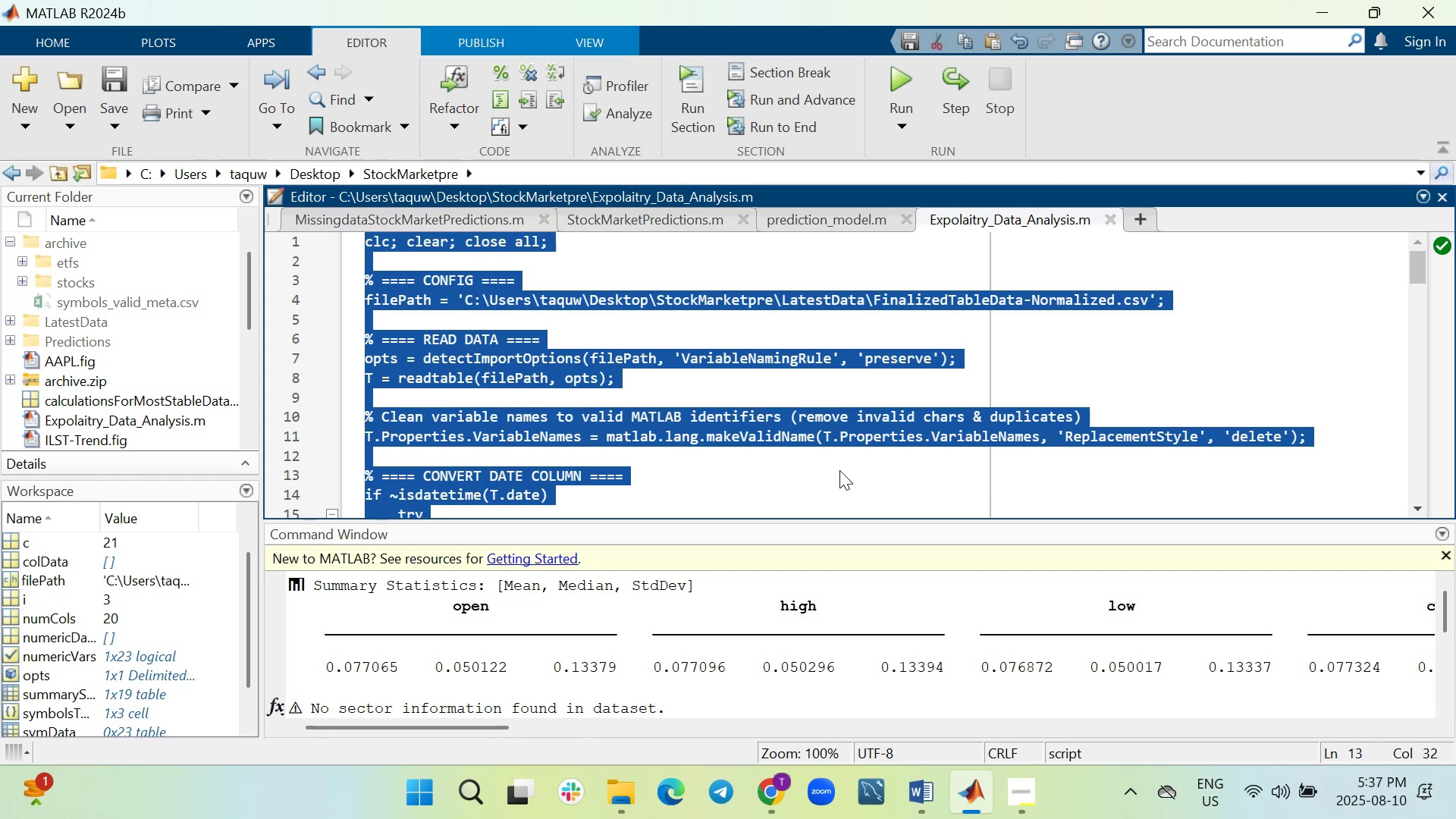 
key(Control+V)
 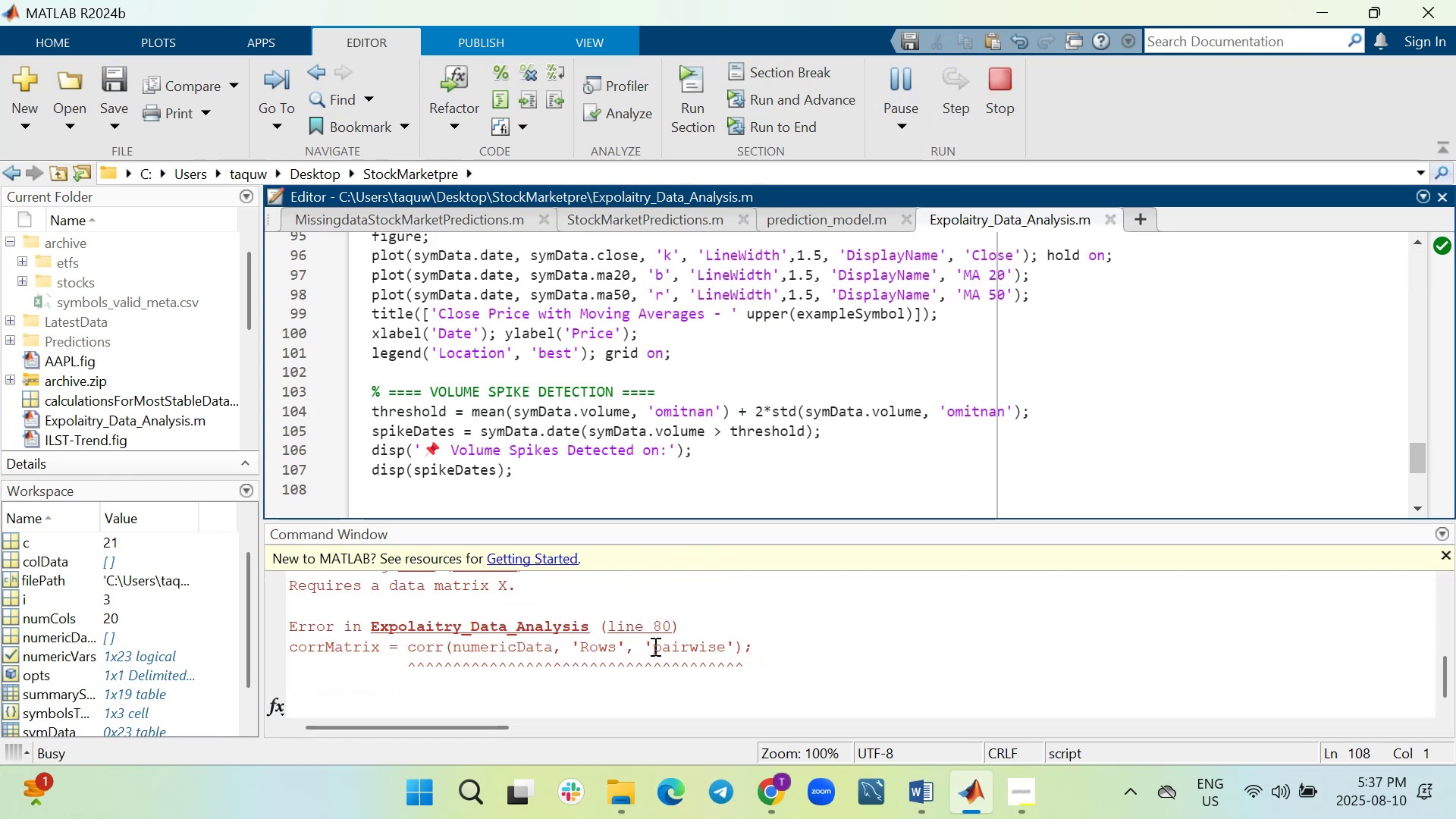 
wait(10.92)
 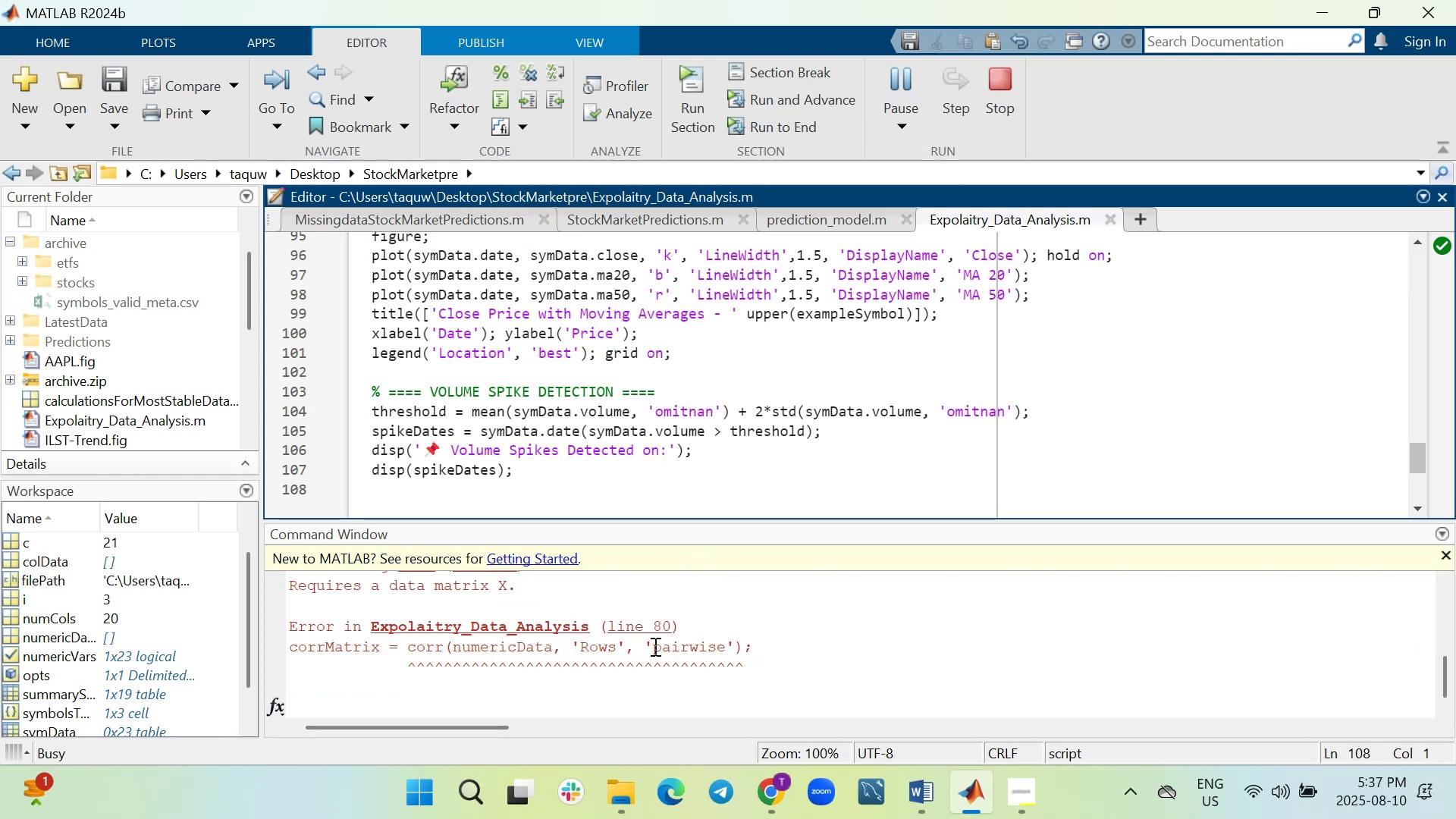 
scroll: coordinate [859, 576], scroll_direction: down, amount: 2.0
 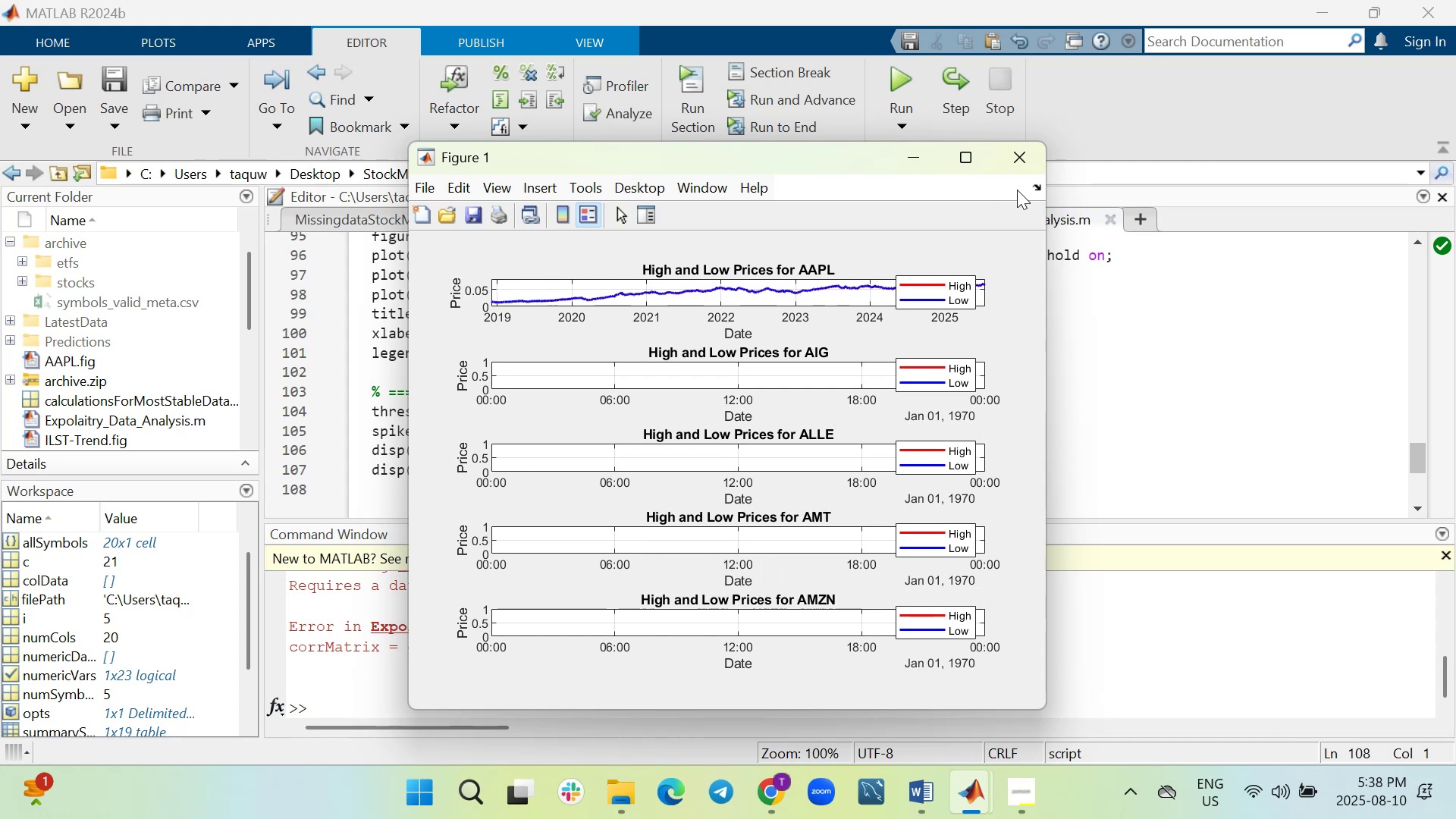 
mouse_move([1002, 170])
 